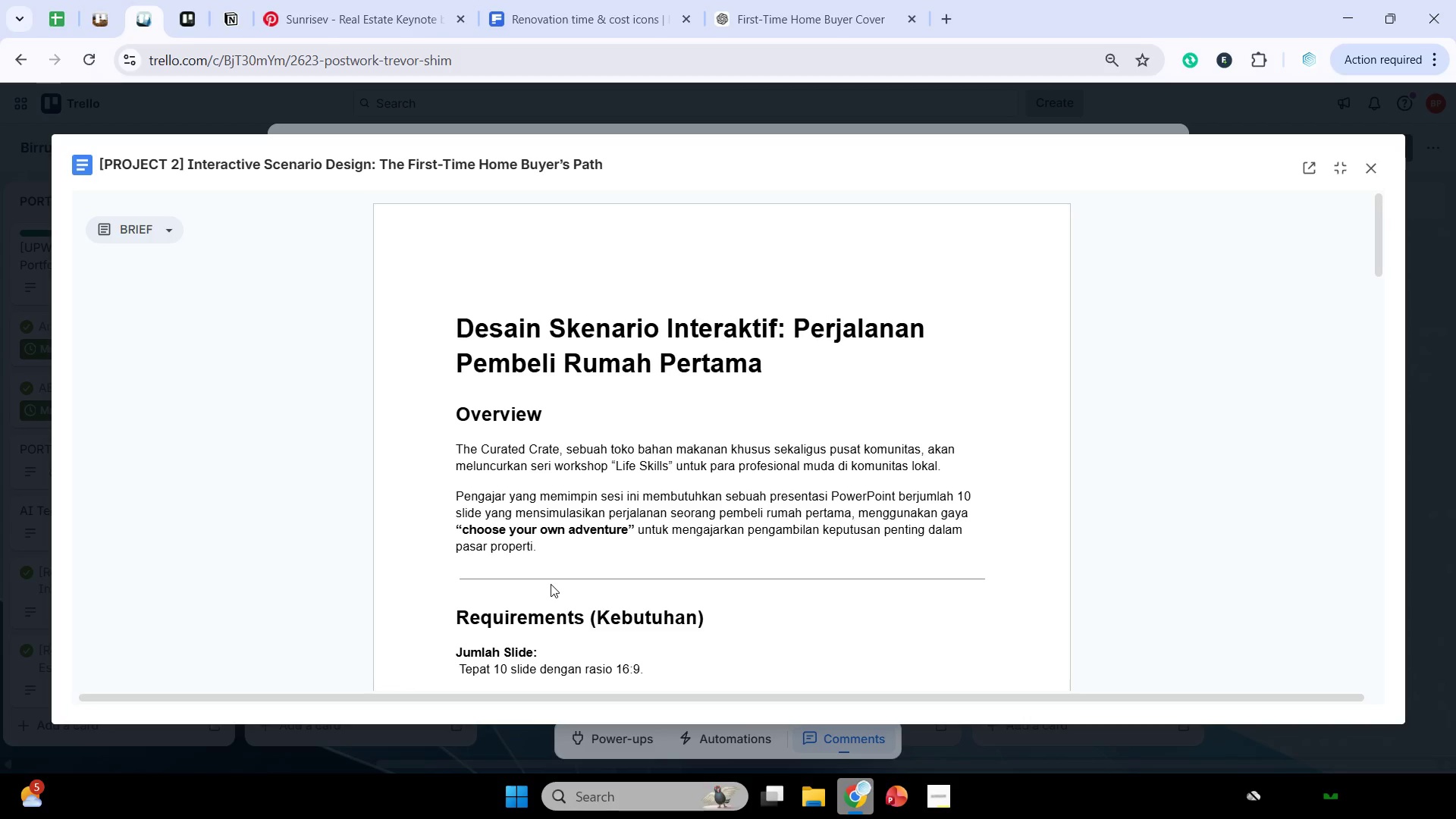 
scroll: coordinate [695, 459], scroll_direction: down, amount: 28.0
 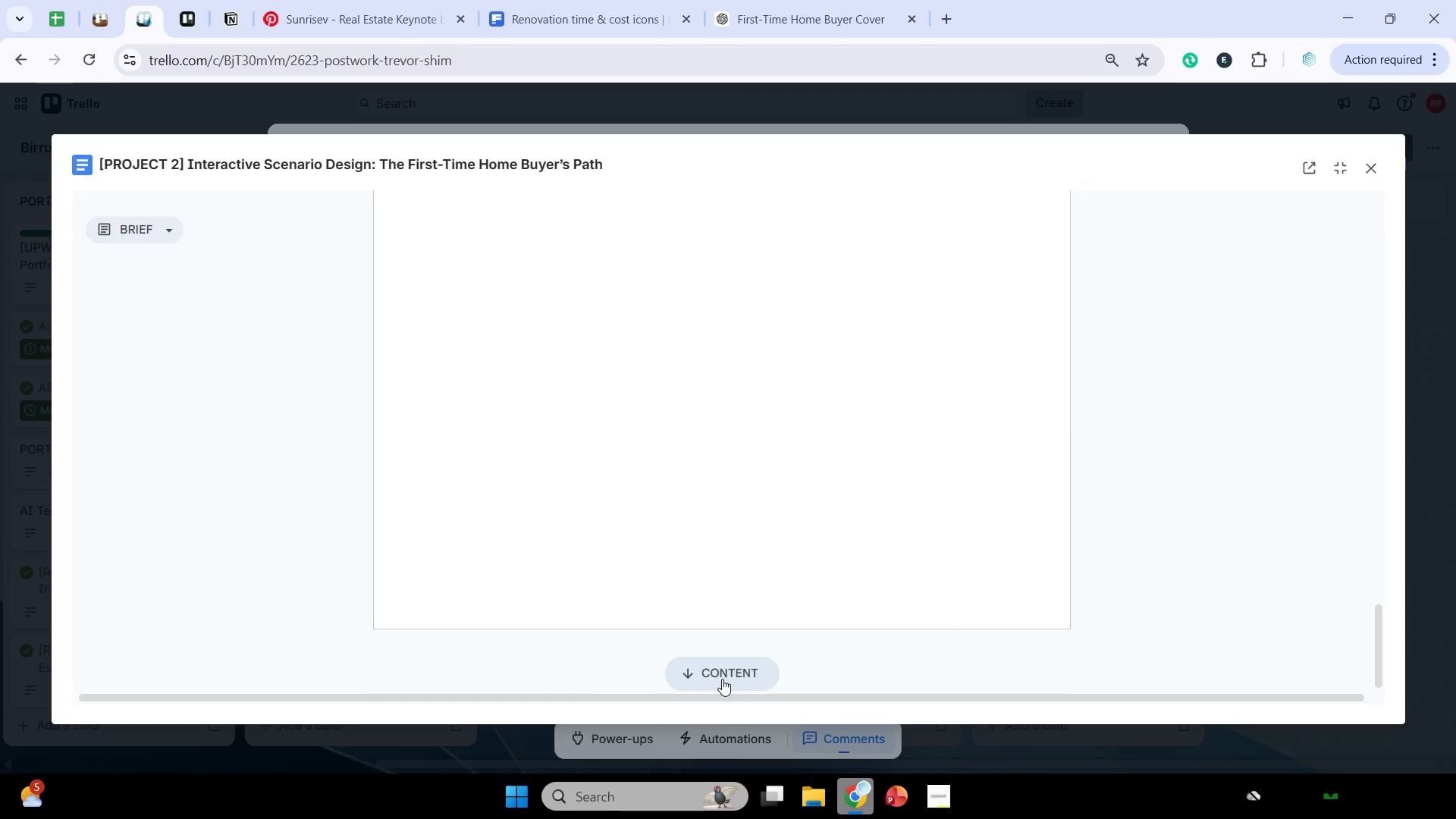 
left_click([722, 679])
 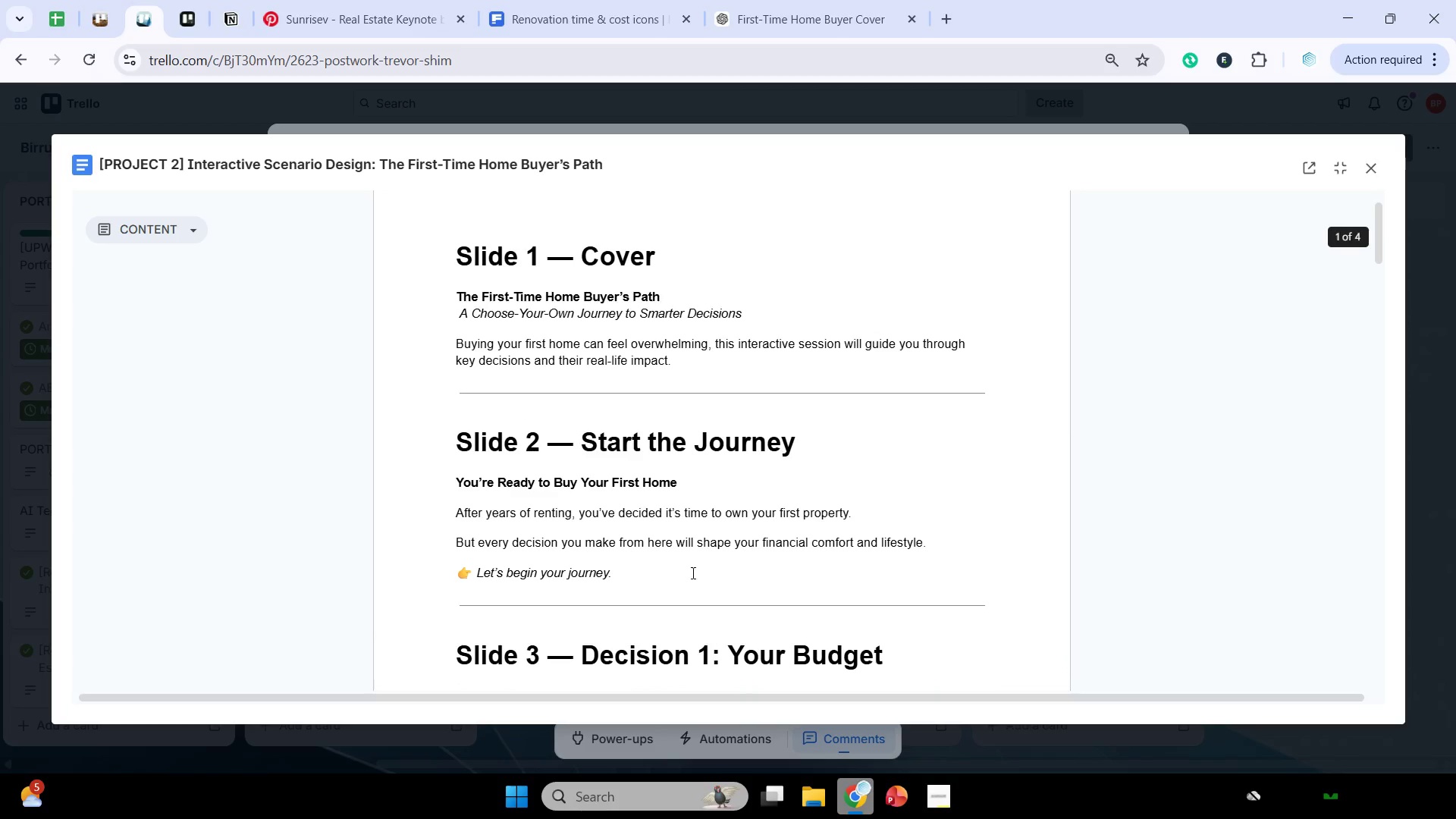 
scroll: coordinate [685, 536], scroll_direction: down, amount: 19.0
 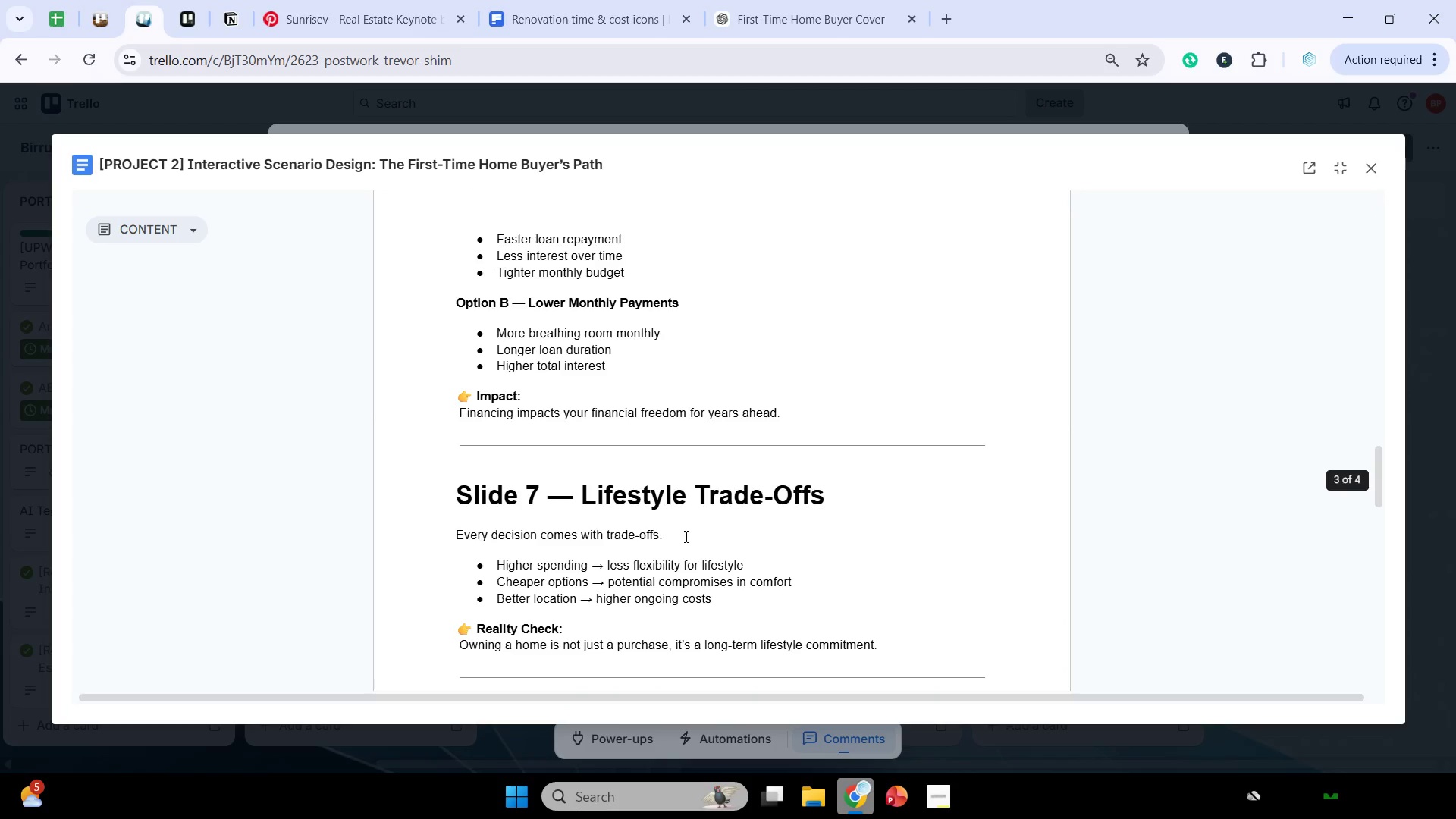 
scroll: coordinate [685, 536], scroll_direction: up, amount: 4.0
 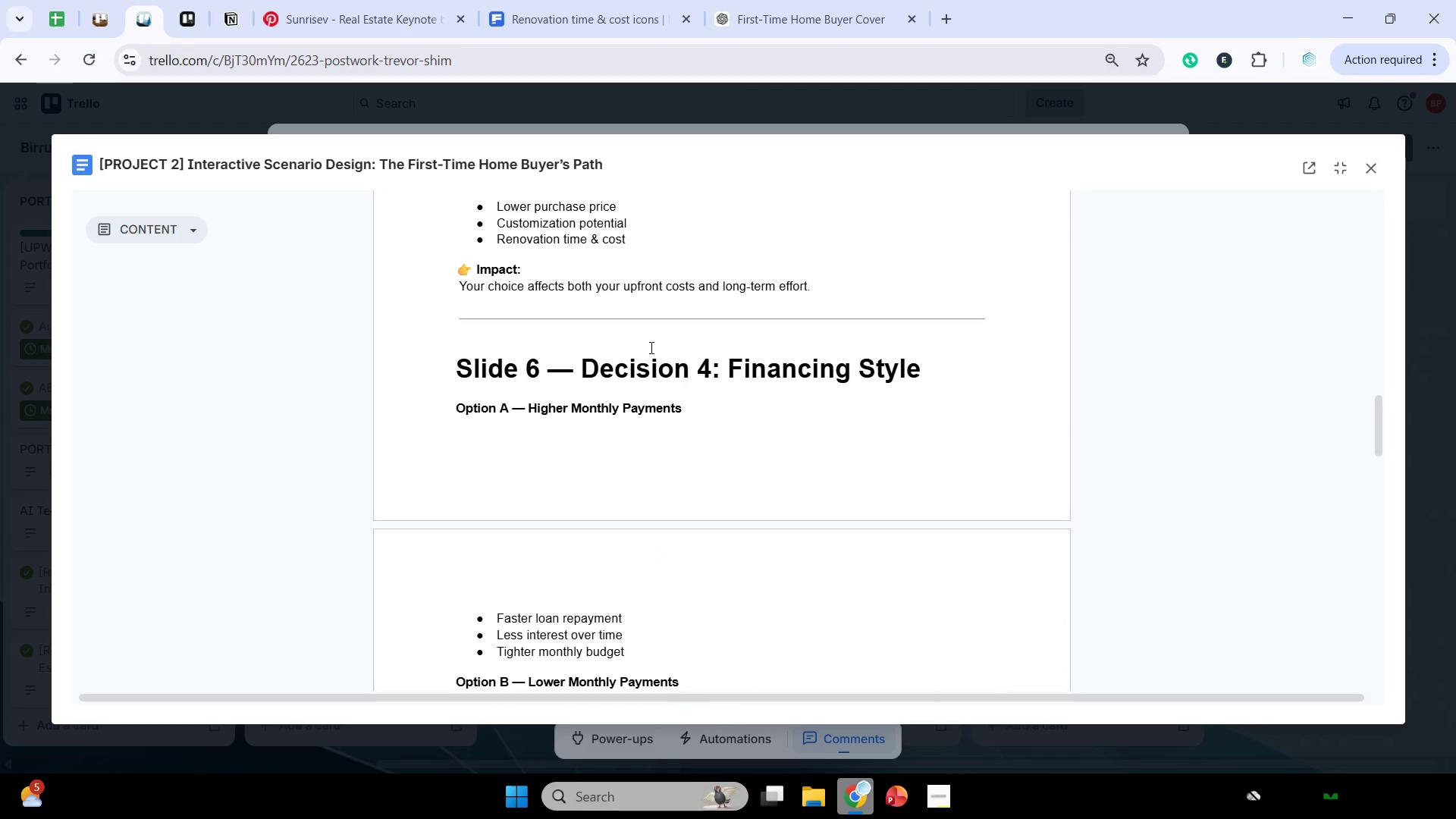 
left_click_drag(start_coordinate=[597, 353], to_coordinate=[843, 365])
 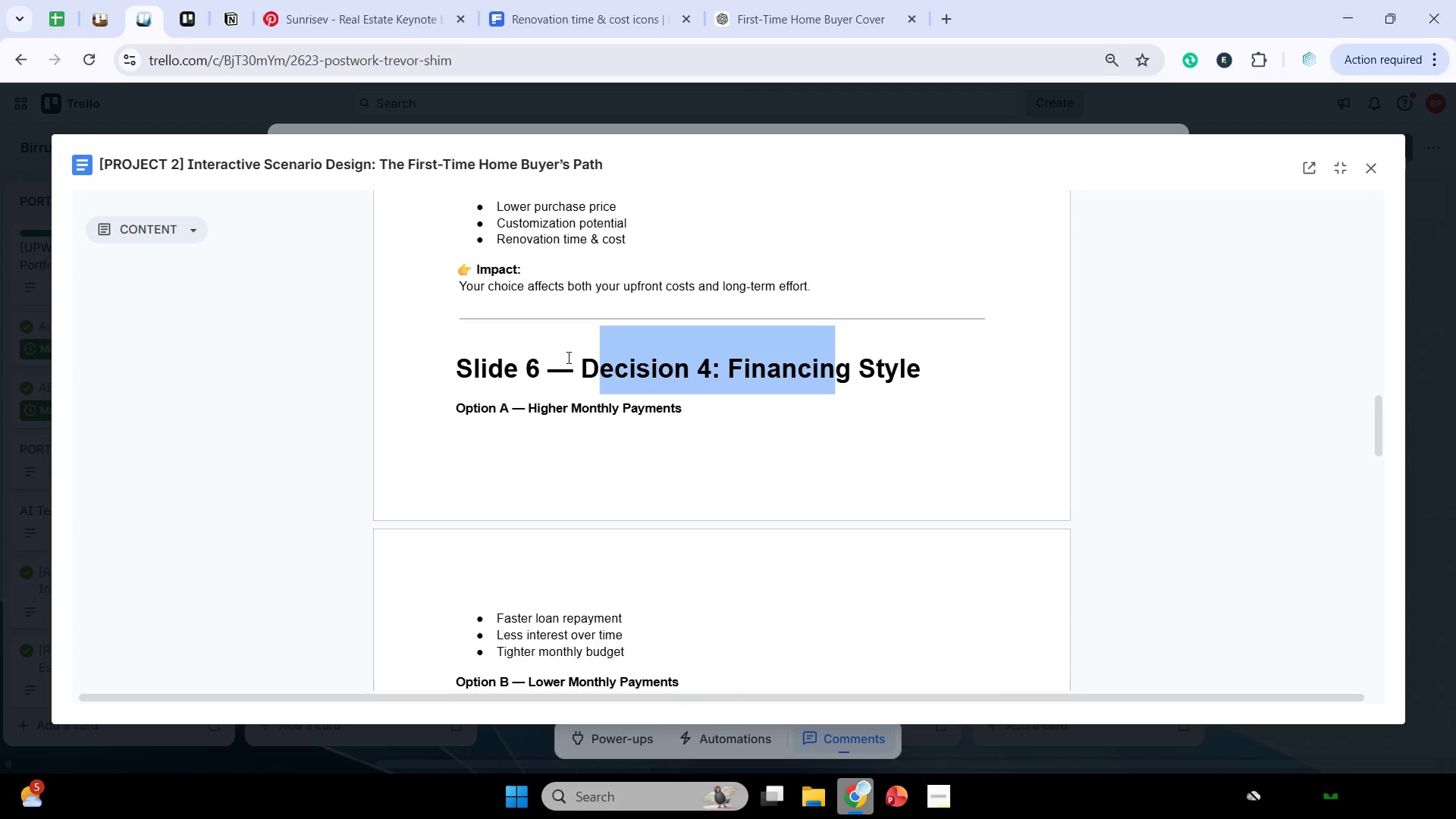 
left_click_drag(start_coordinate=[567, 357], to_coordinate=[856, 382])
 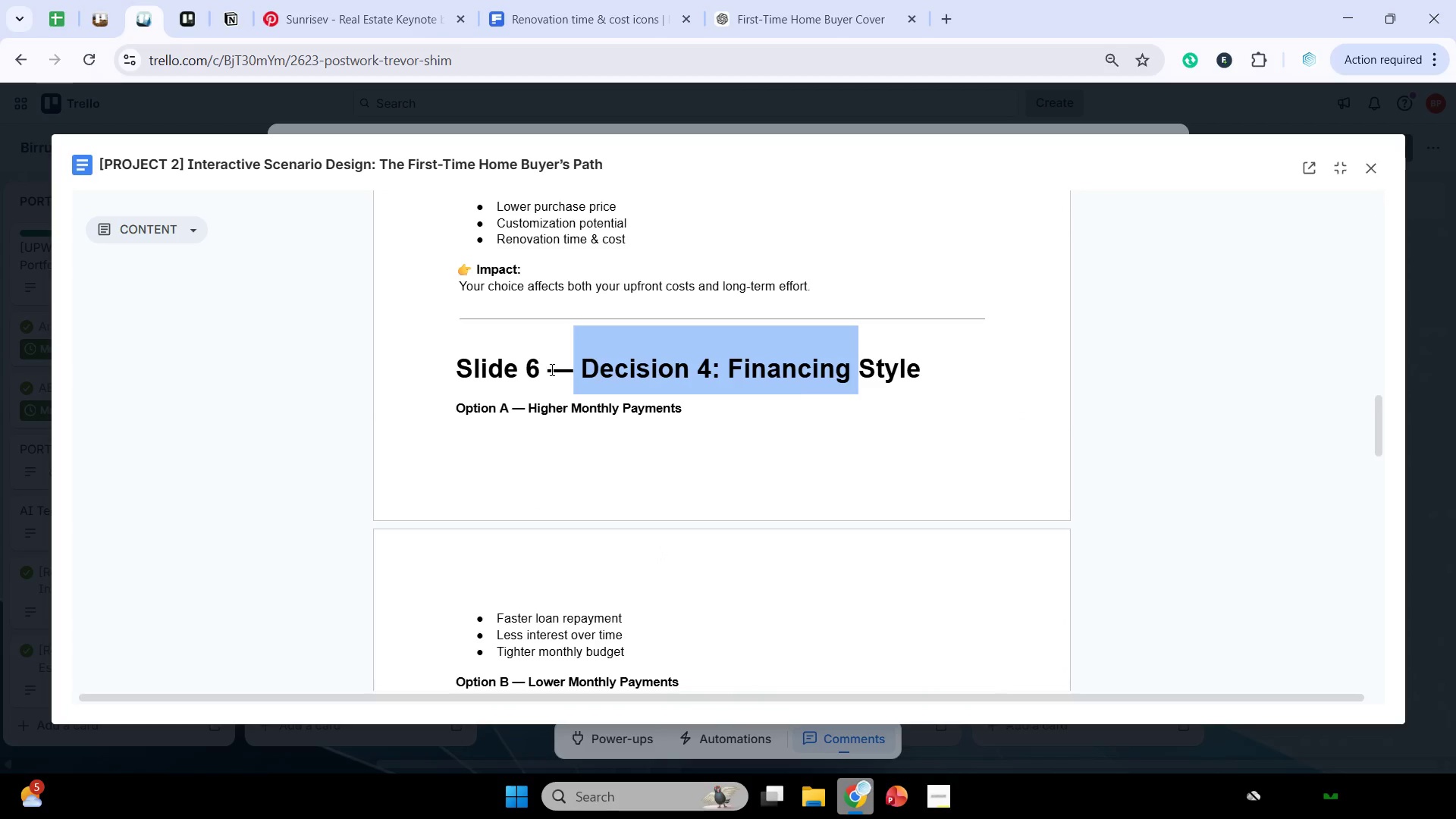 
left_click([571, 362])
 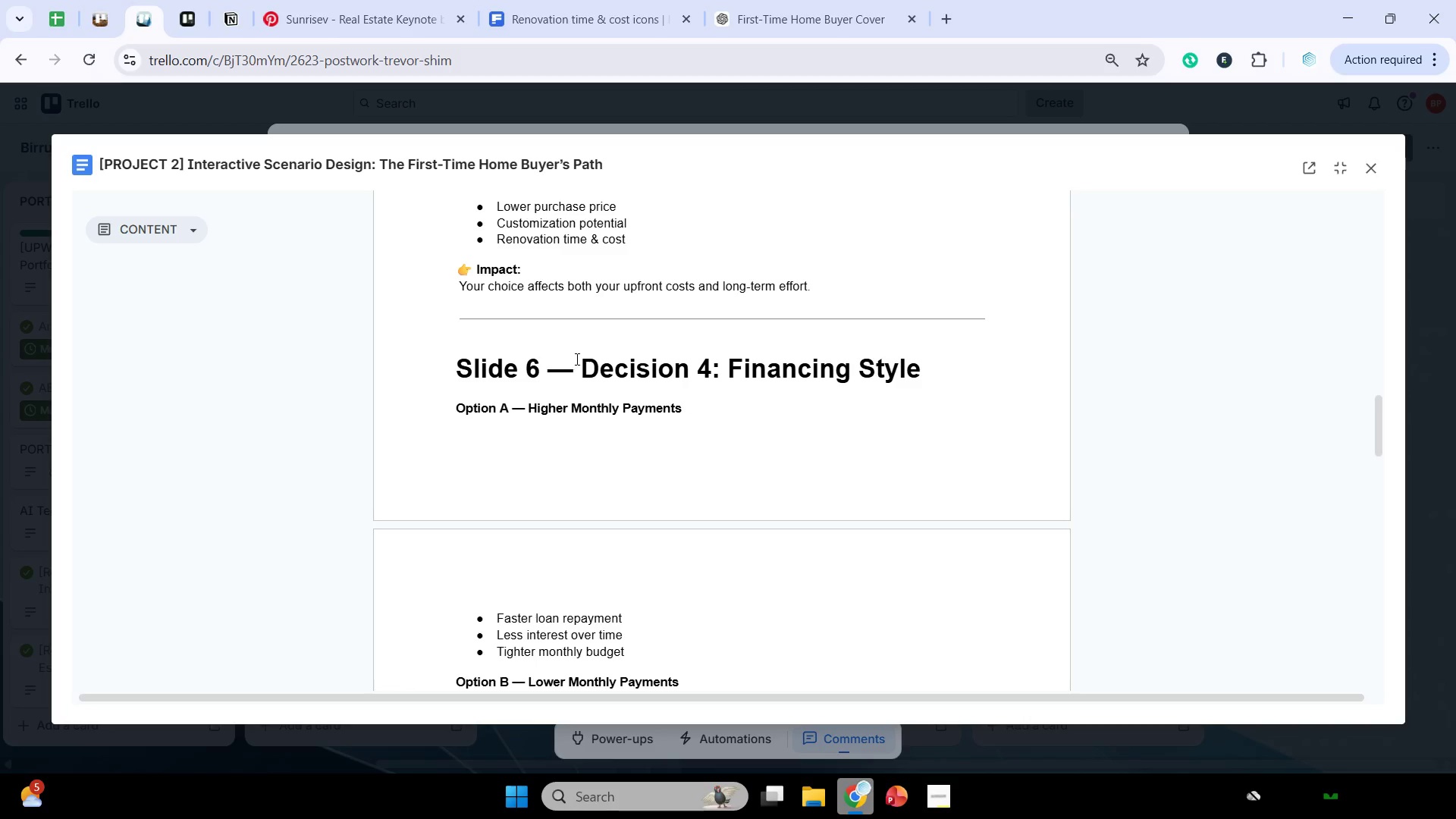 
left_click_drag(start_coordinate=[574, 359], to_coordinate=[648, 358])
 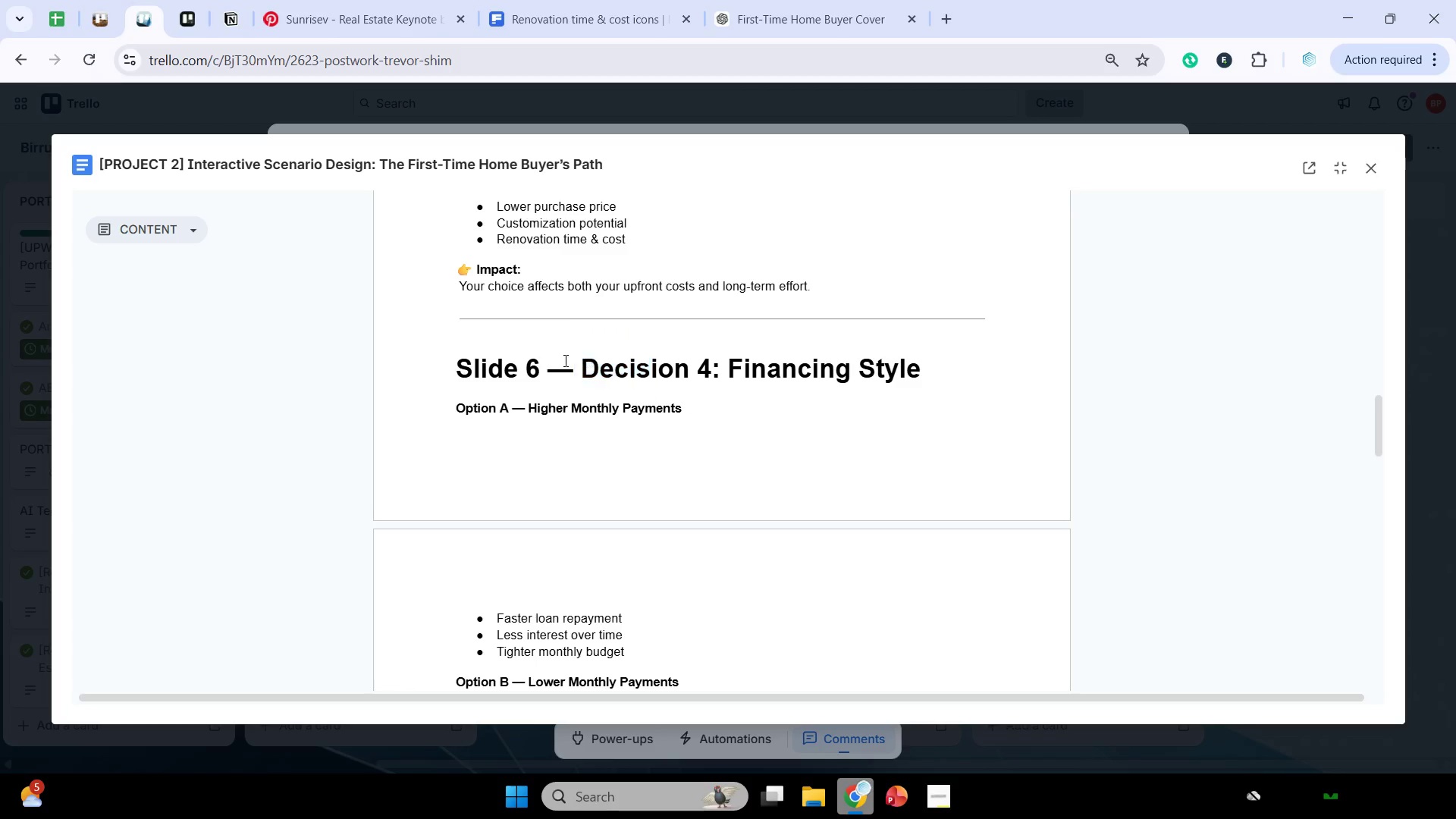 
left_click([564, 360])
 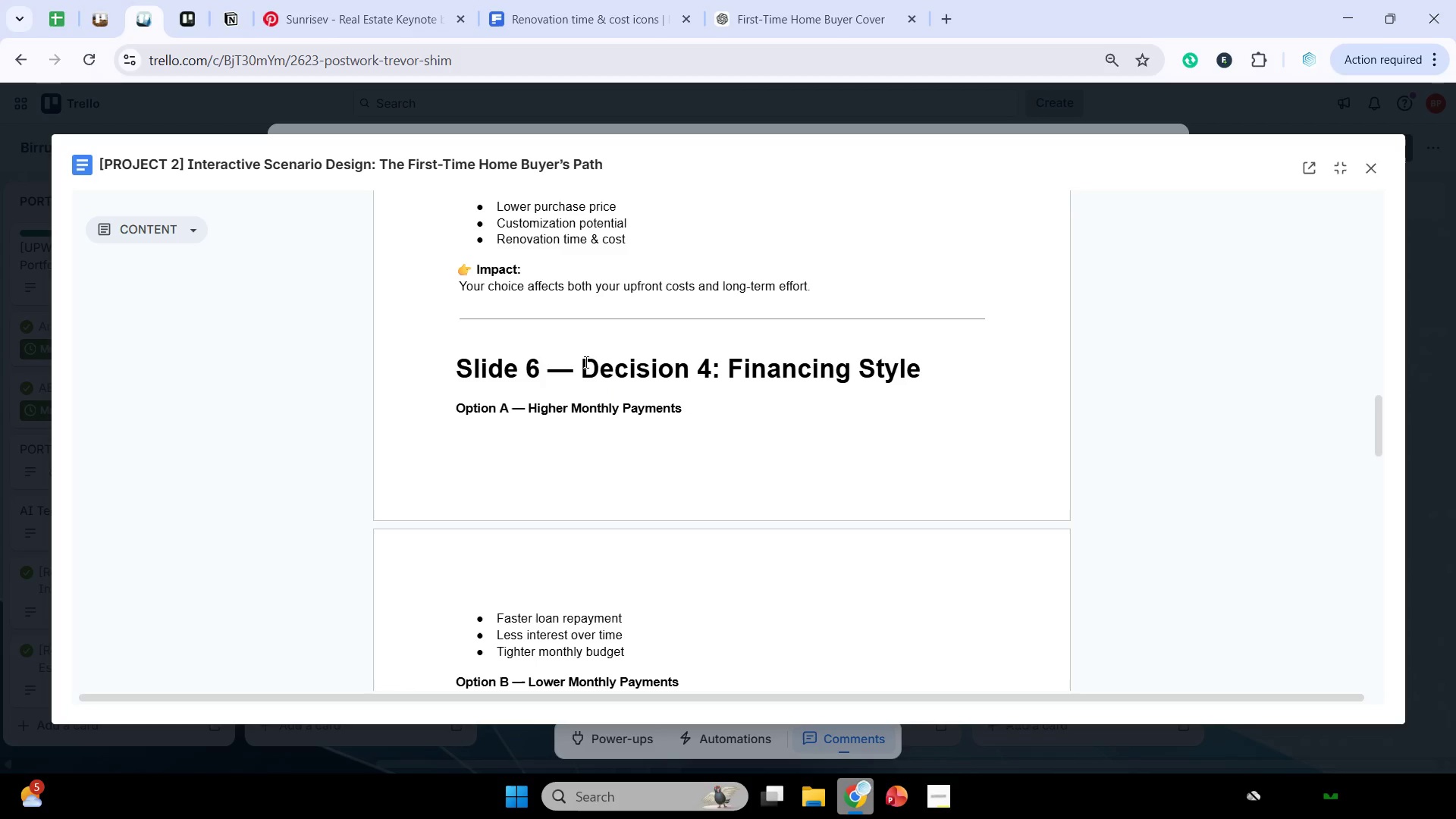 
left_click_drag(start_coordinate=[585, 362], to_coordinate=[957, 384])
 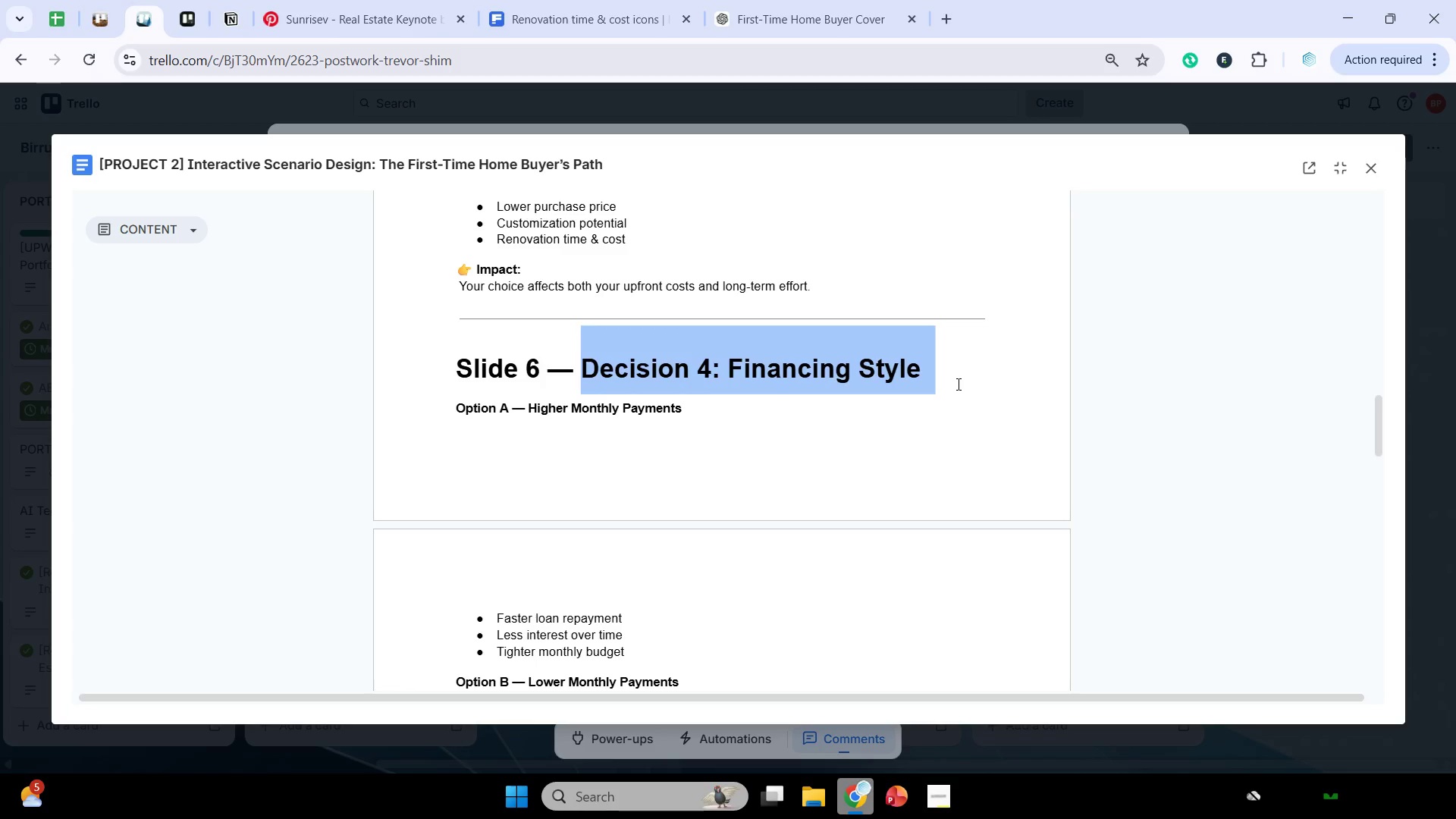 
key(Control+C)
 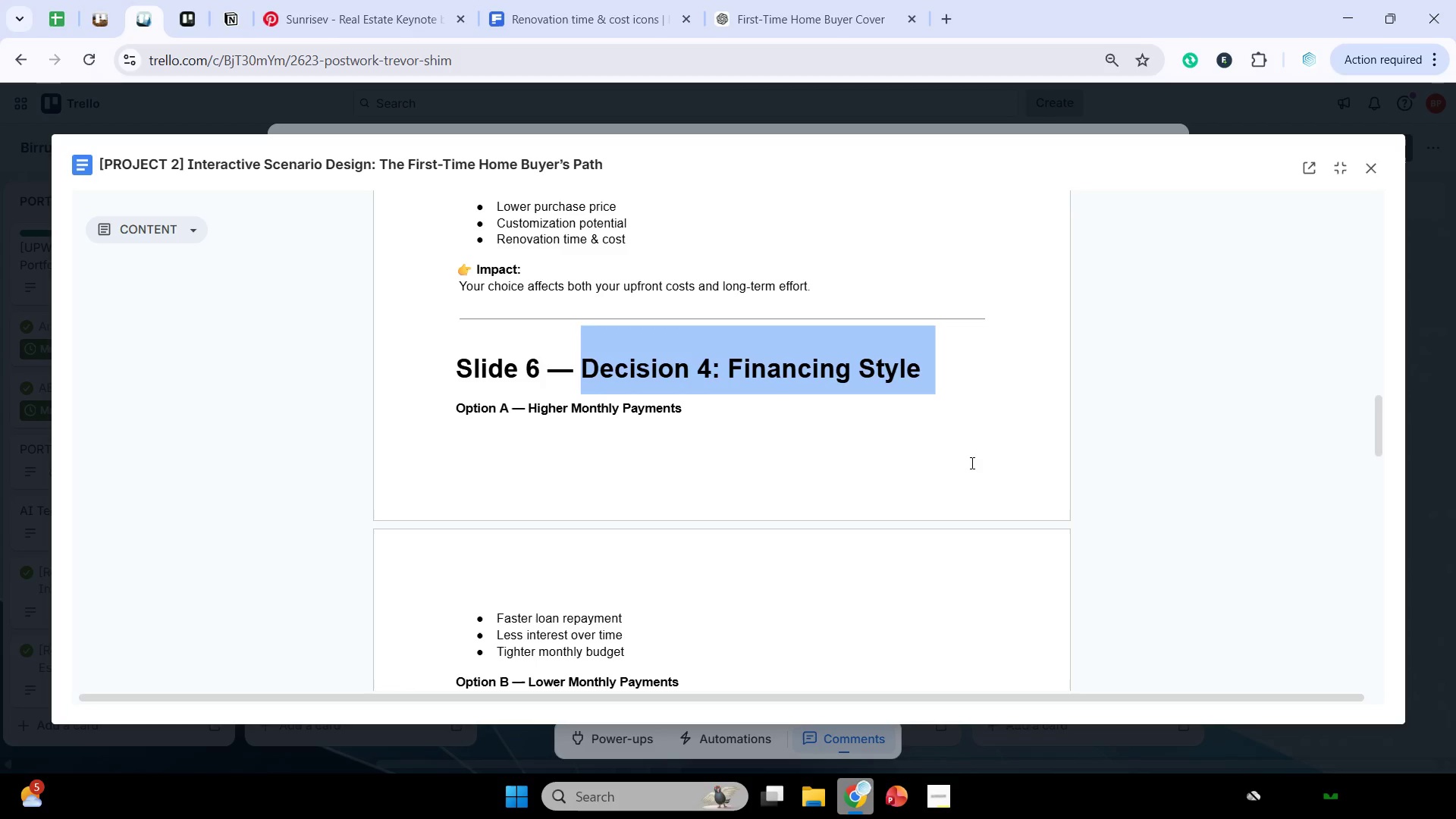 
key(Control+C)
 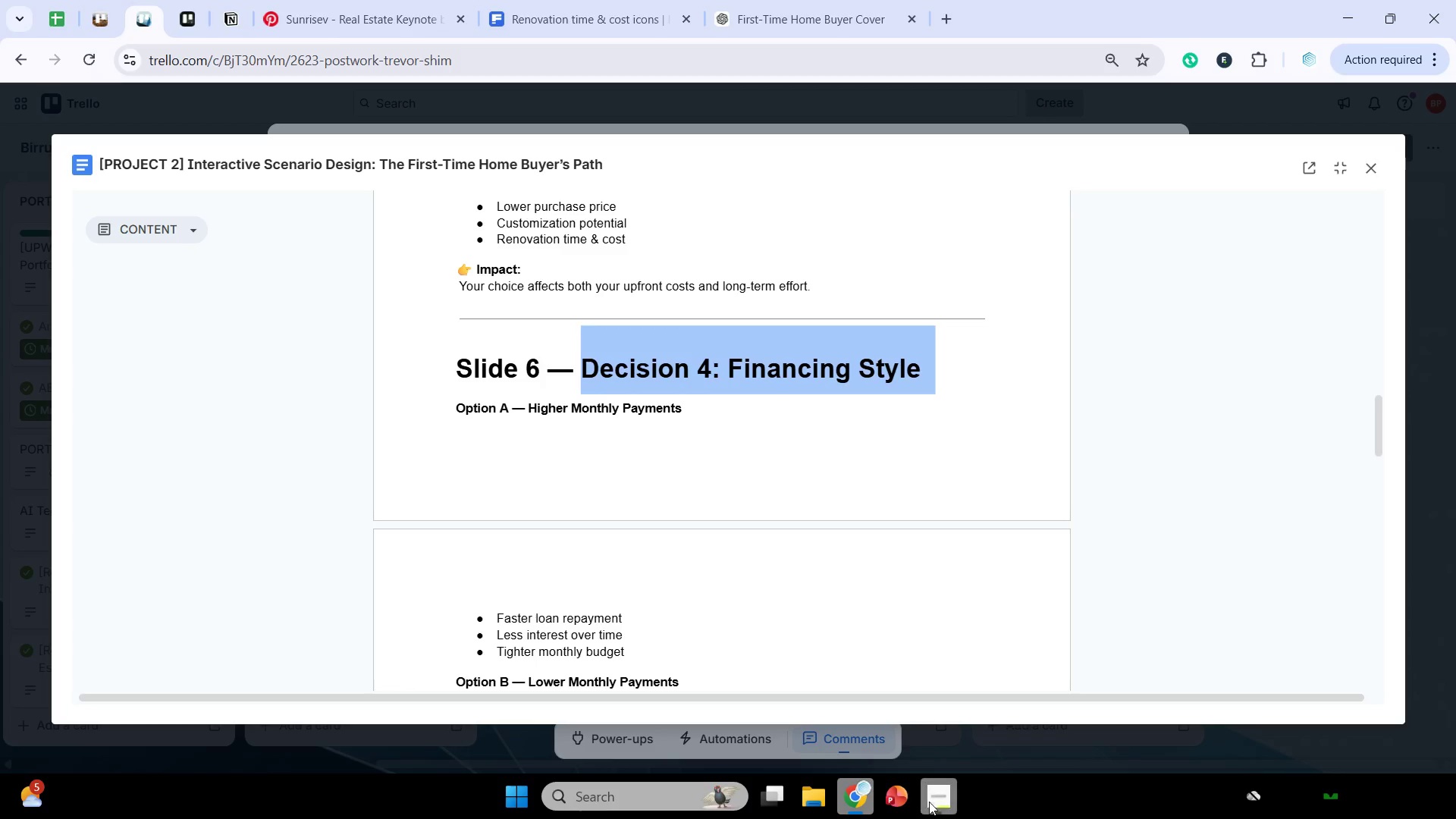 
left_click([893, 802])
 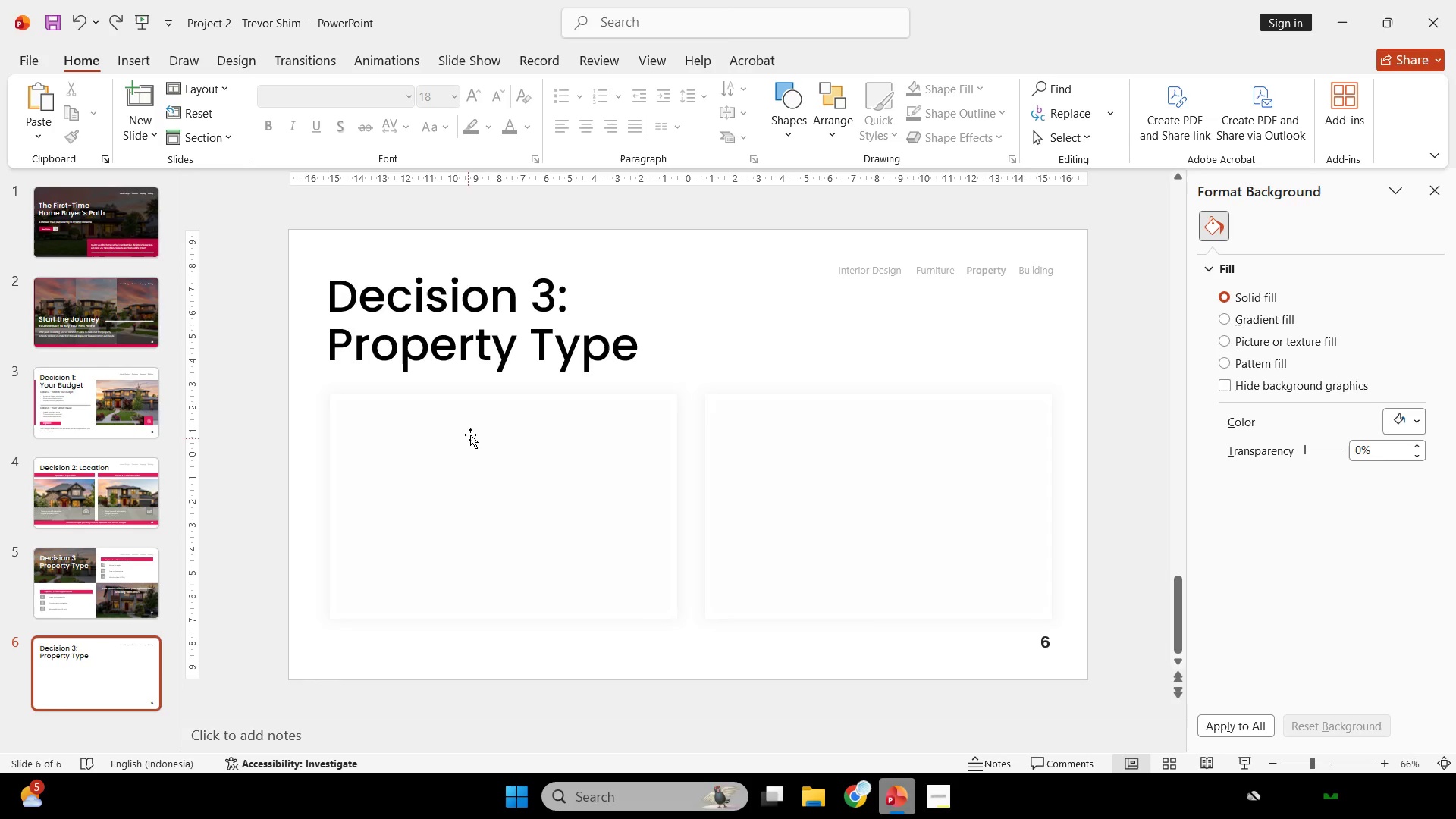 
left_click([497, 353])
 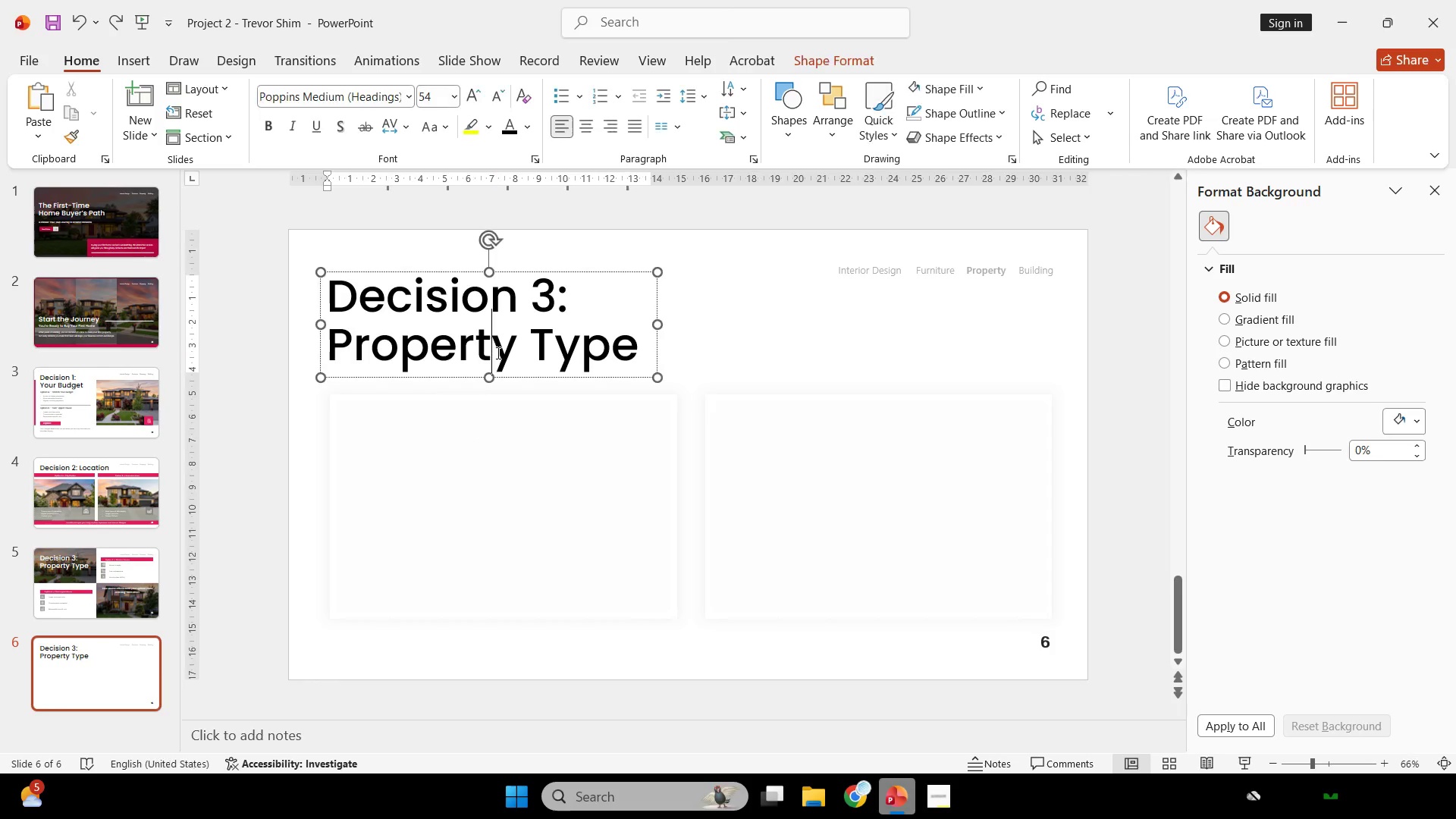 
key(Control+ControlLeft)
 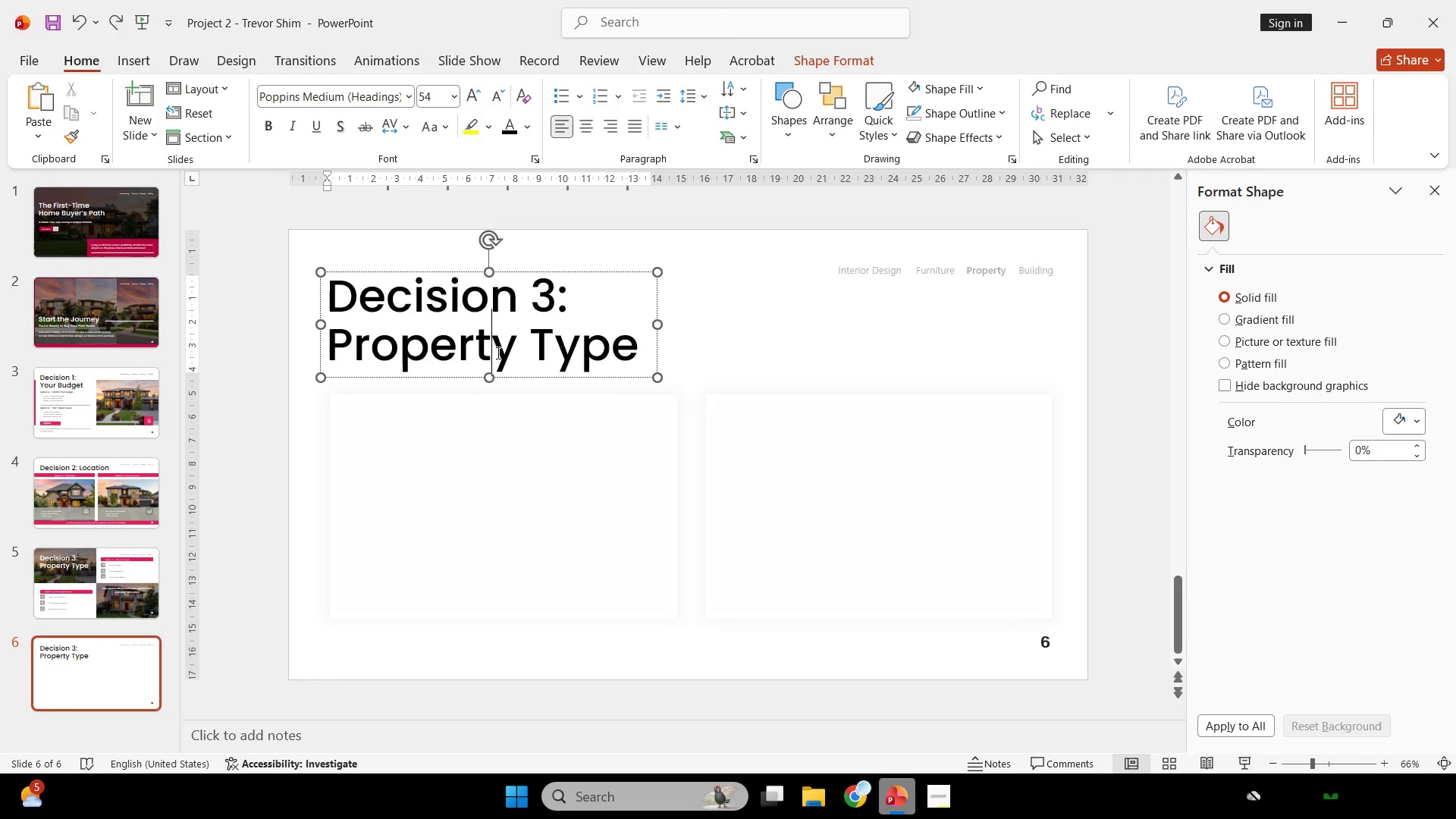 
key(Control+A)
 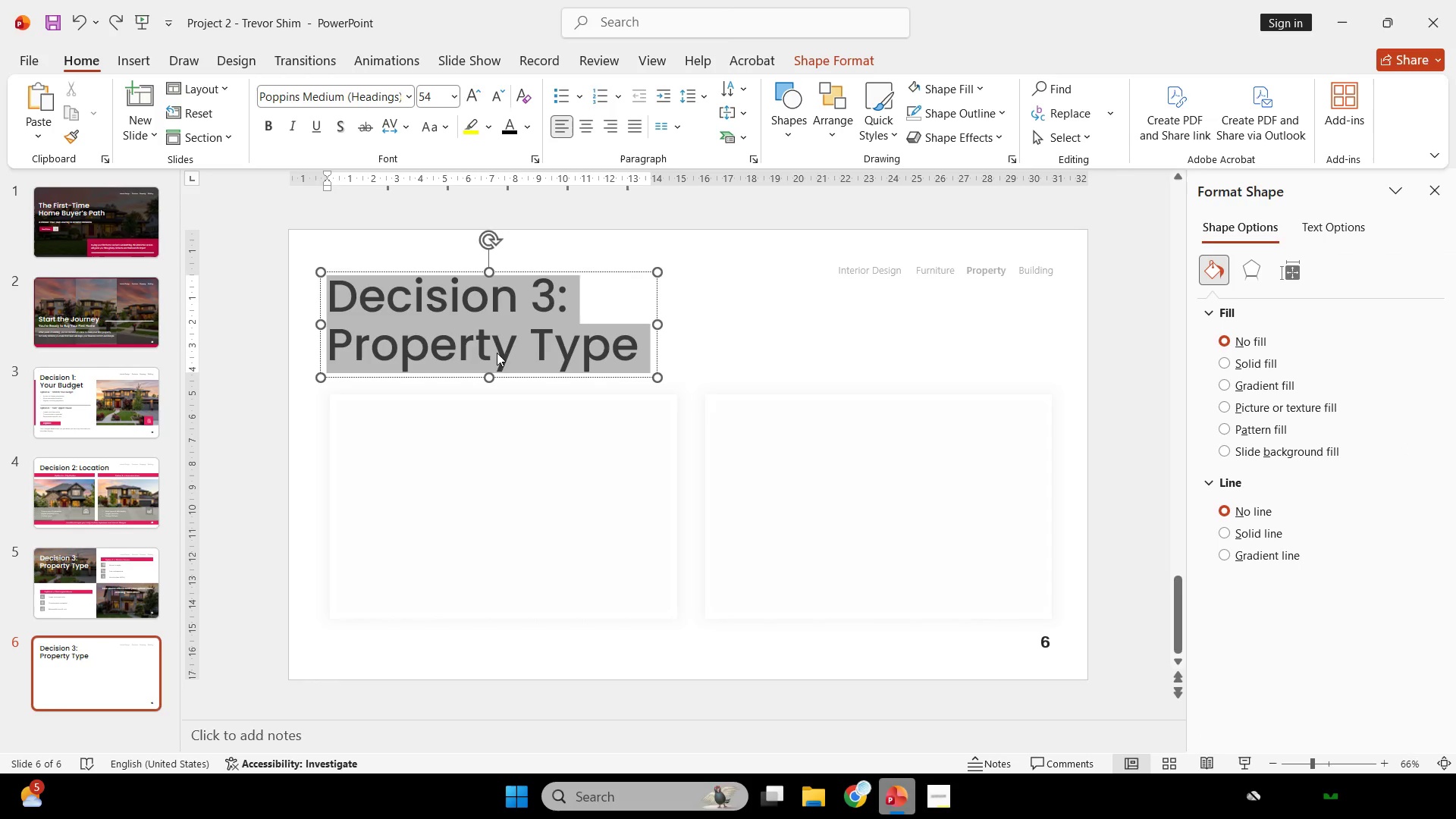 
right_click([497, 353])
 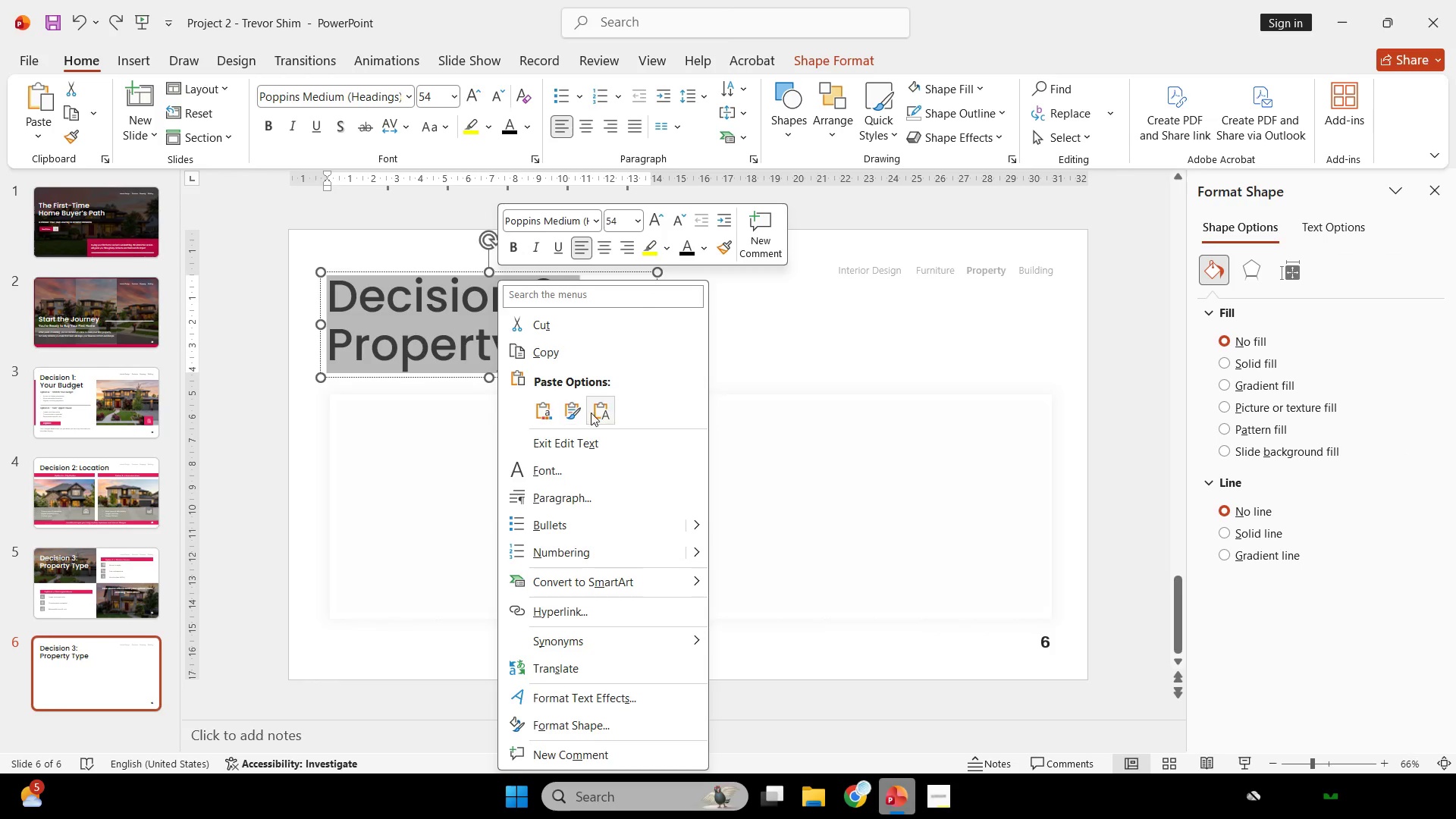 
left_click([600, 413])
 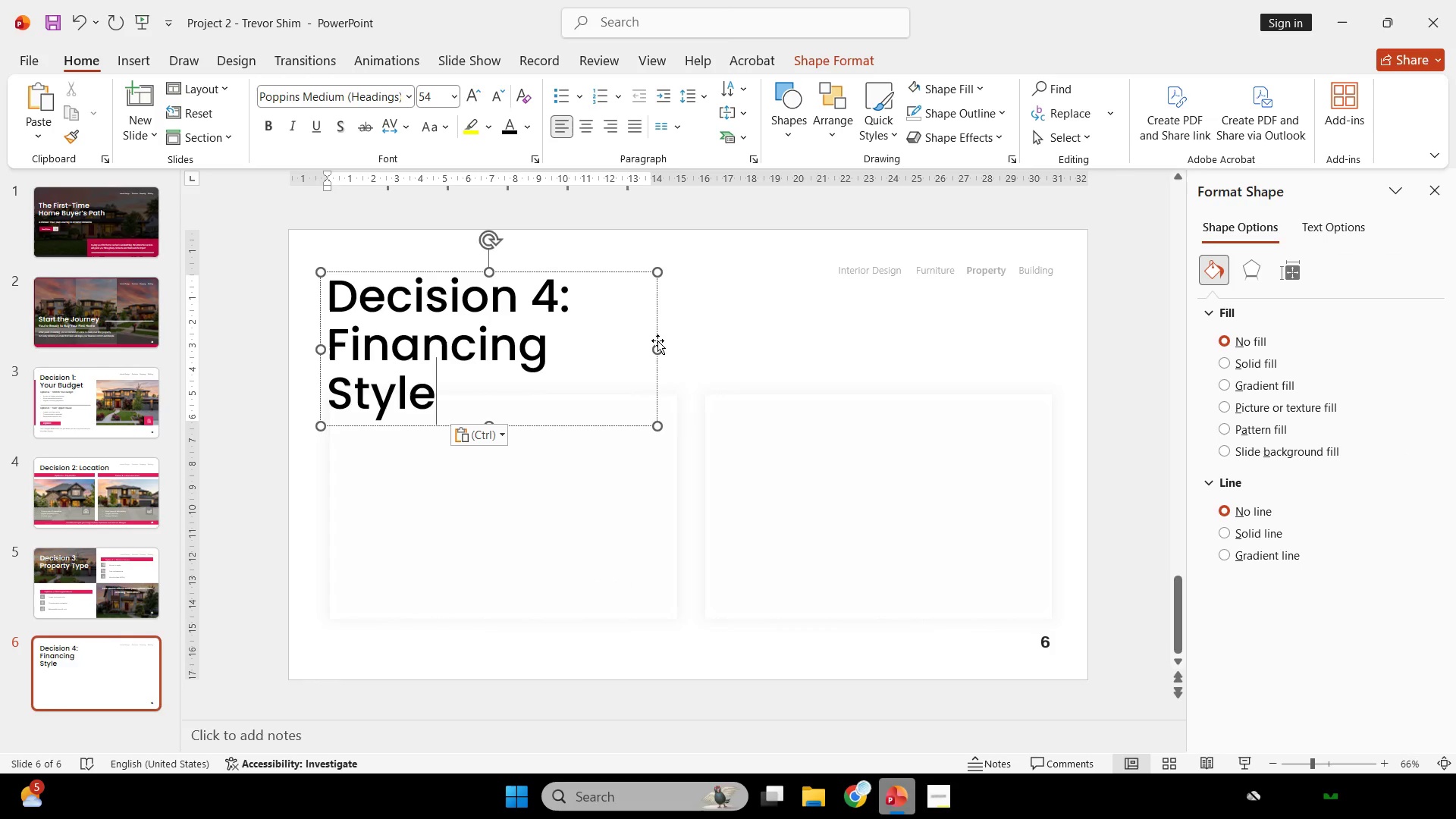 
left_click_drag(start_coordinate=[658, 345], to_coordinate=[723, 348])
 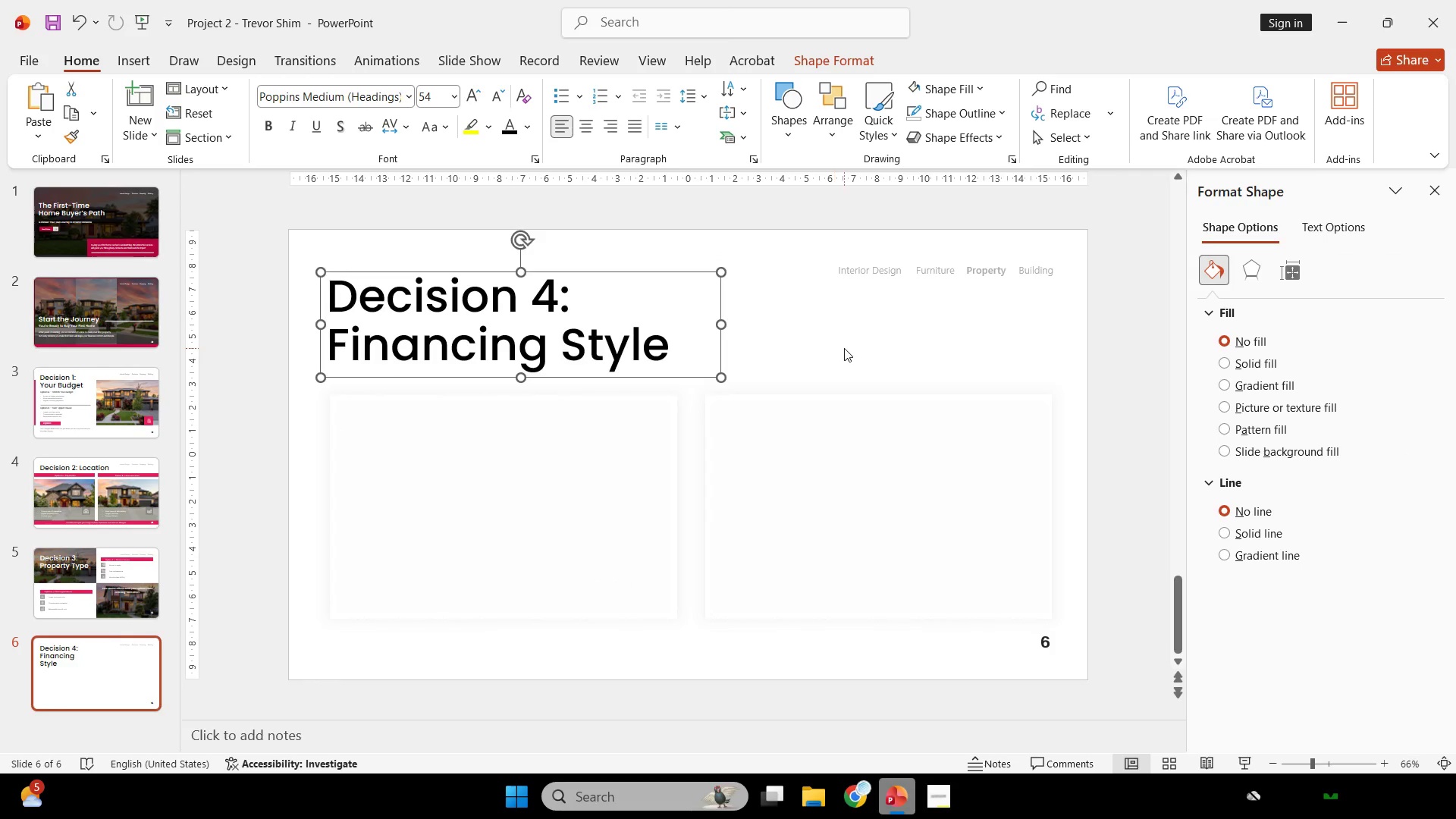 
left_click([844, 348])
 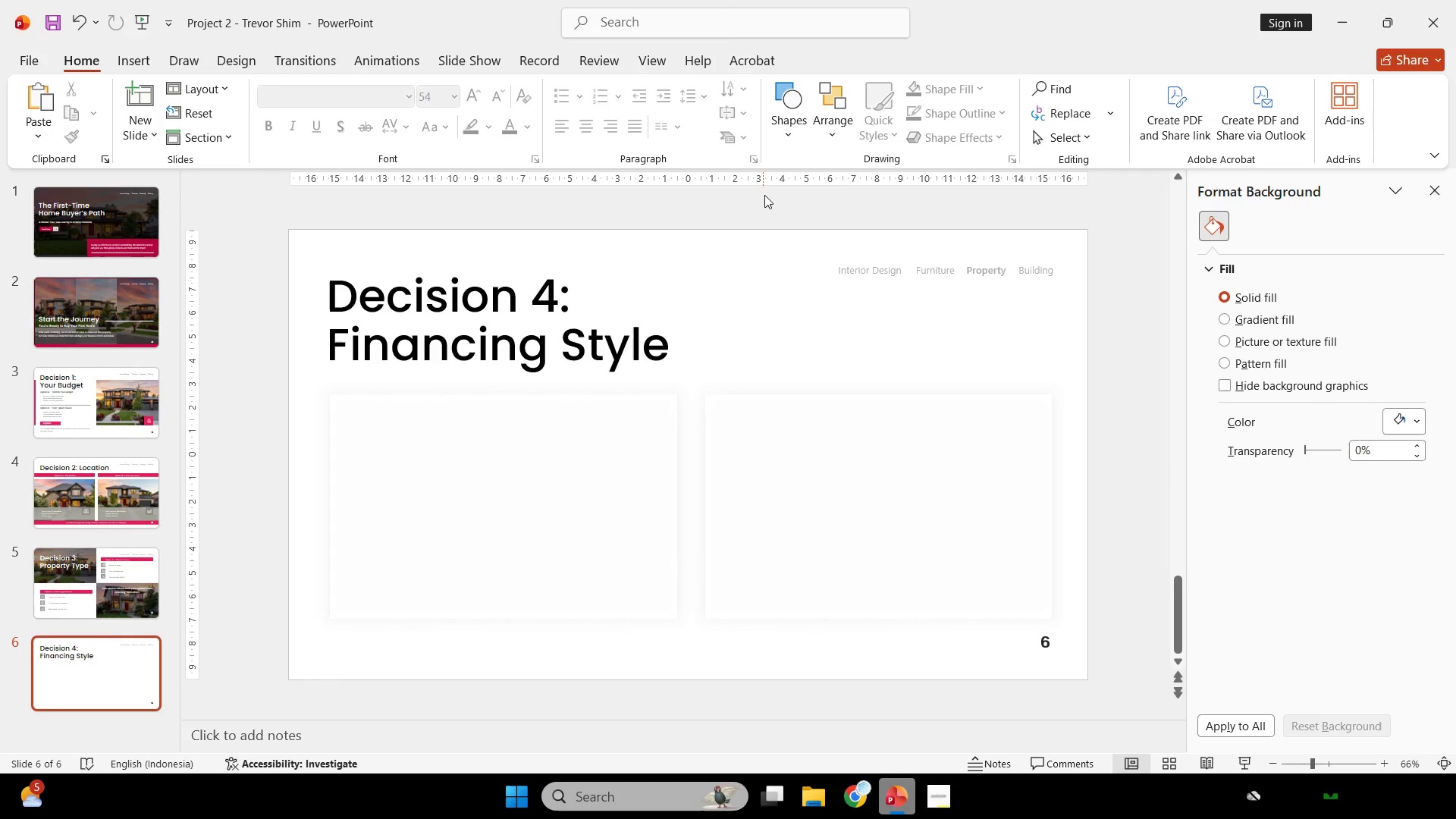 
left_click([788, 117])
 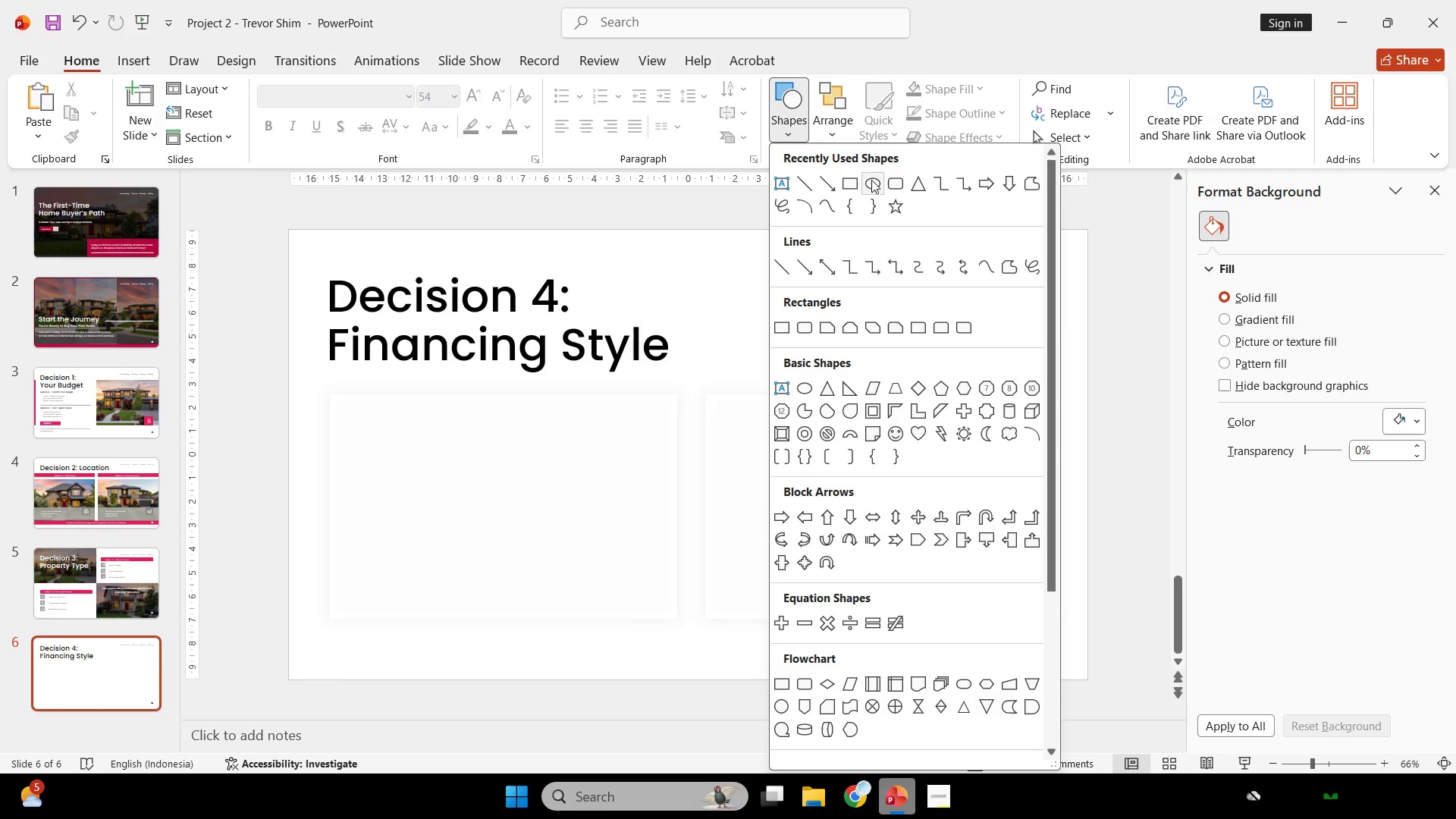 
left_click([852, 180])
 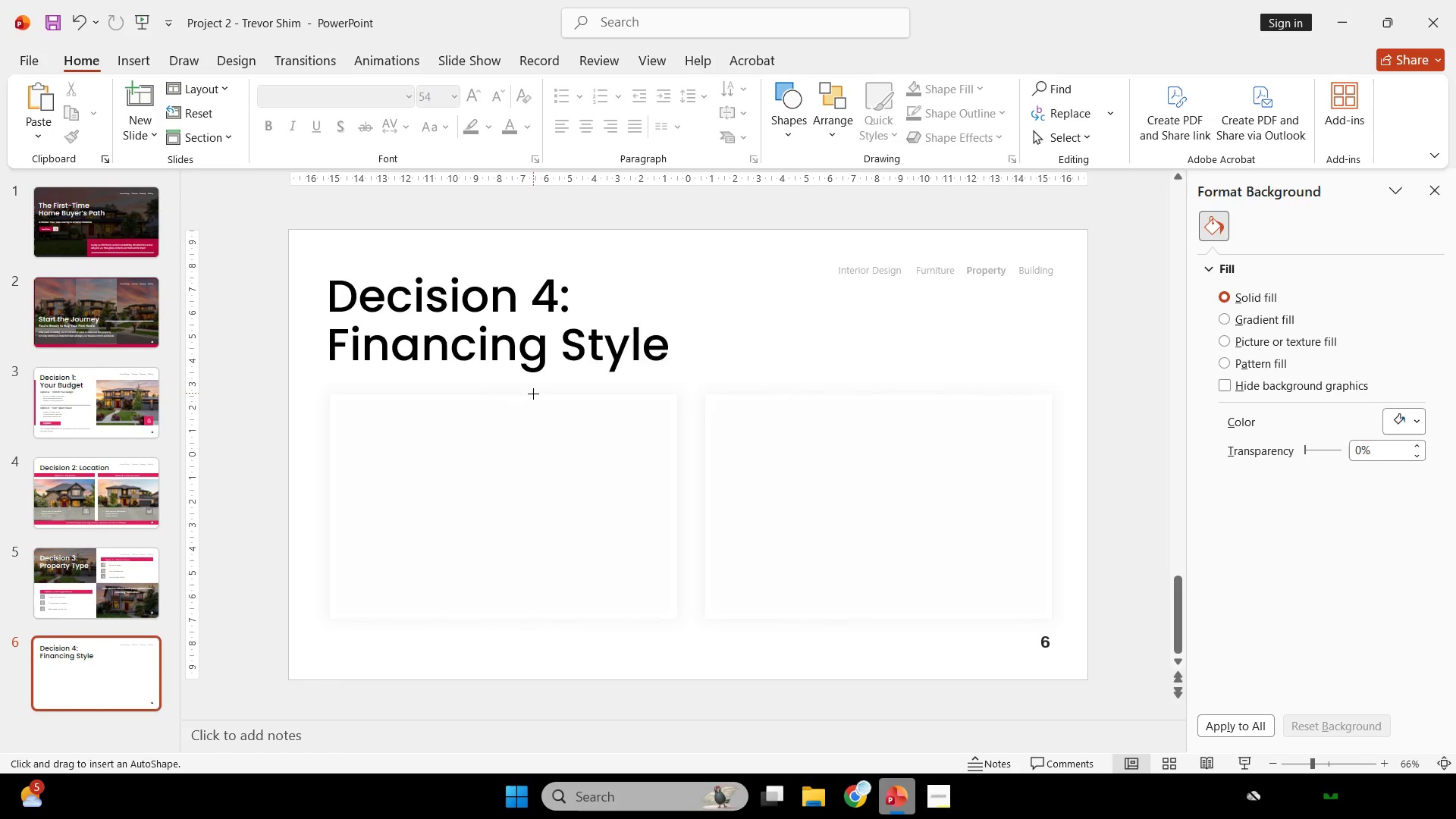 
left_click_drag(start_coordinate=[533, 394], to_coordinate=[678, 618])
 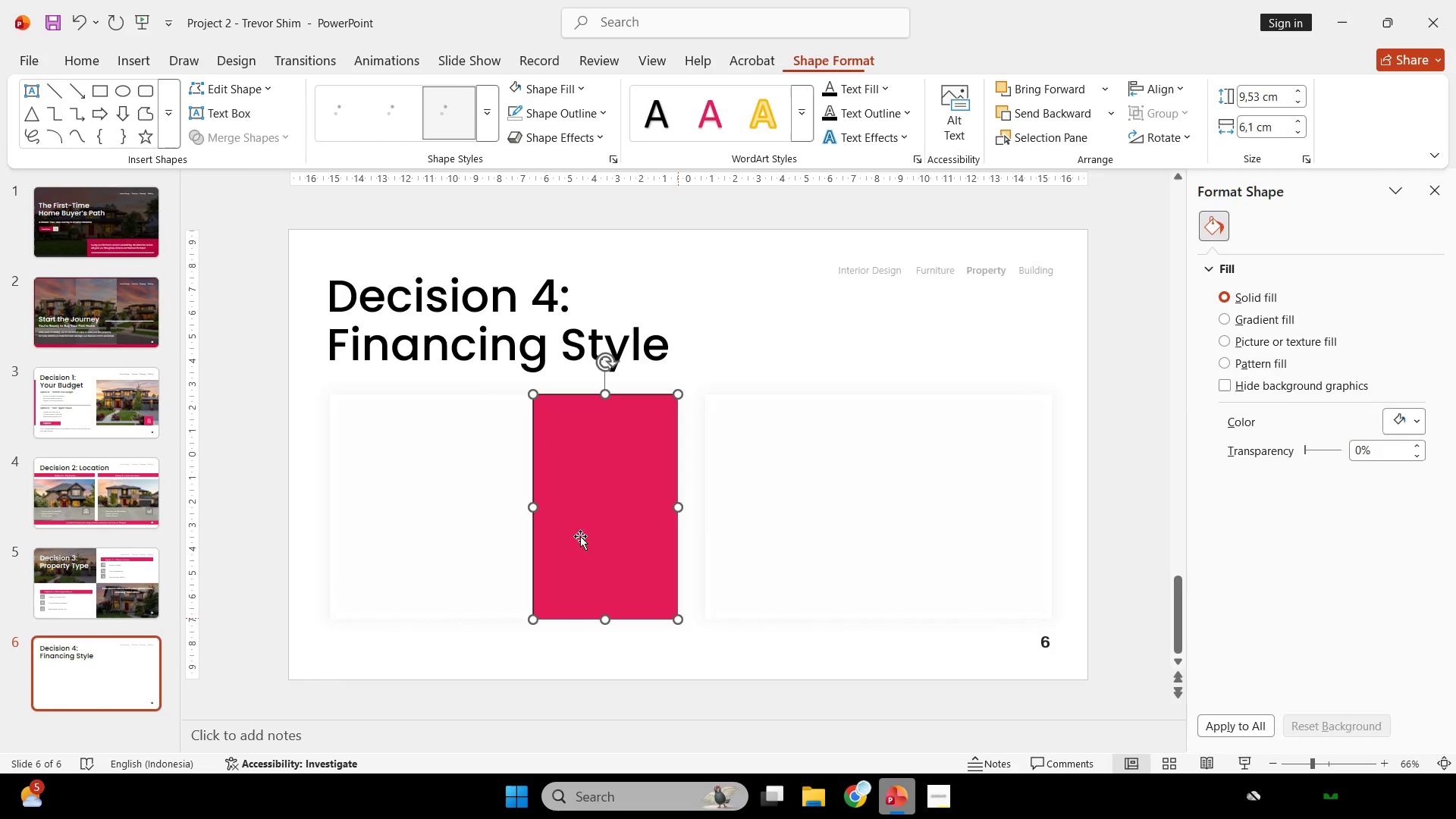 
hold_key(key=ShiftLeft, duration=1.64)
left_click_drag(start_coordinate=[533, 508], to_coordinate=[527, 508])
 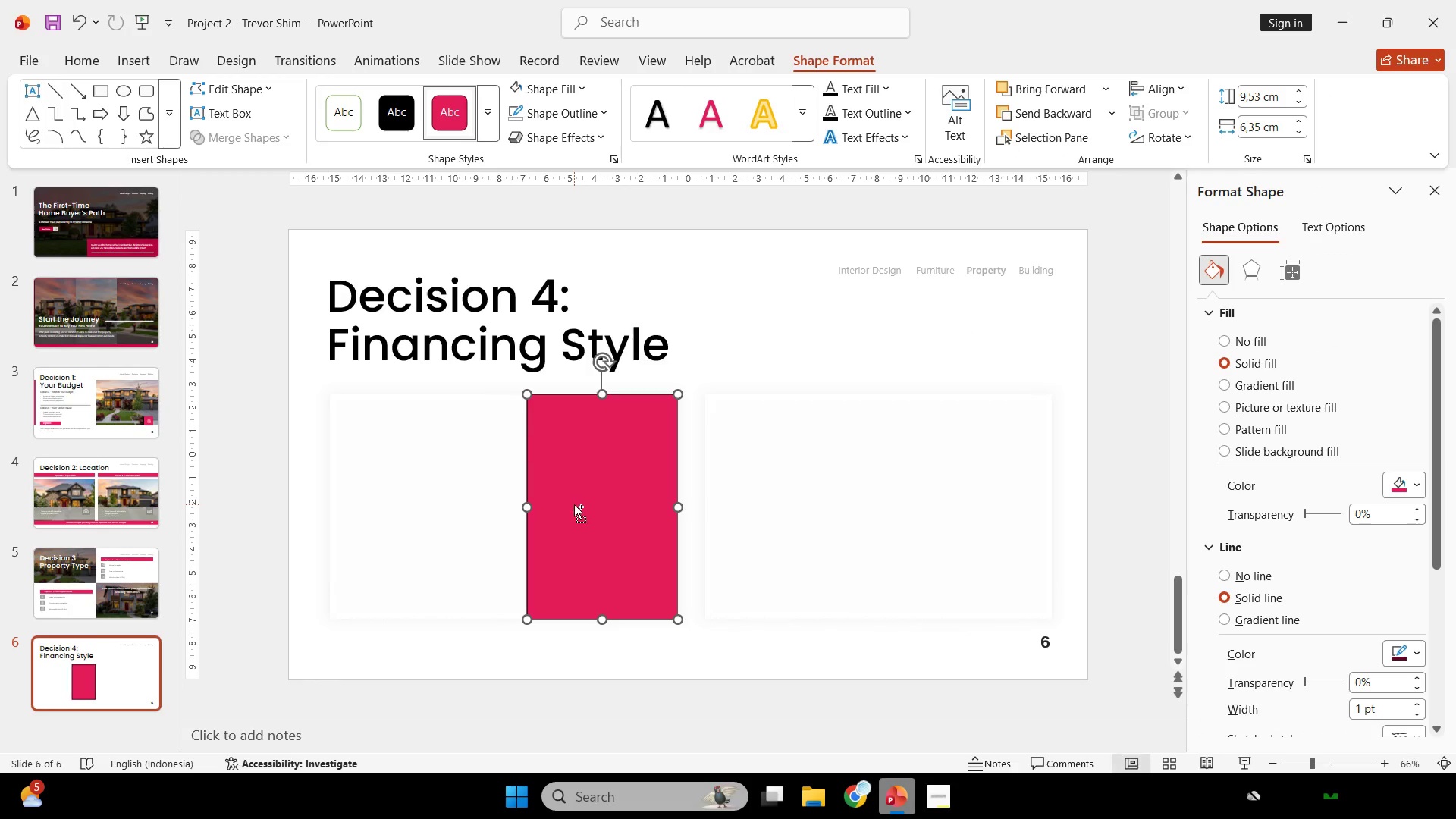 
hold_key(key=ControlLeft, duration=0.44)
scroll: coordinate [576, 500], scroll_direction: up, amount: 13.0
 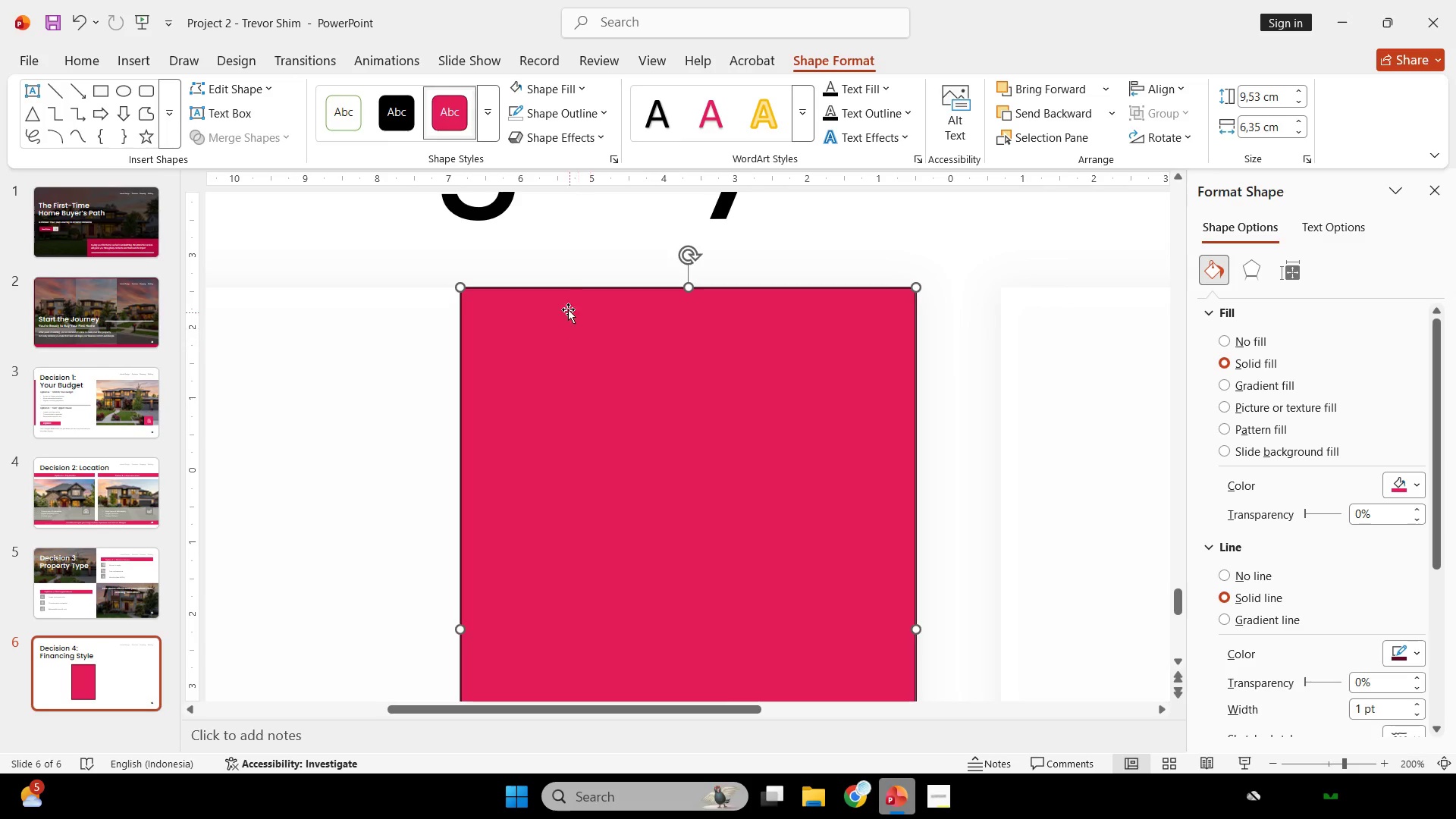 
left_click([563, 275])
 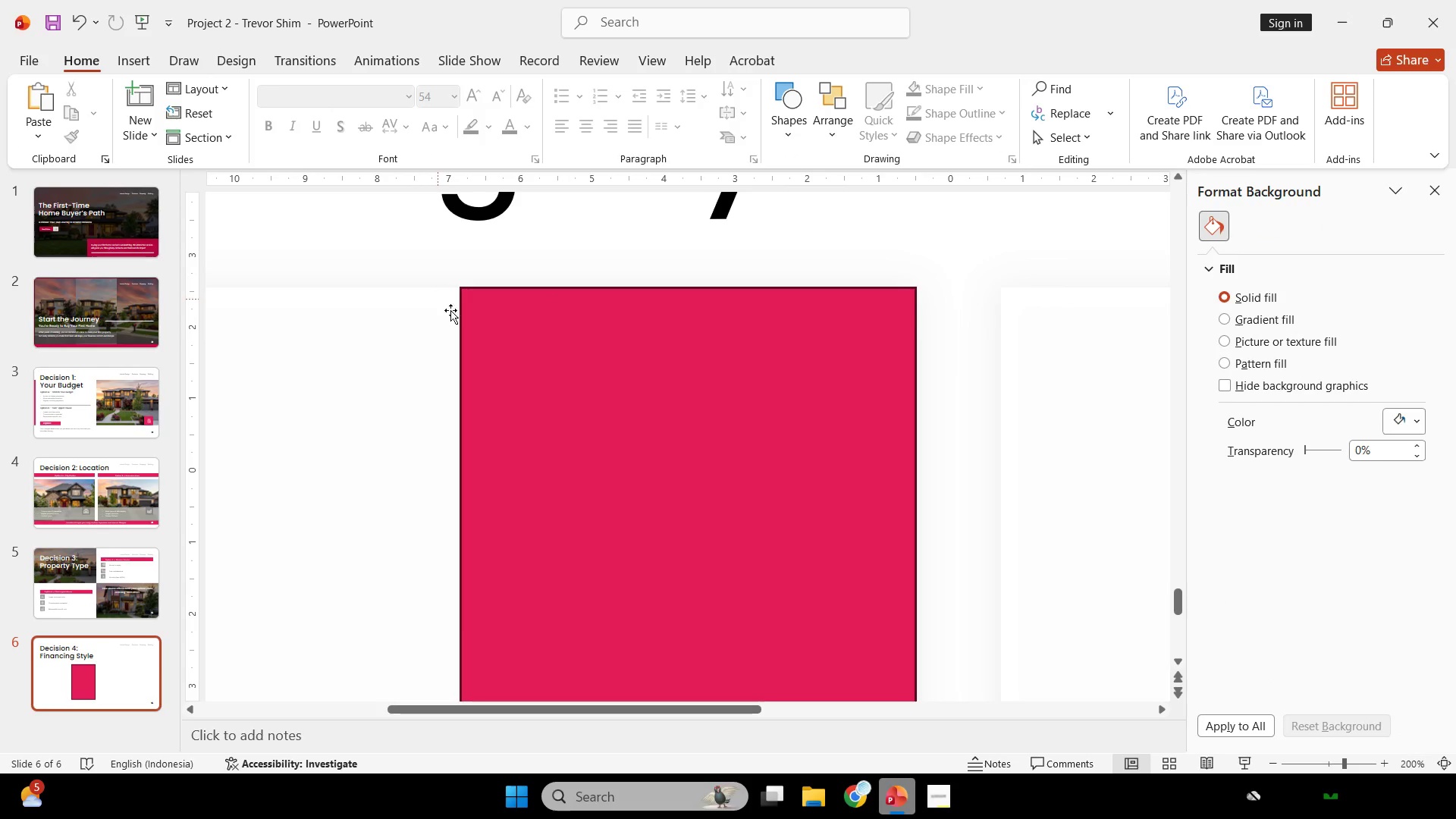 
left_click([550, 366])
 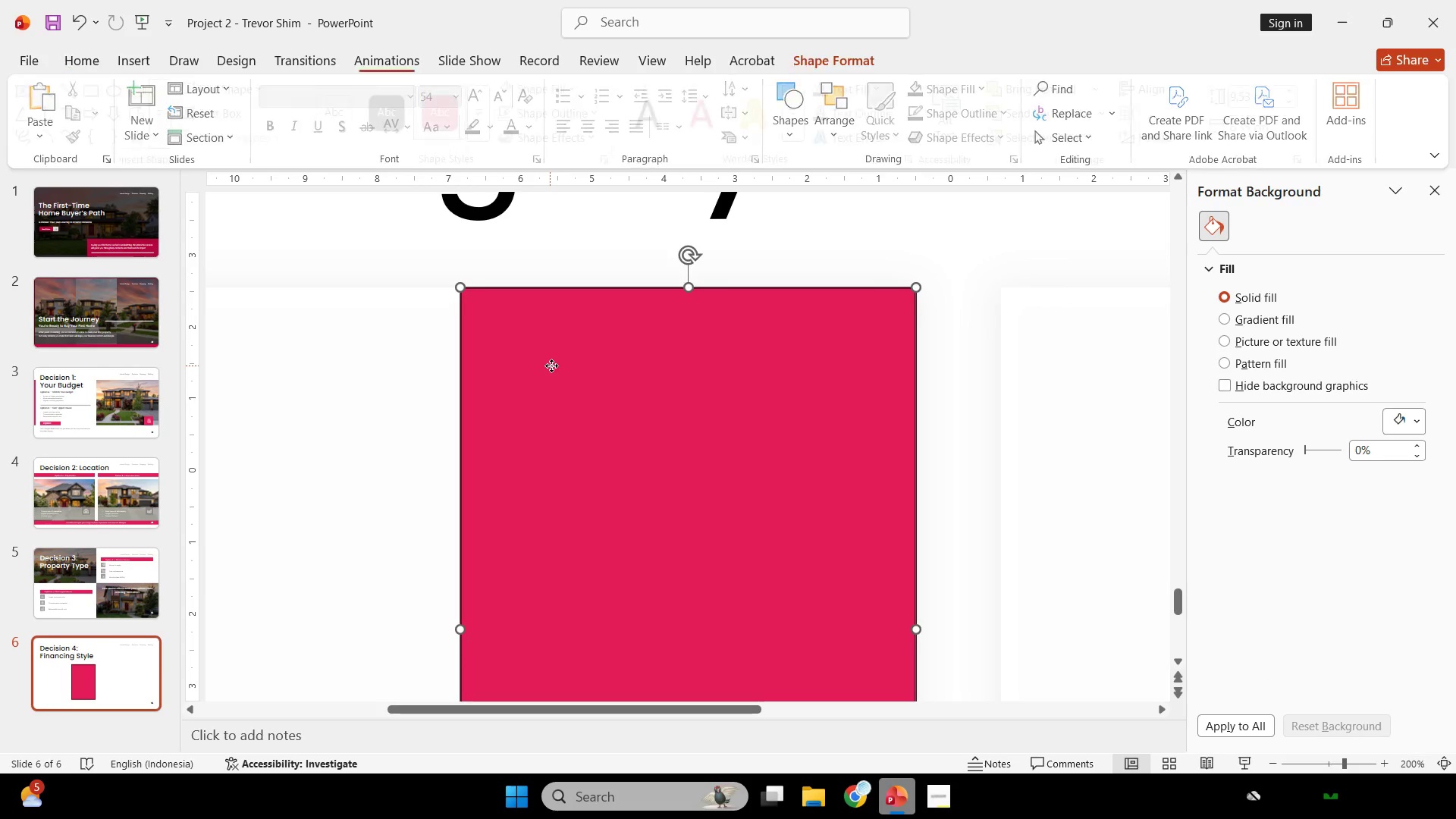 
hold_key(key=ControlLeft, duration=0.75)
scroll: coordinate [559, 375], scroll_direction: down, amount: 5.0
 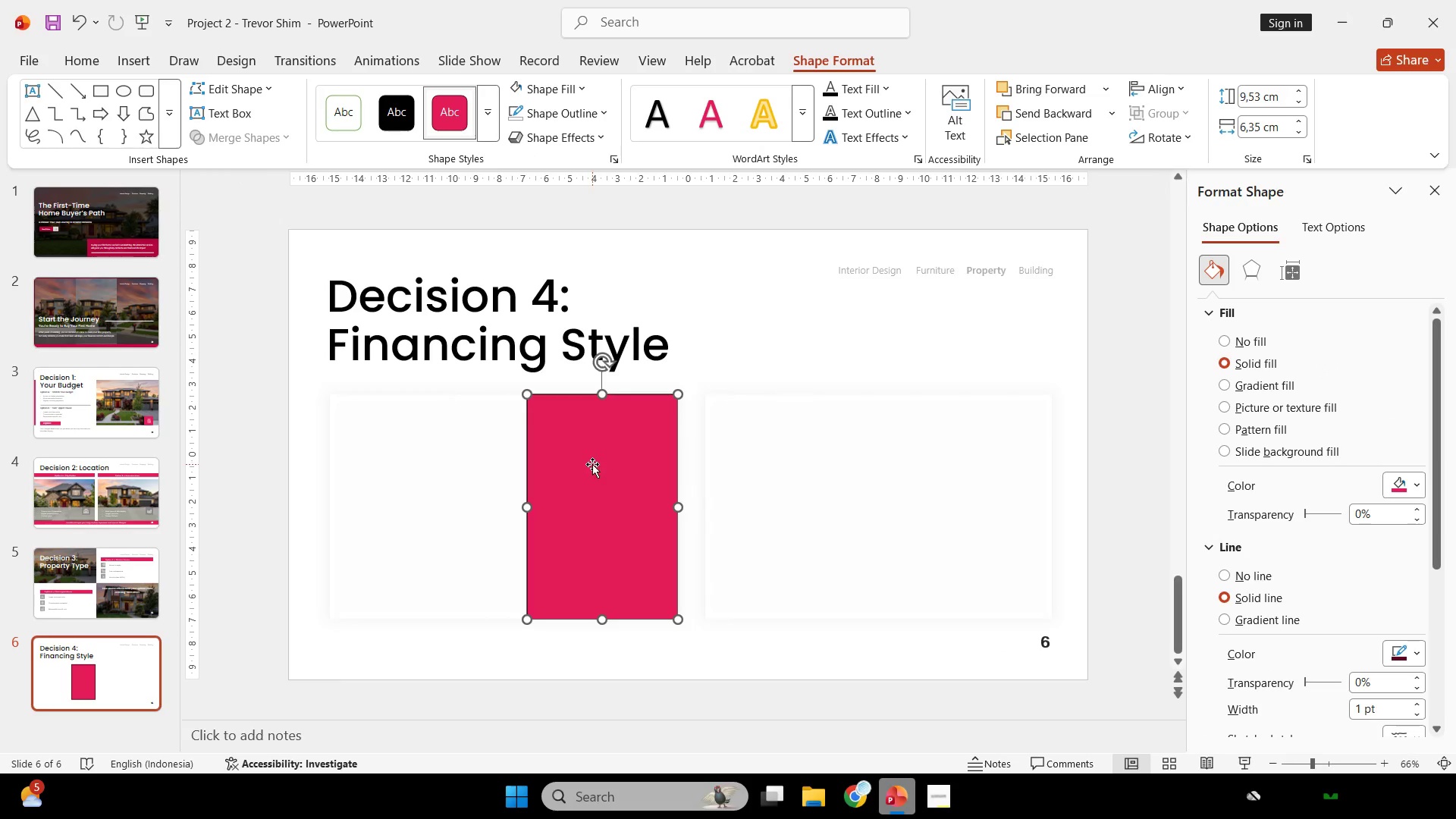 
hold_key(key=ControlLeft, duration=2.41)
hold_key(key=ShiftLeft, duration=2.25)
left_click_drag(start_coordinate=[586, 466], to_coordinate=[962, 566])
 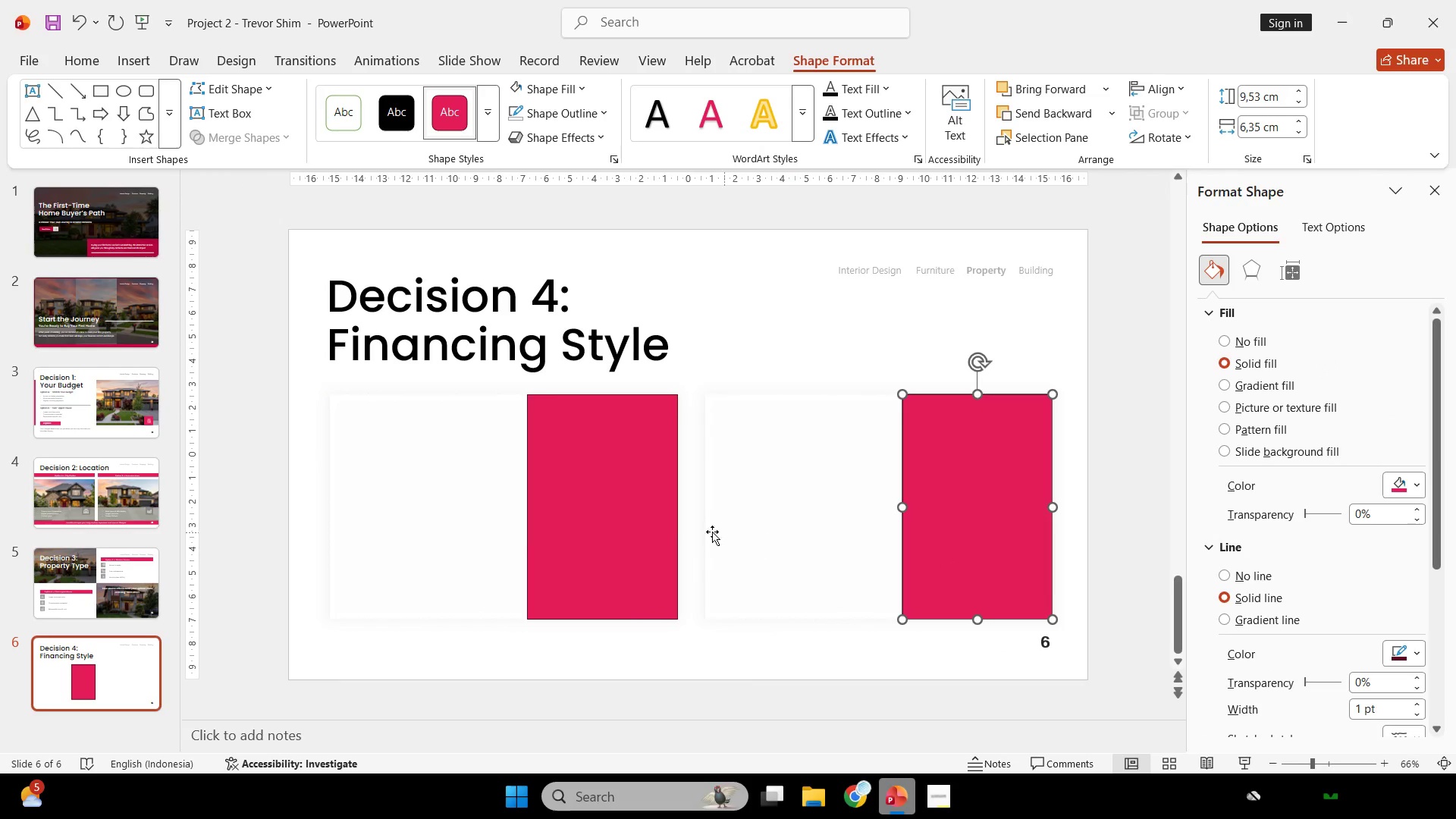 
hold_key(key=ShiftLeft, duration=0.42)
left_click([623, 525])
 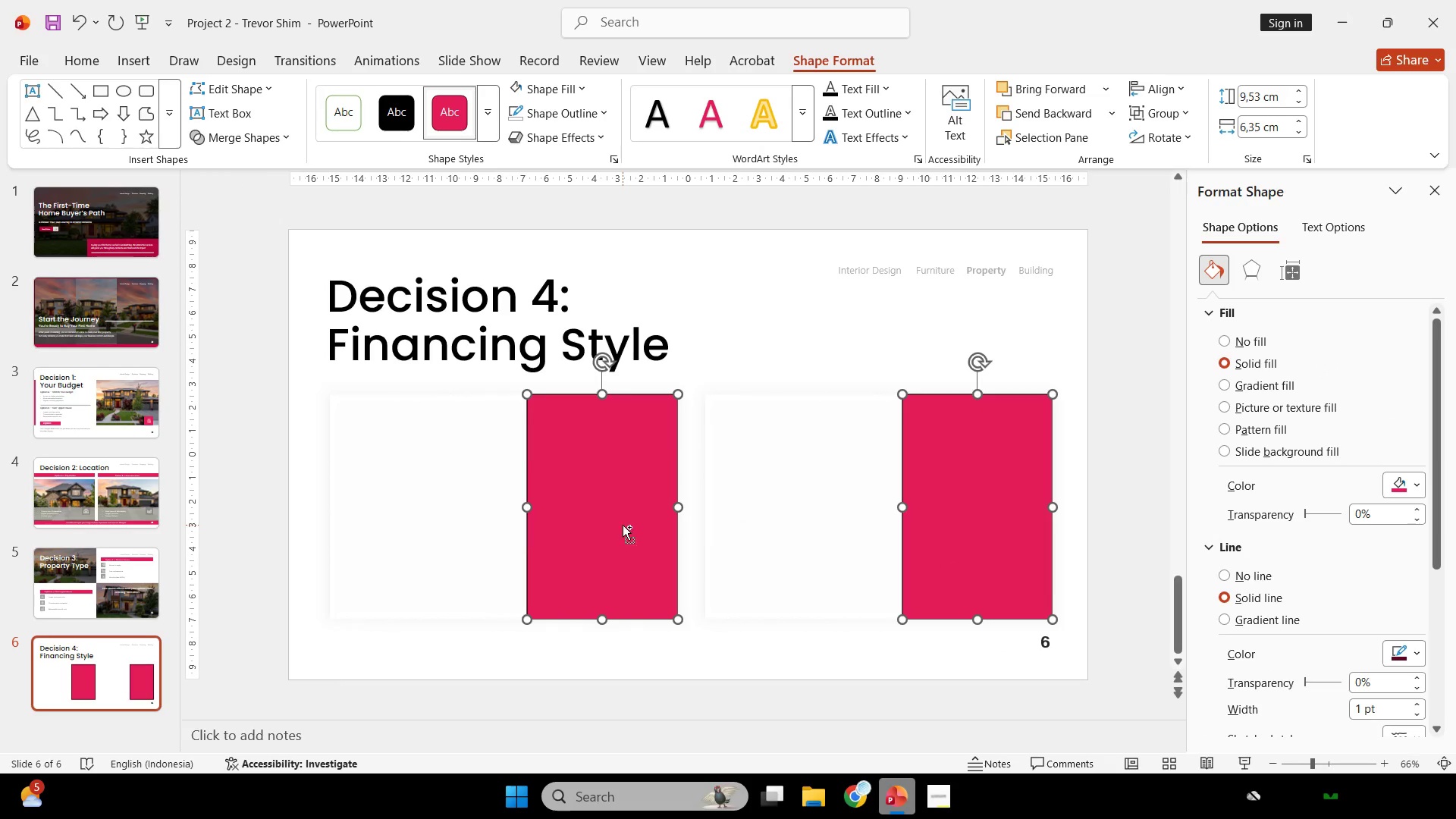 
key(Control+C)
 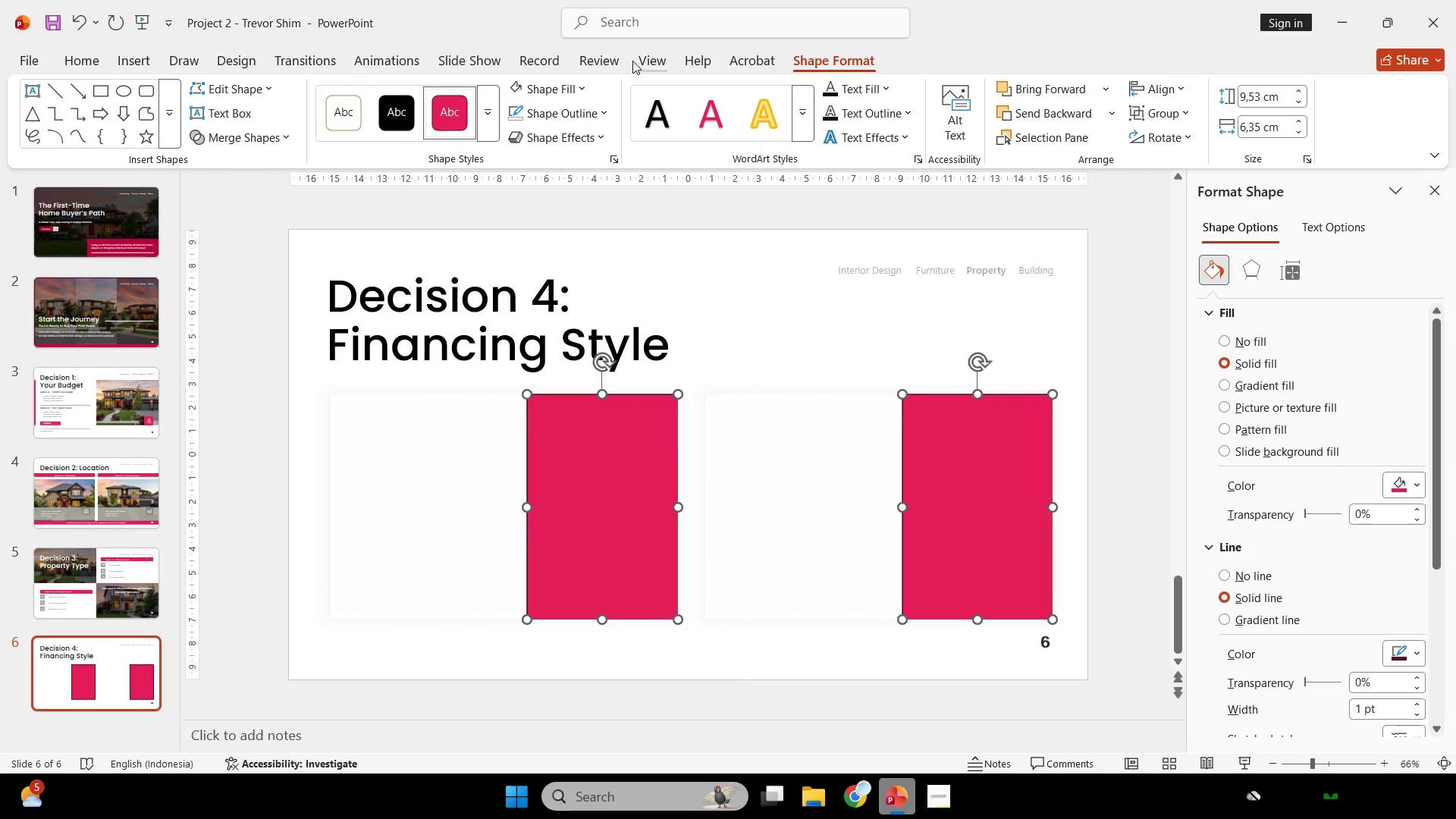 
left_click([632, 61])
 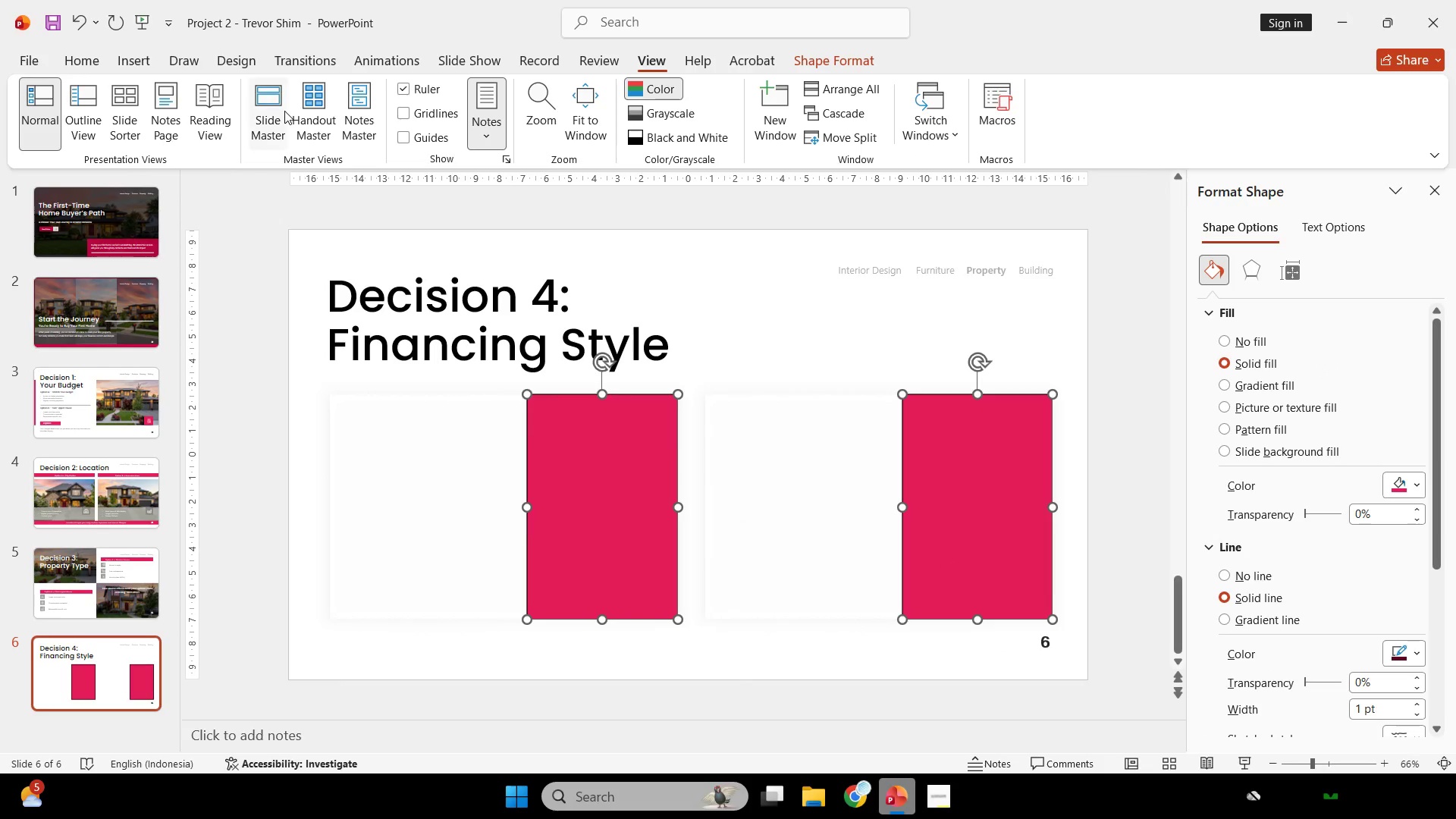 
left_click([284, 111])
 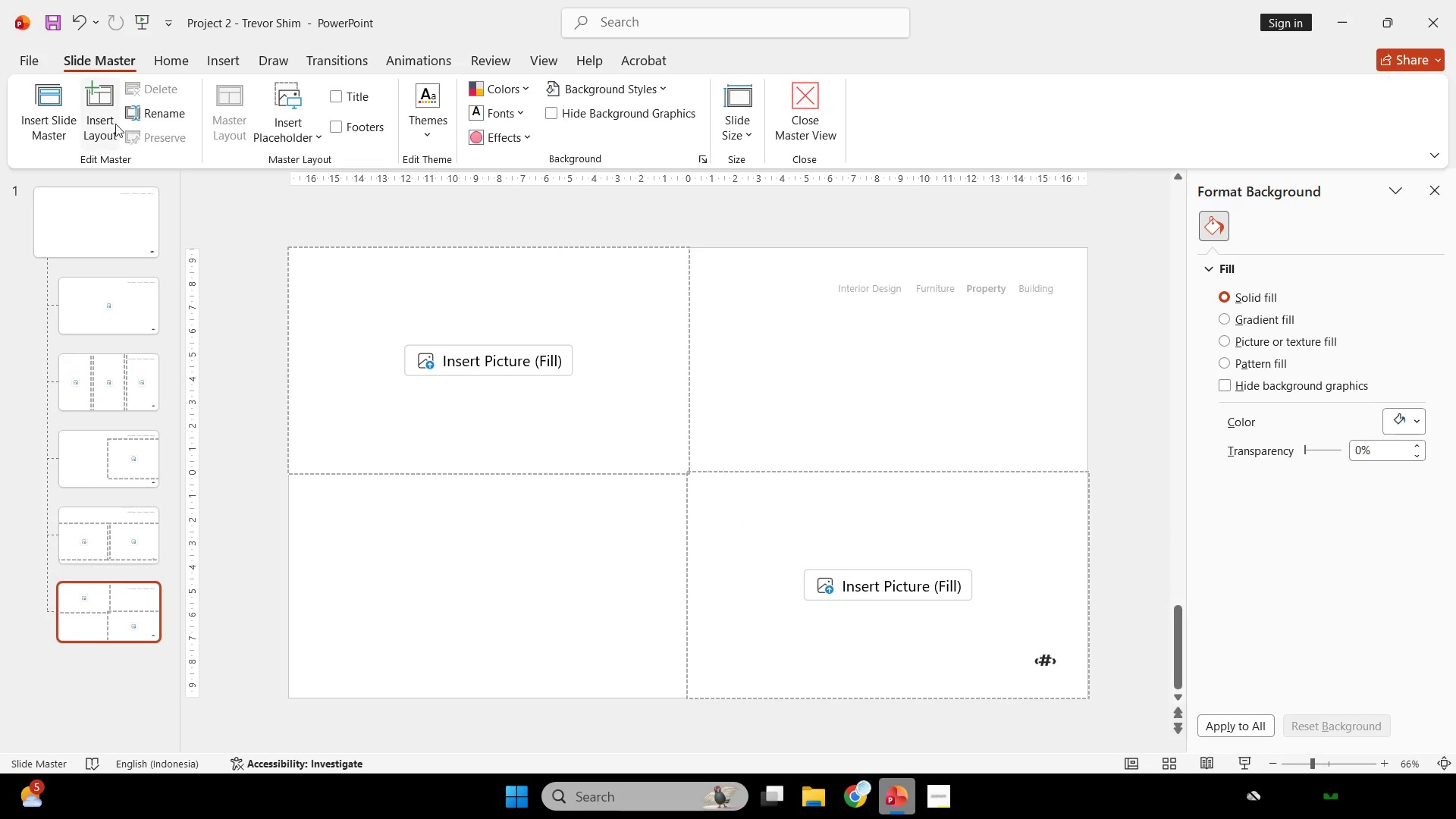 
left_click([99, 109])
 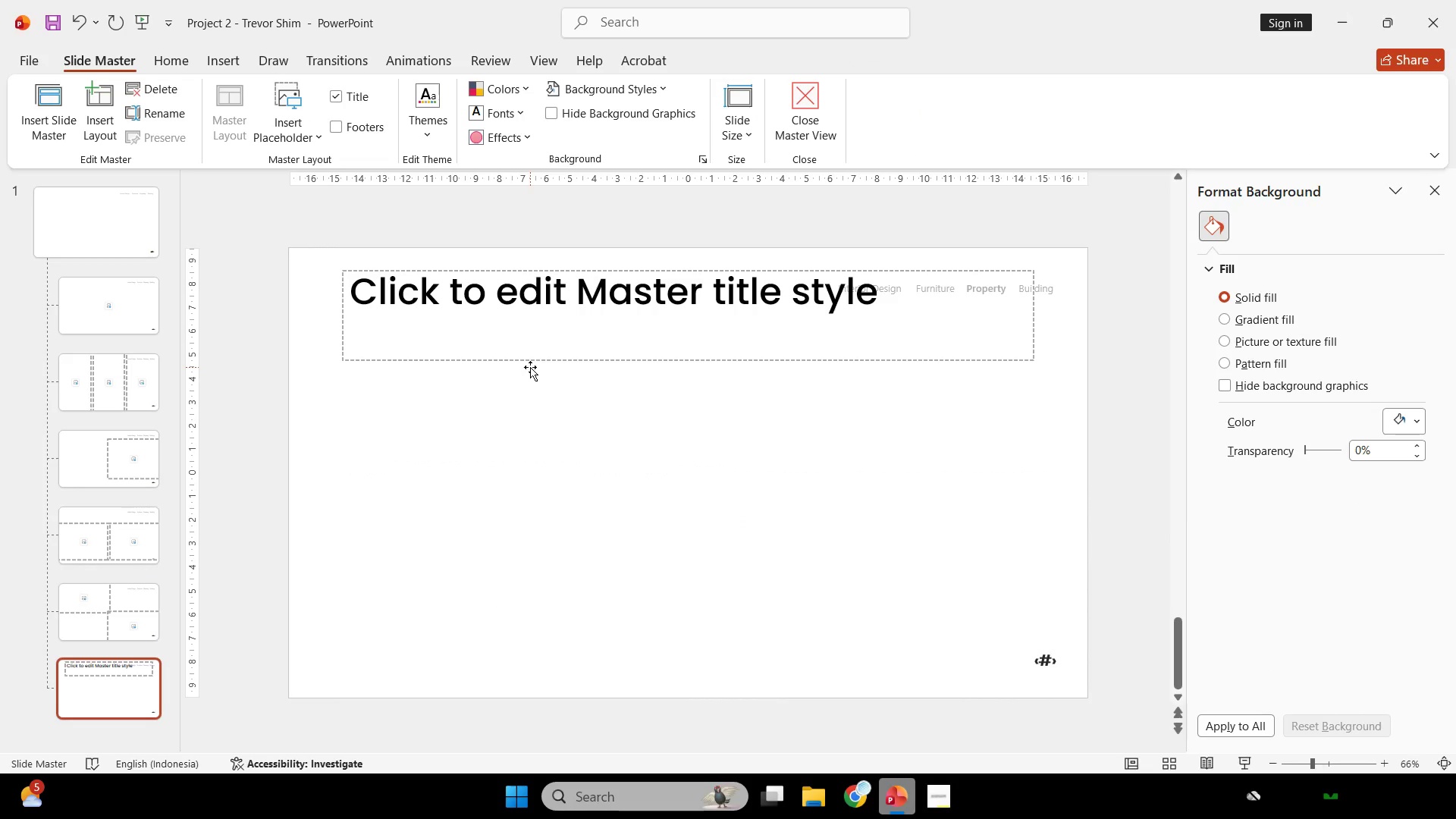 
left_click([530, 367])
 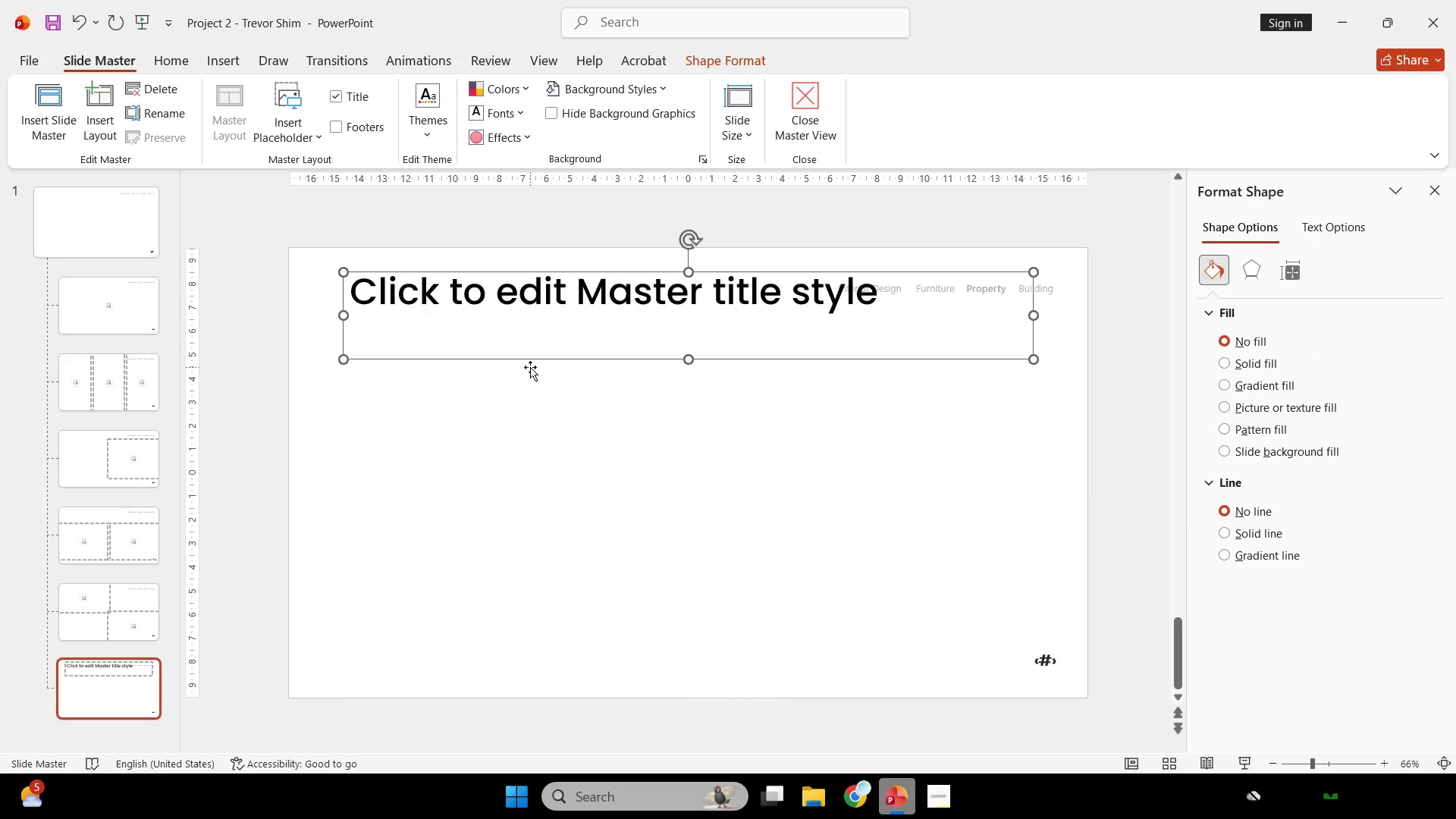 
key(Backspace)
 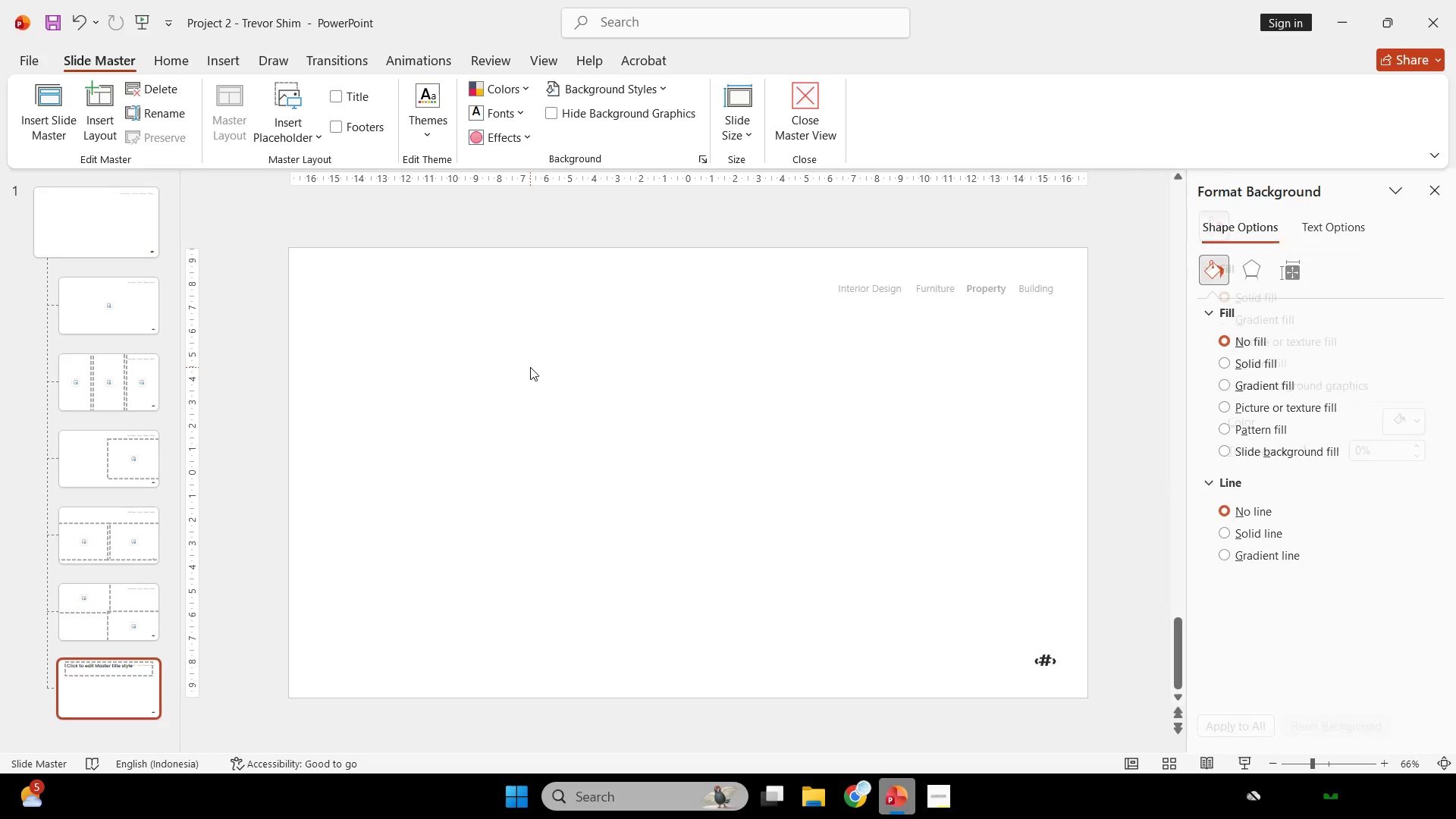 
key(Control+V)
 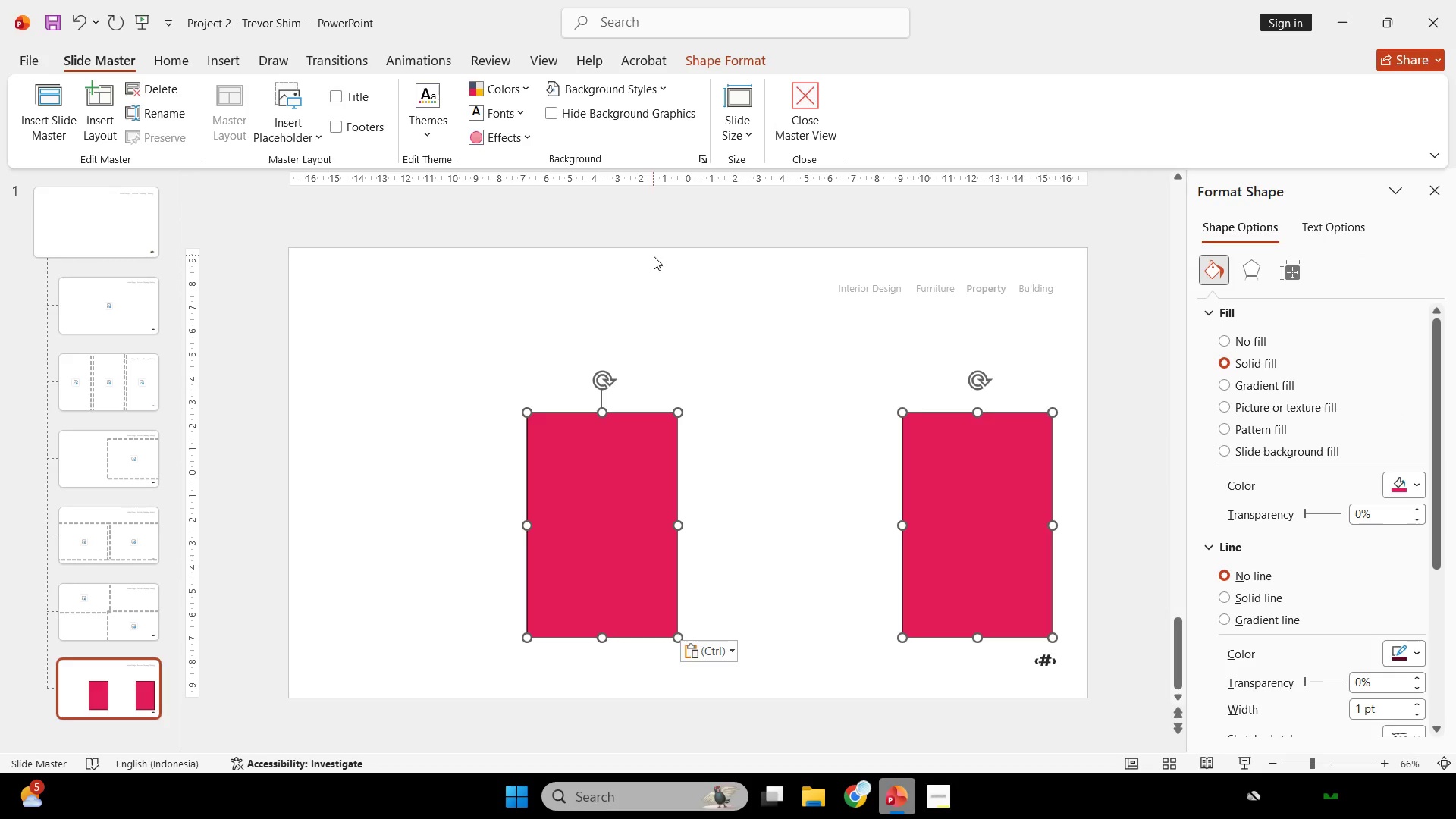 
left_click([654, 256])
 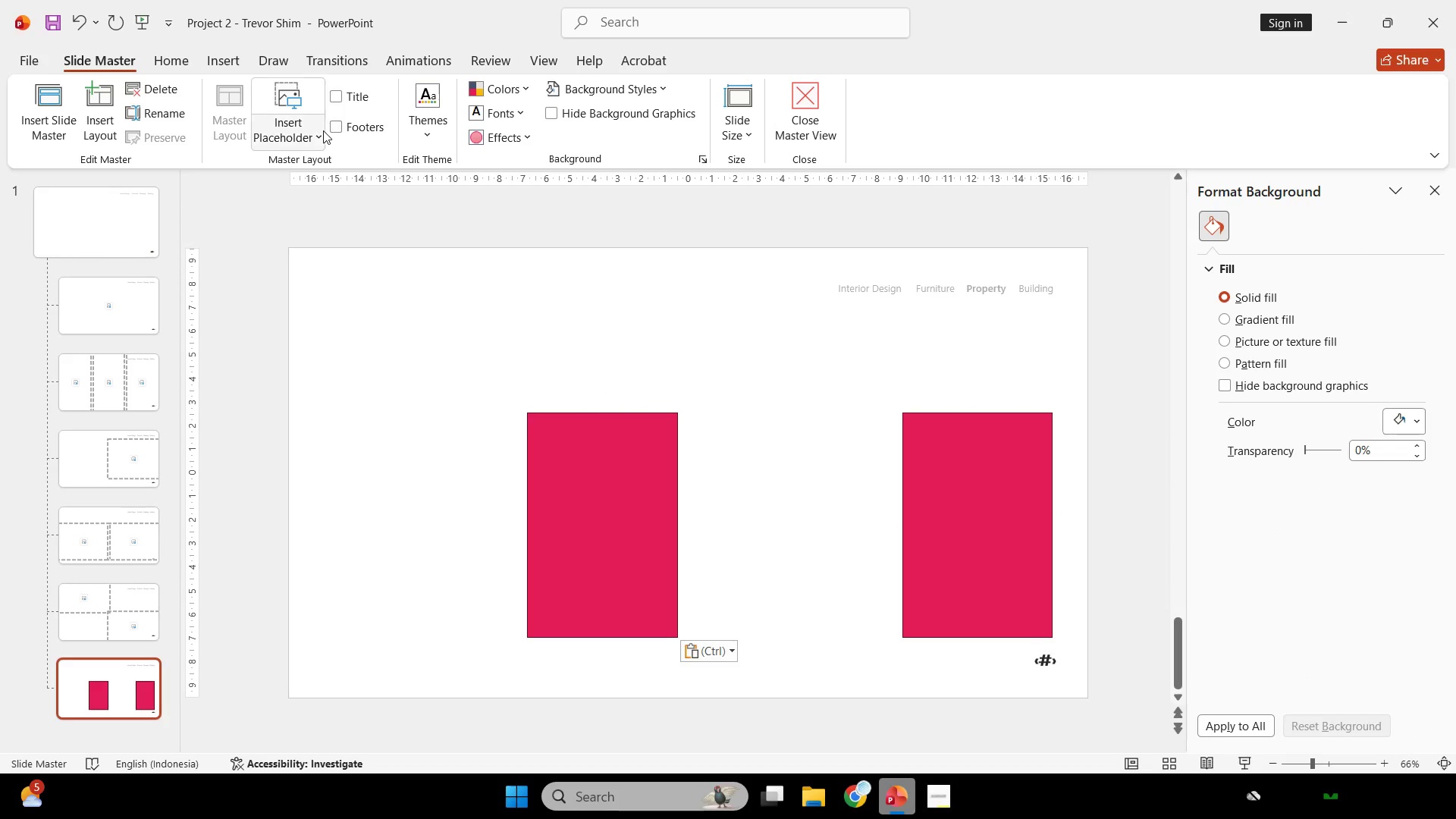 
left_click_drag(start_coordinate=[318, 133], to_coordinate=[321, 140])
 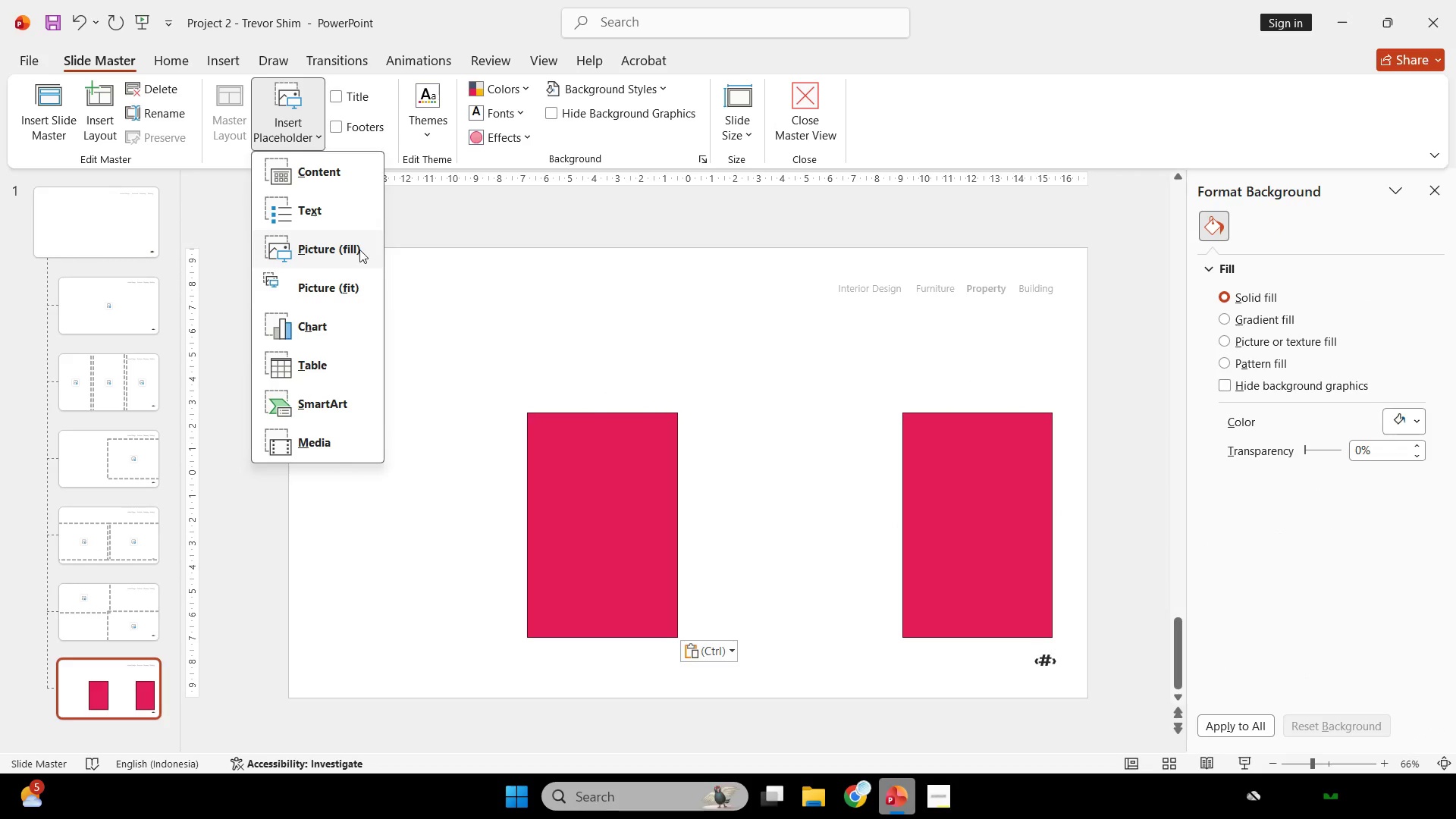 
left_click_drag(start_coordinate=[359, 246], to_coordinate=[465, 342])
 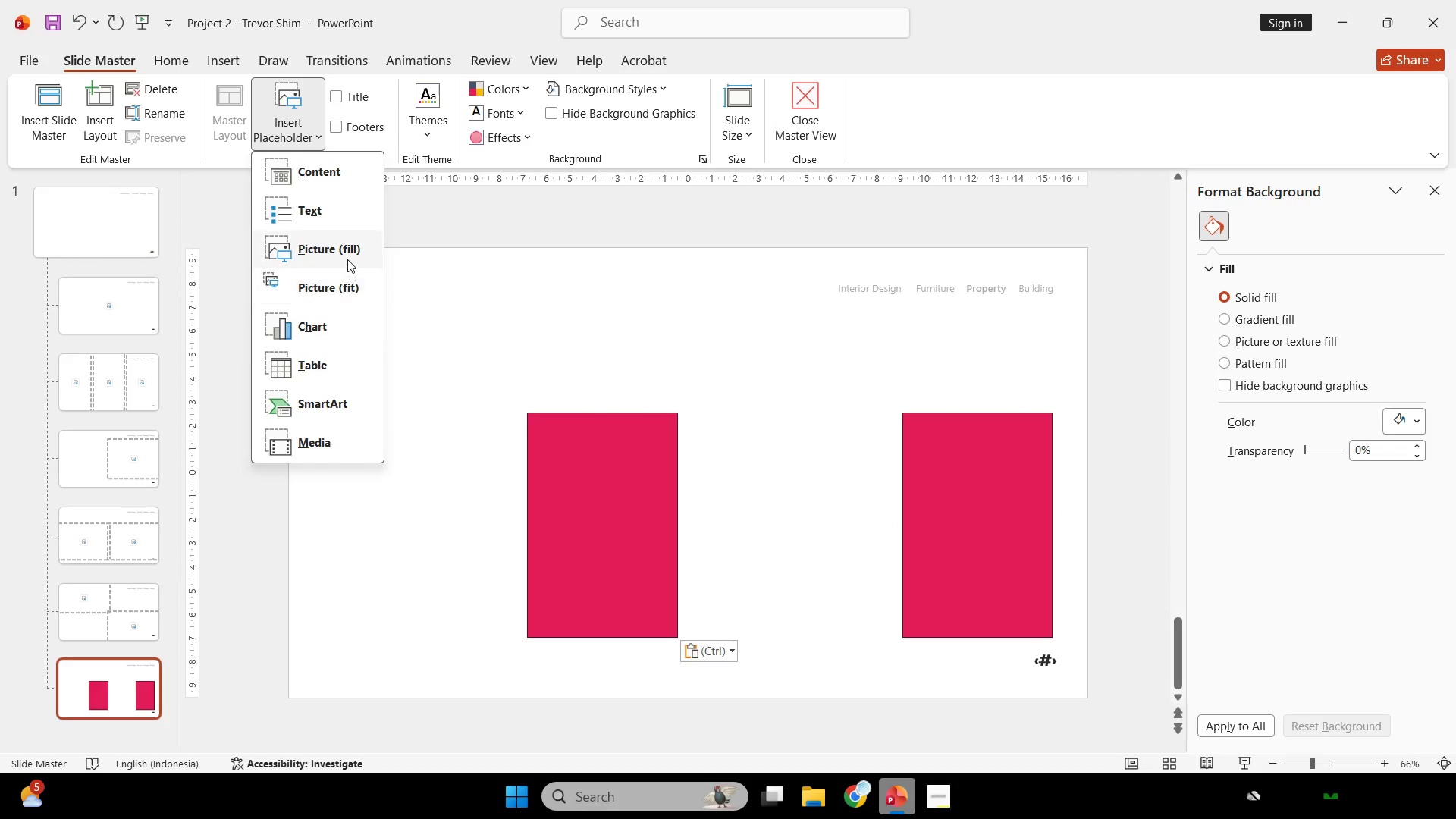 
left_click([347, 256])
 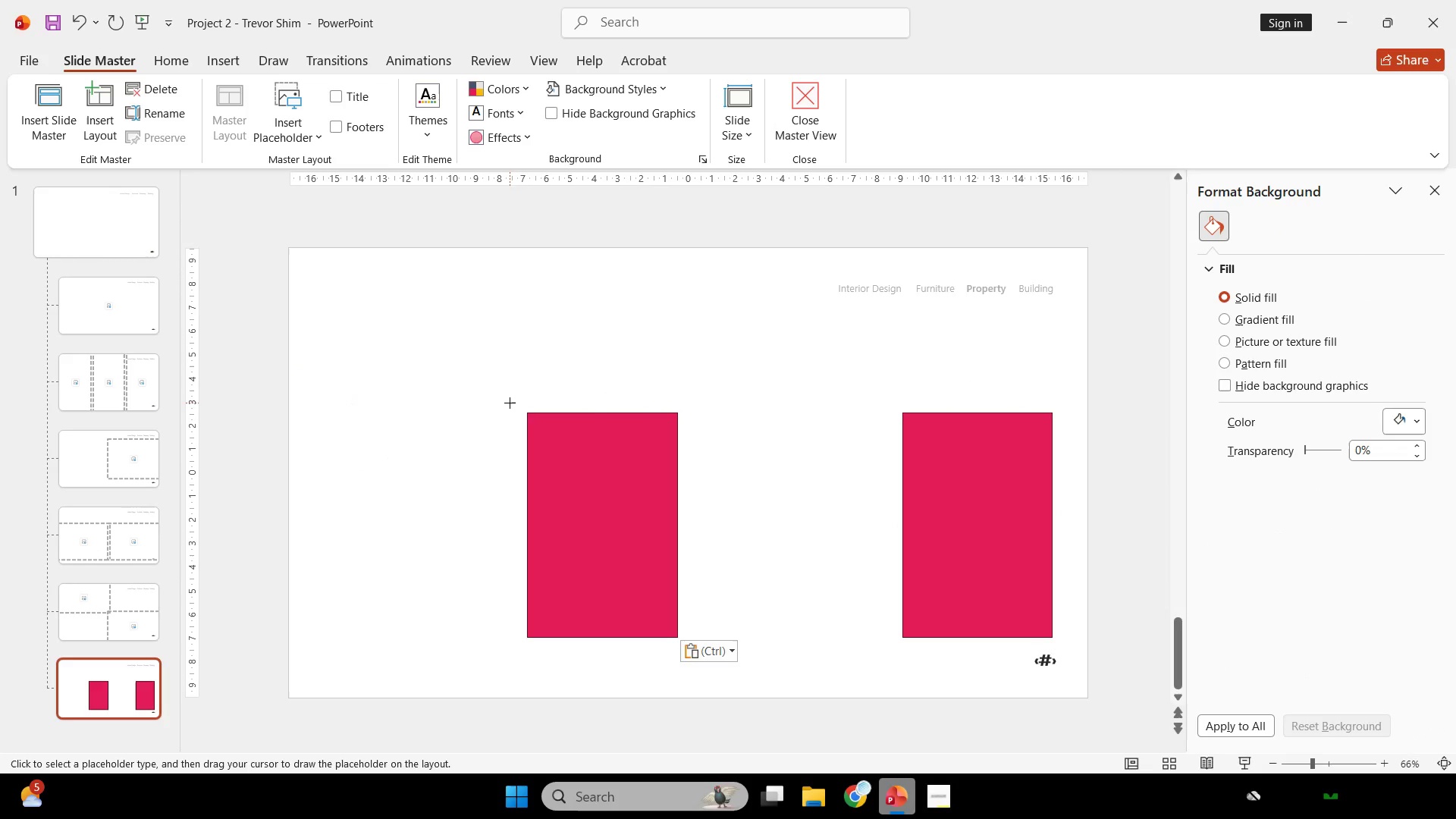 
left_click_drag(start_coordinate=[510, 403], to_coordinate=[698, 654])
 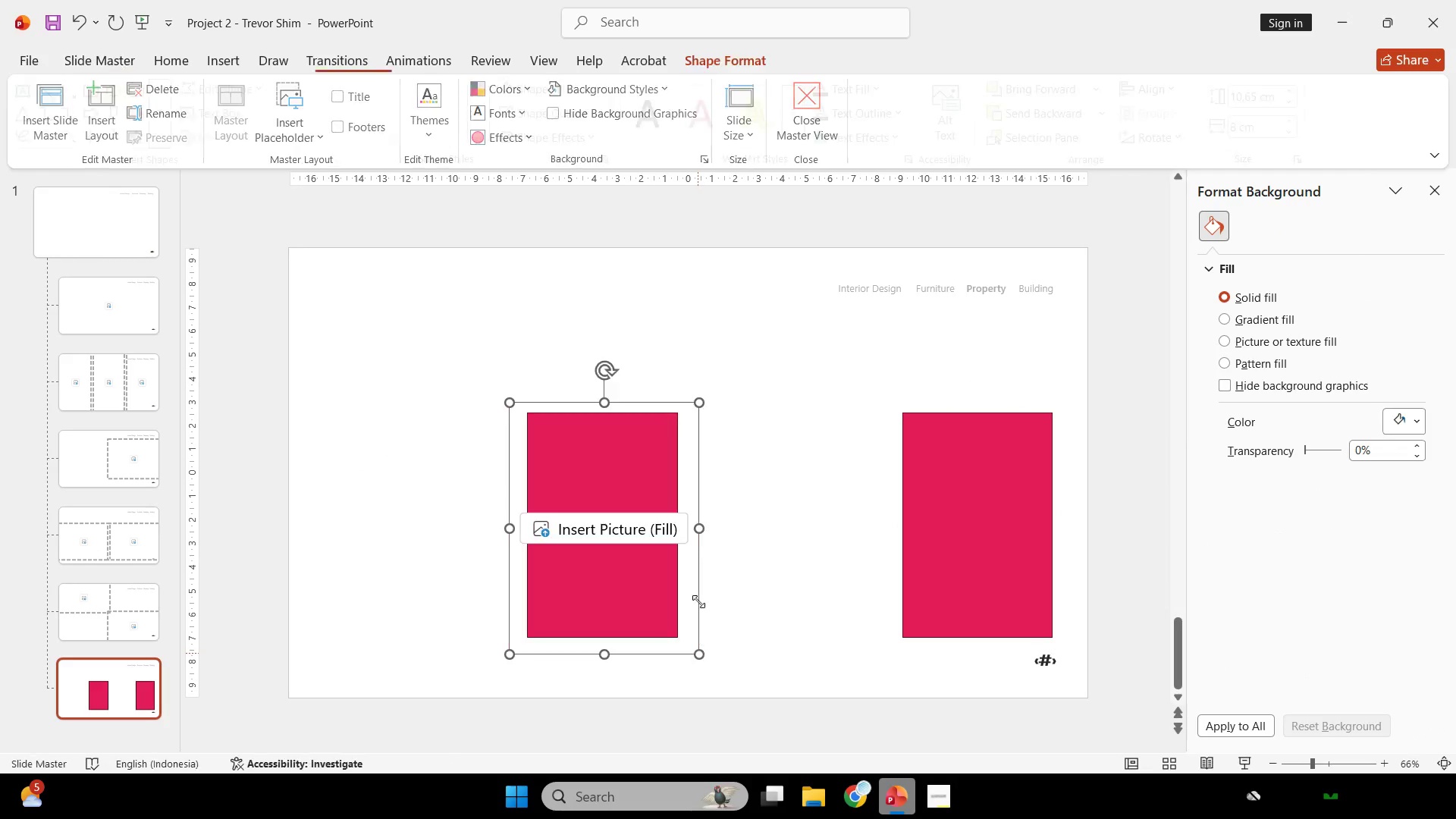 
hold_key(key=ShiftLeft, duration=2.12)
left_click_drag(start_coordinate=[695, 570], to_coordinate=[1063, 611])
 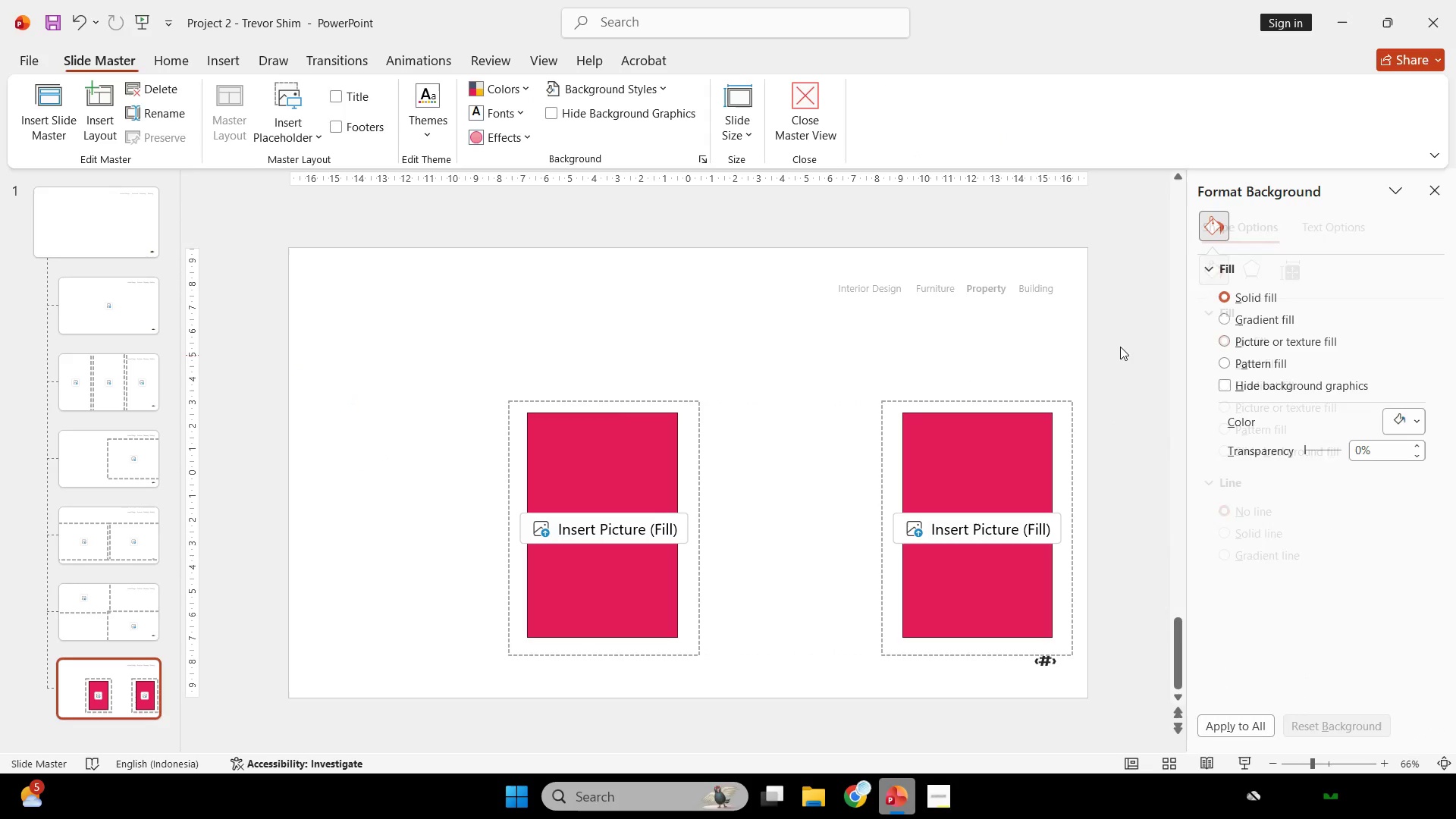 
hold_key(key=ControlLeft, duration=1.92)
 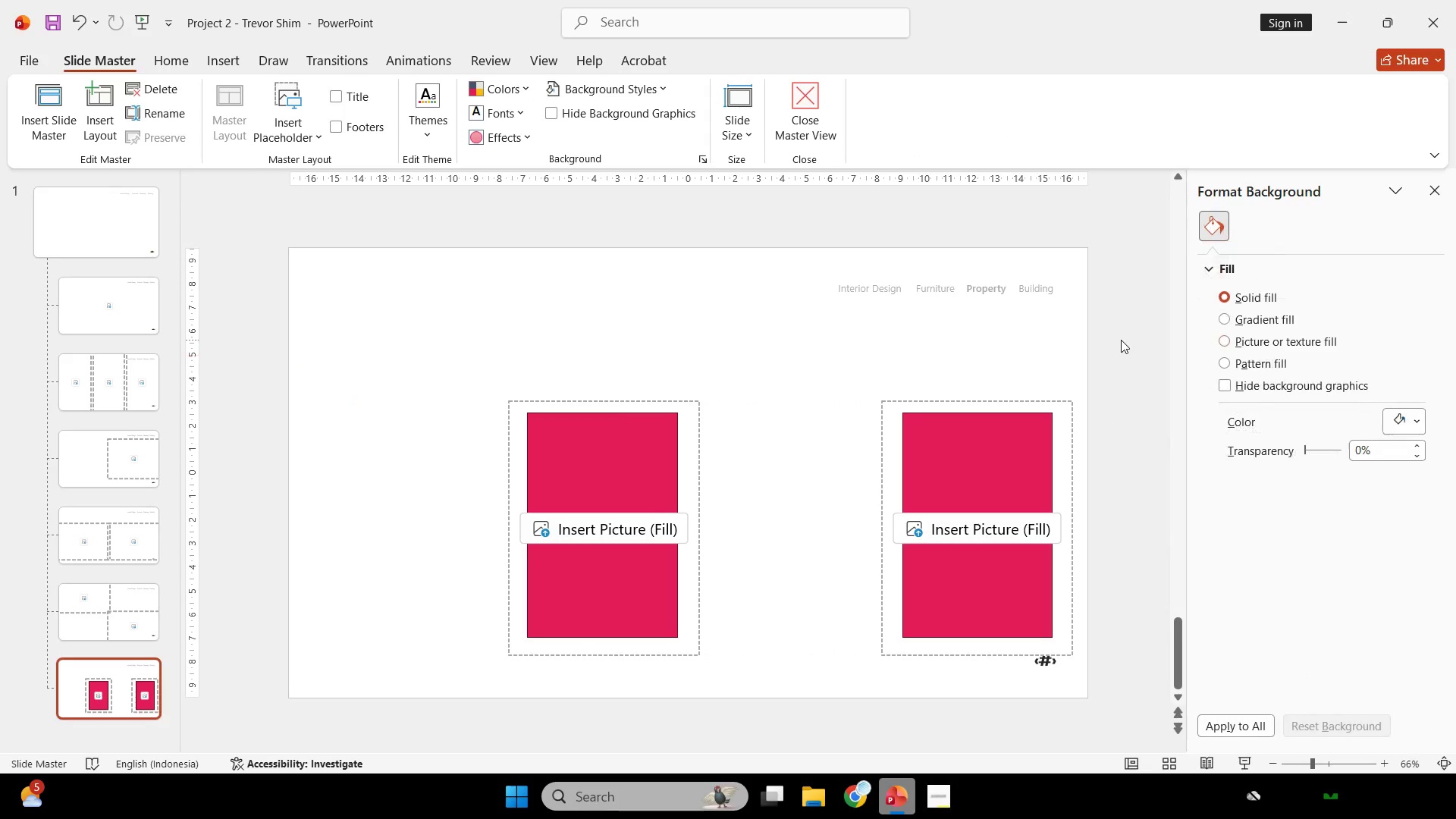 
left_click_drag(start_coordinate=[1113, 347], to_coordinate=[814, 698])
 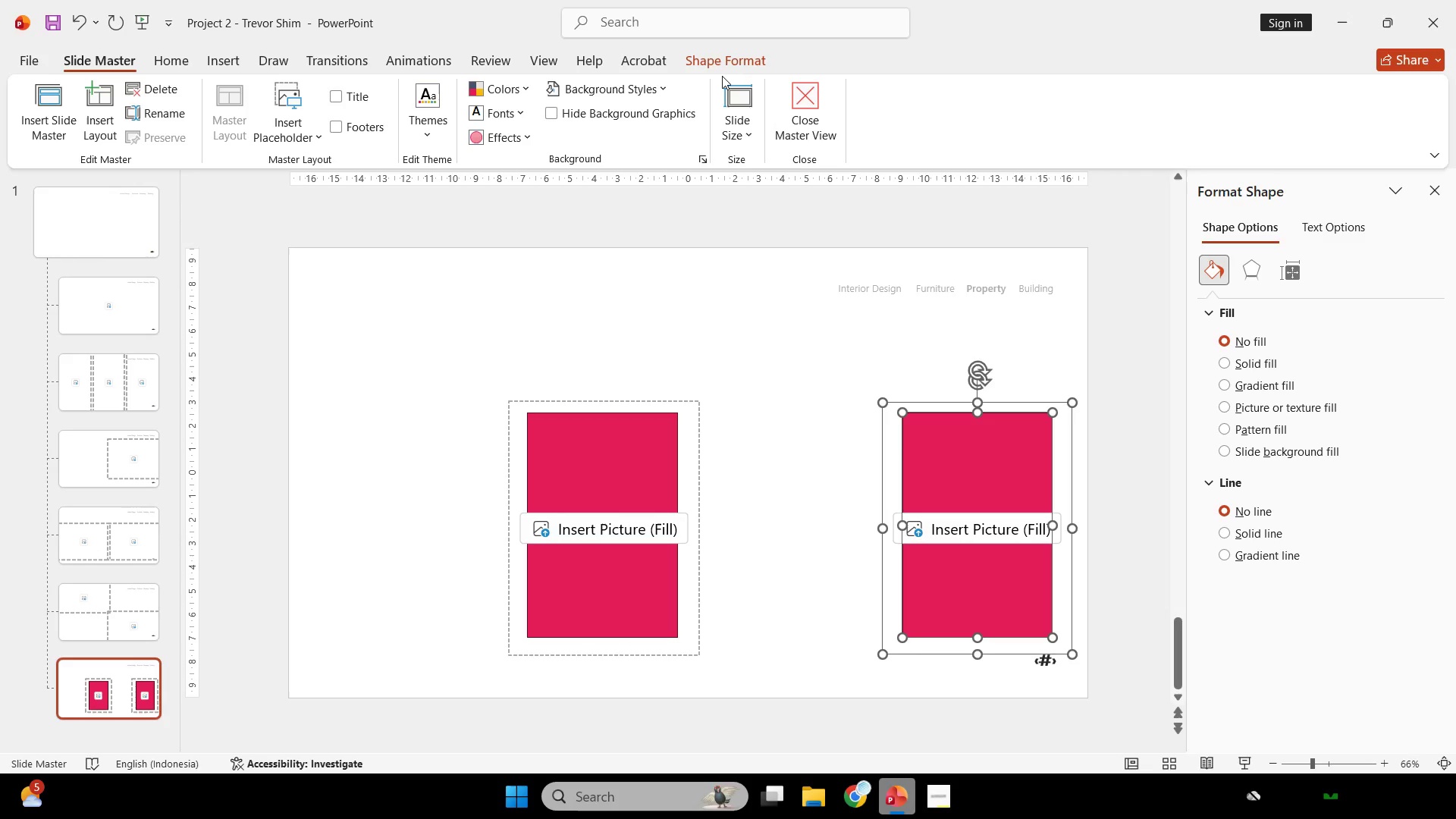 
left_click([724, 61])
 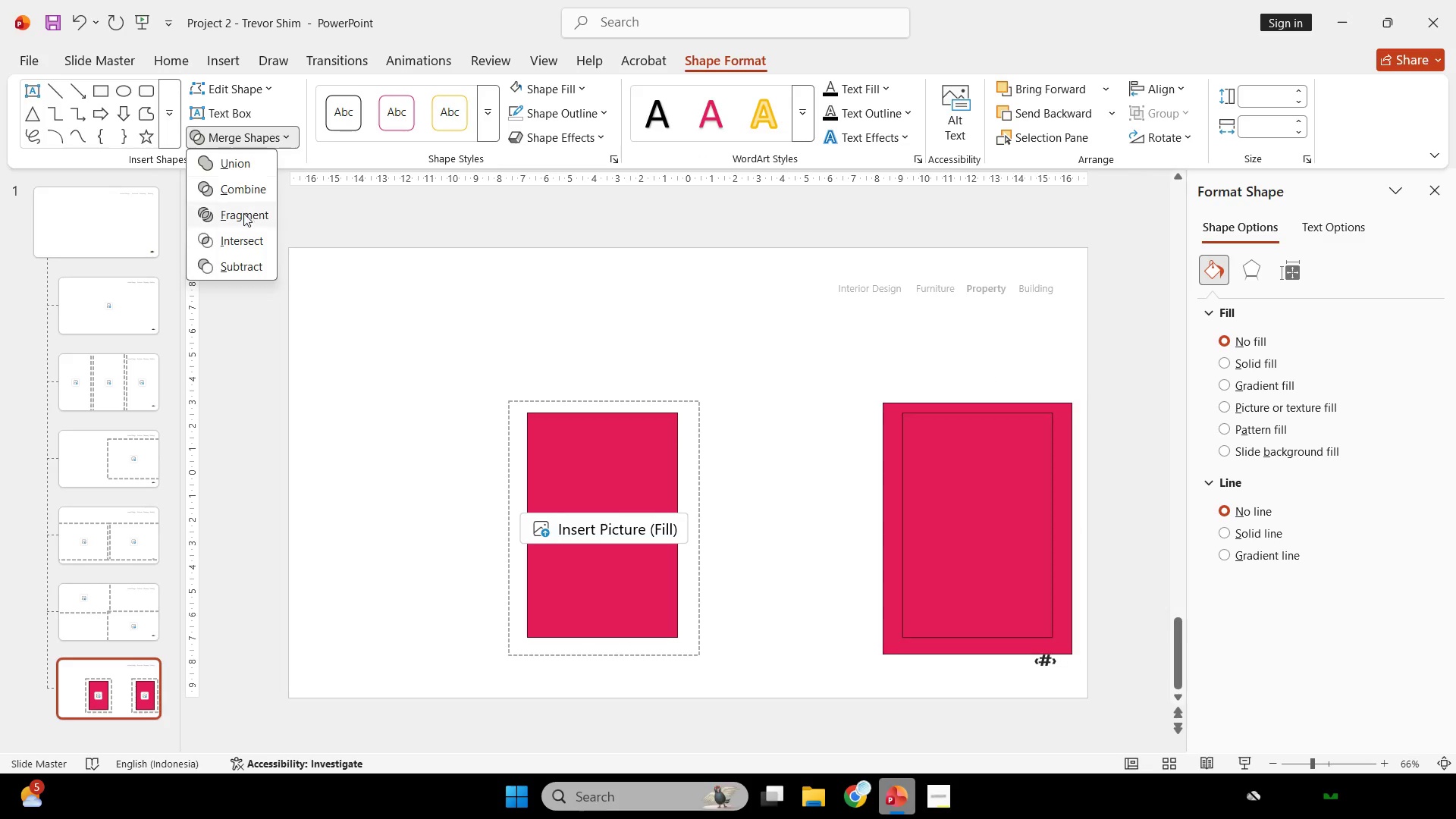 
left_click([243, 243])
 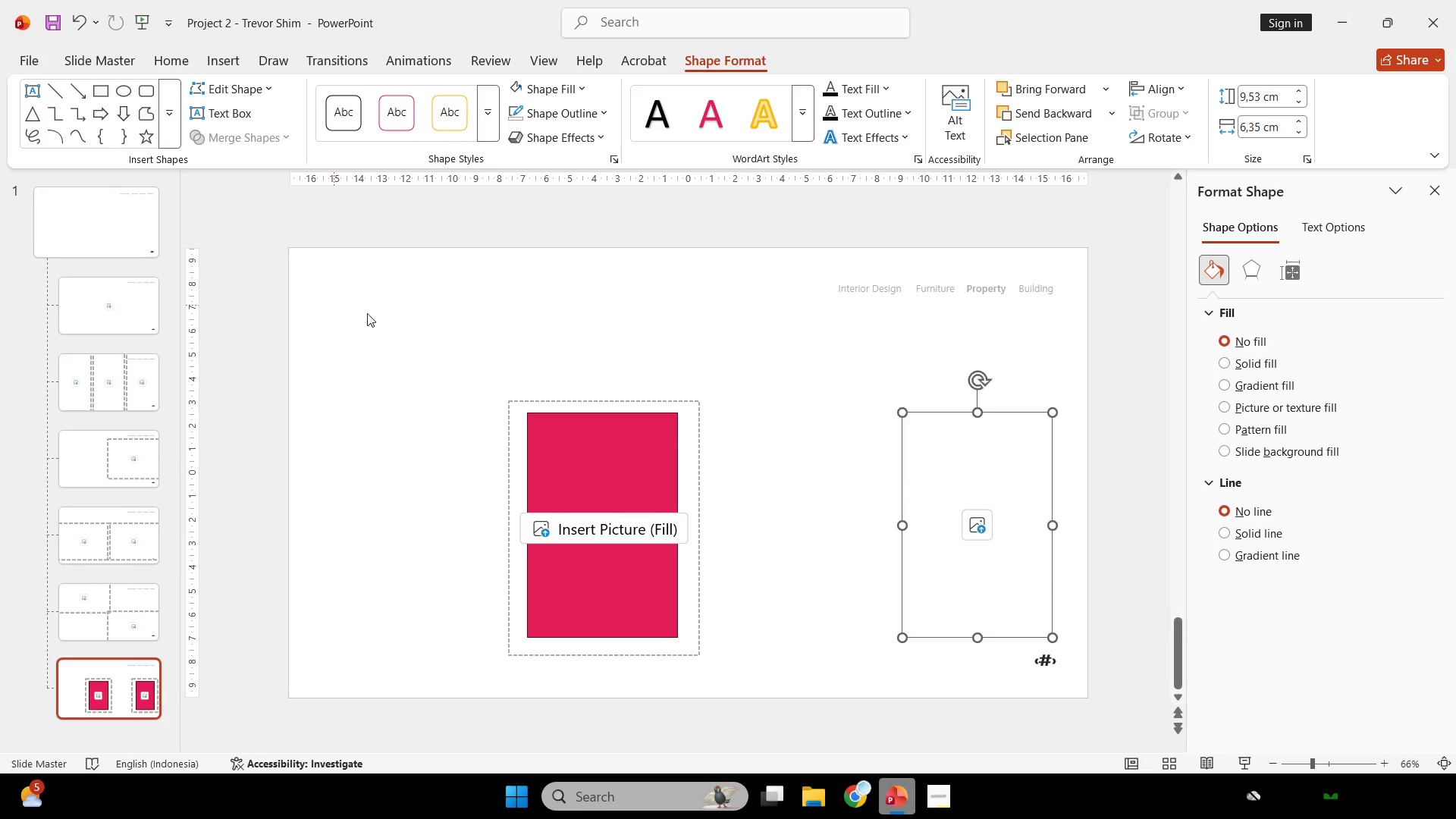 
left_click_drag(start_coordinate=[373, 314], to_coordinate=[852, 753])
 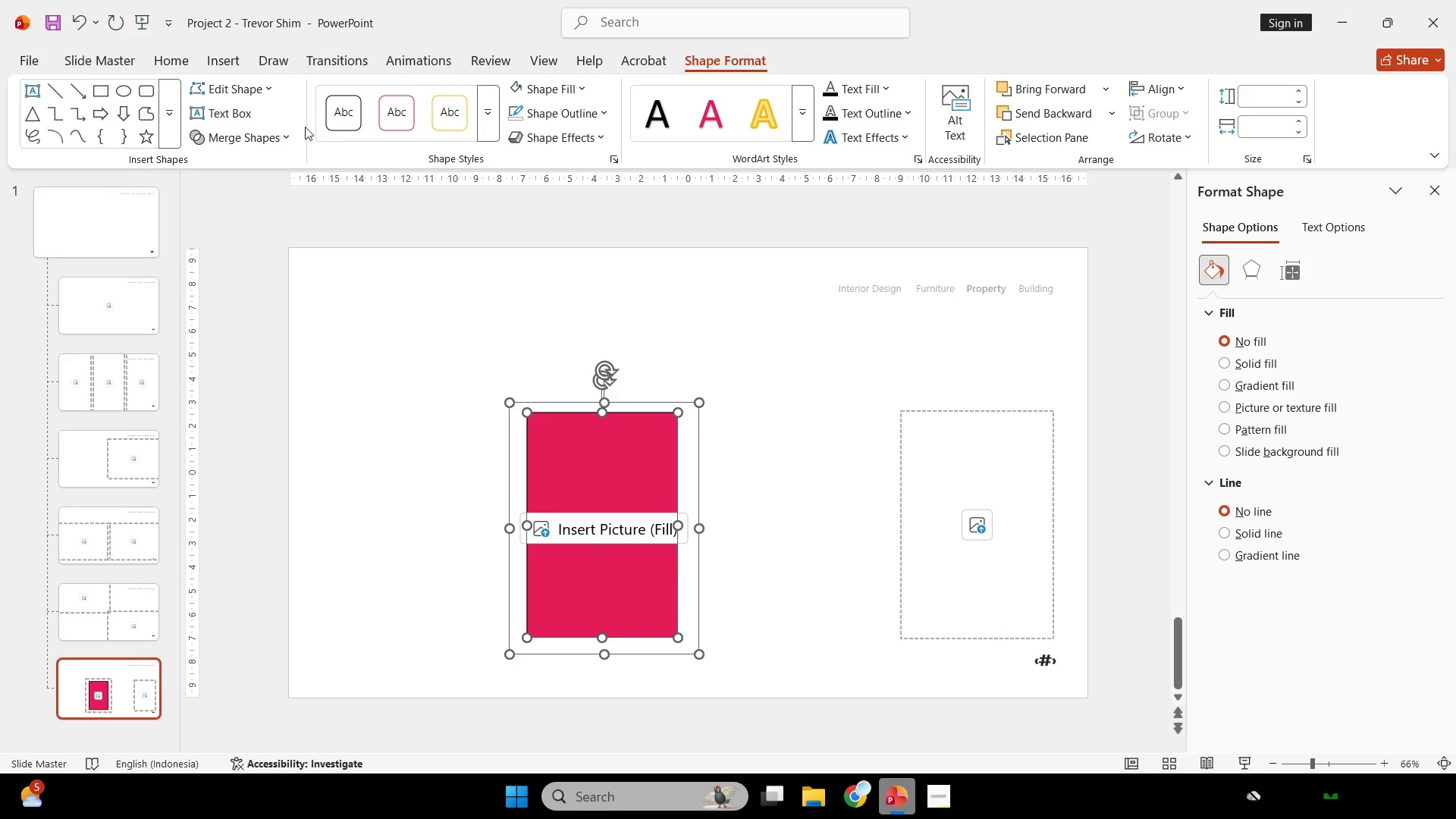 
left_click([268, 143])
 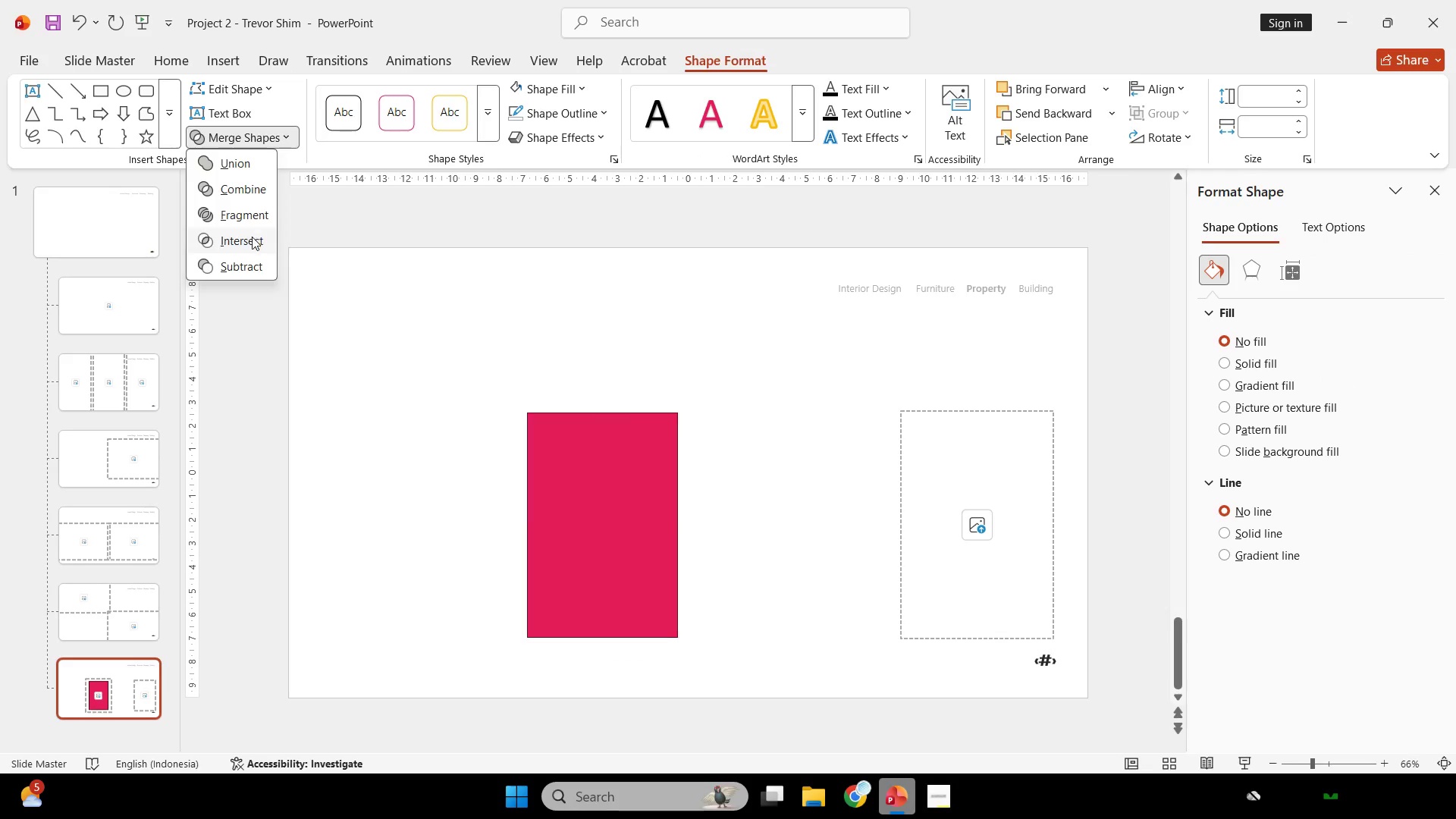 
left_click([252, 238])
 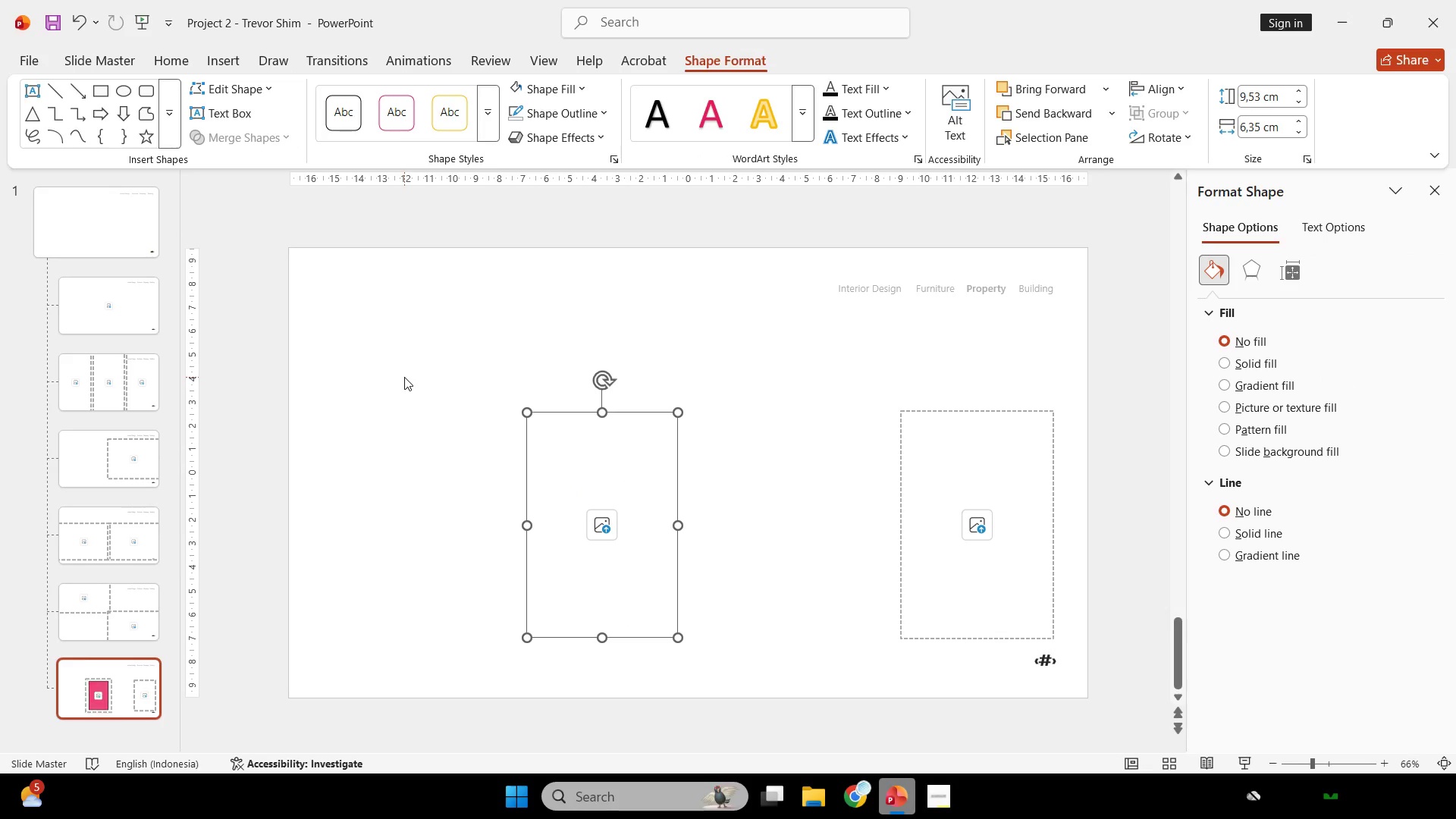 
left_click_drag(start_coordinate=[404, 377], to_coordinate=[806, 158])
 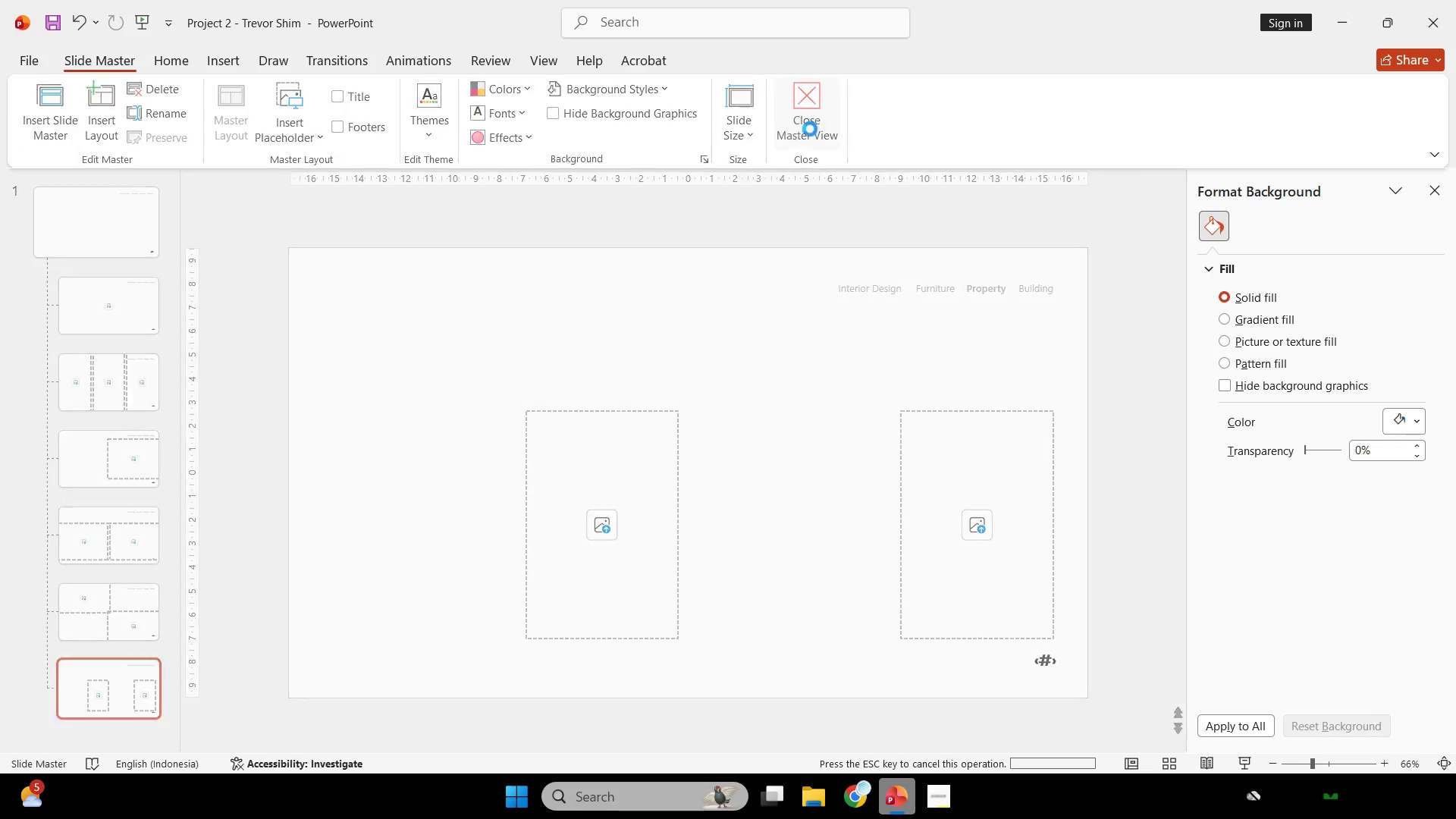 
left_click([806, 158])
 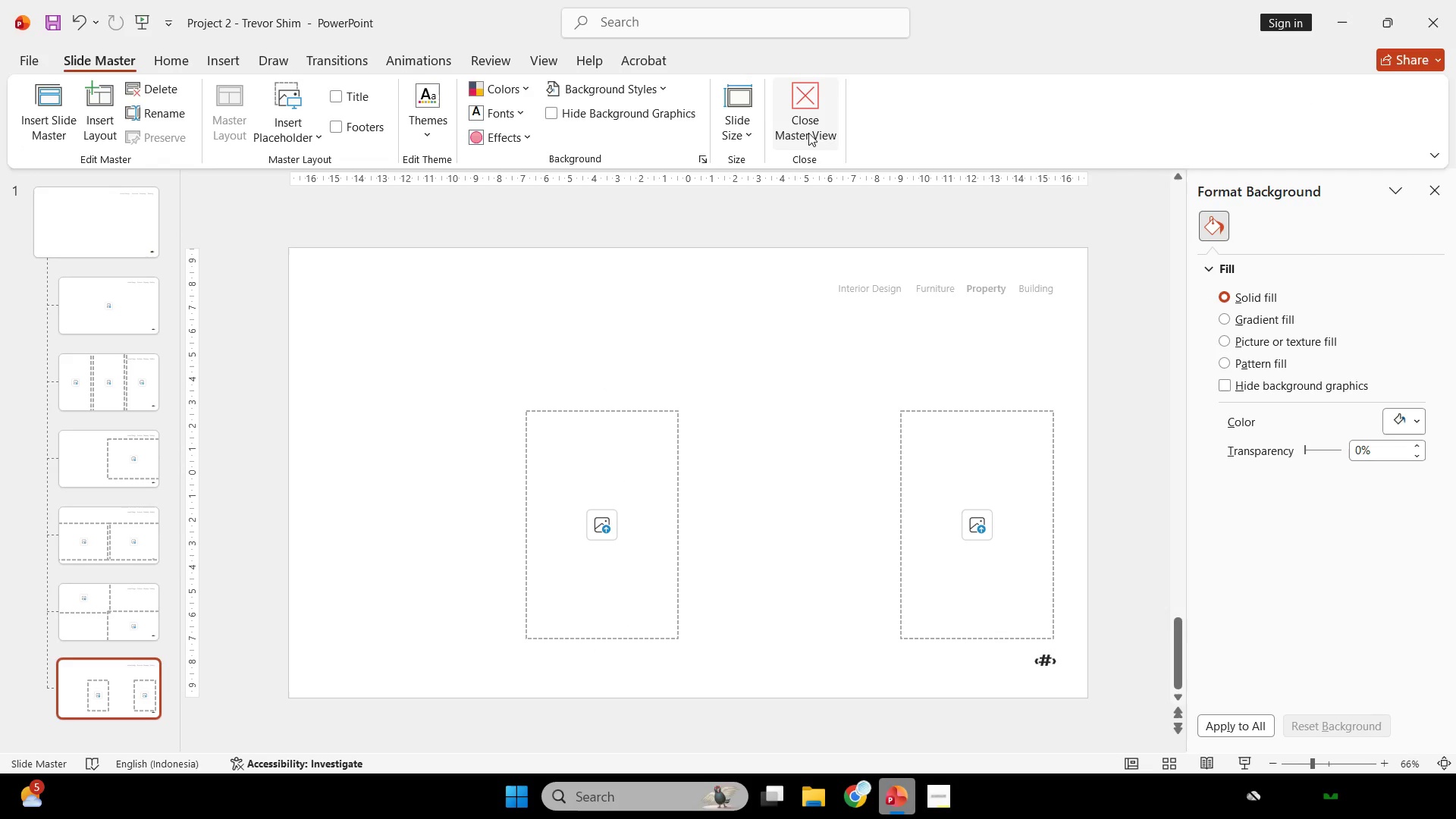 
left_click([810, 129])
 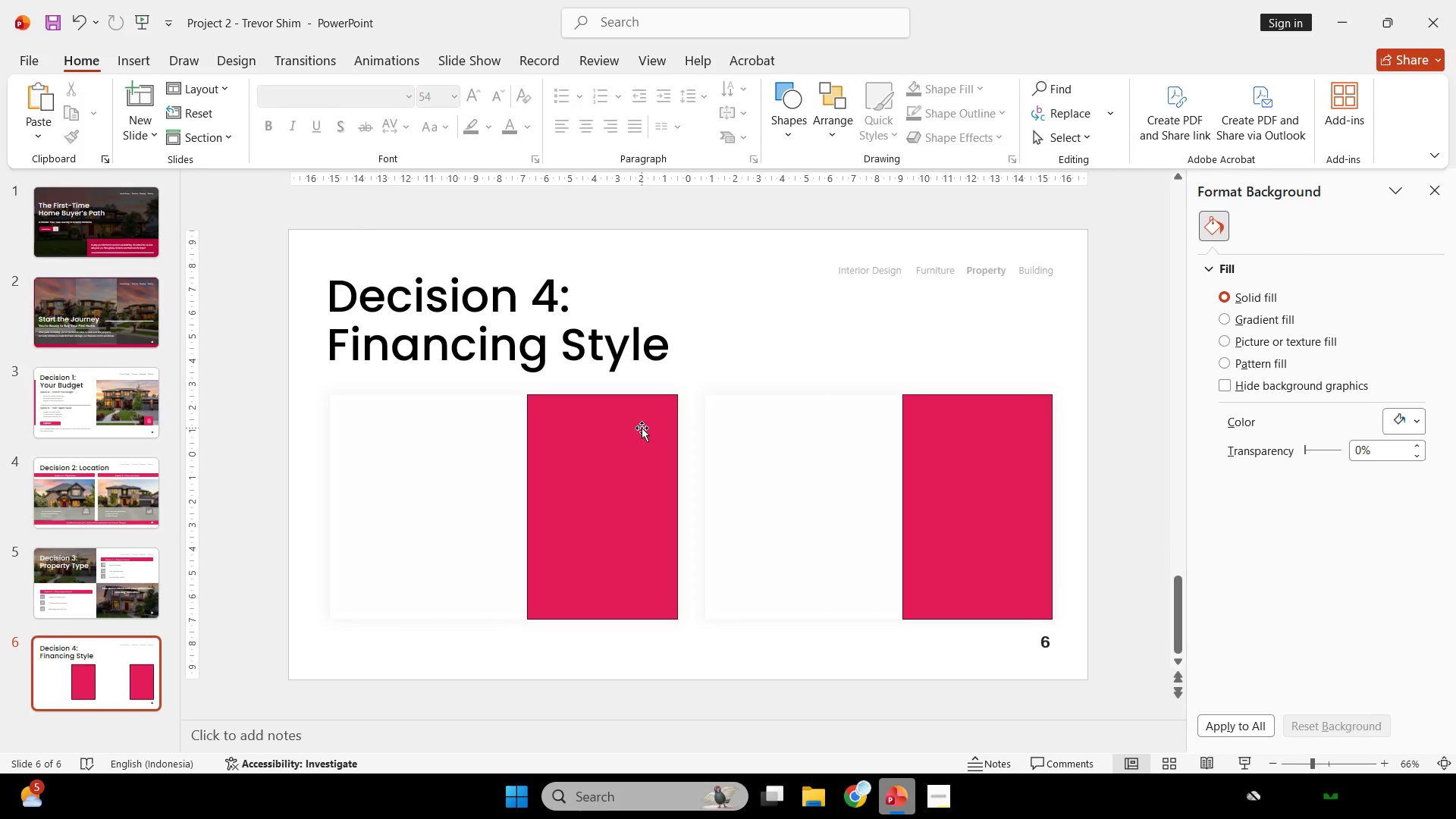 
hold_key(key=ShiftLeft, duration=0.44)
double_click([980, 457])
 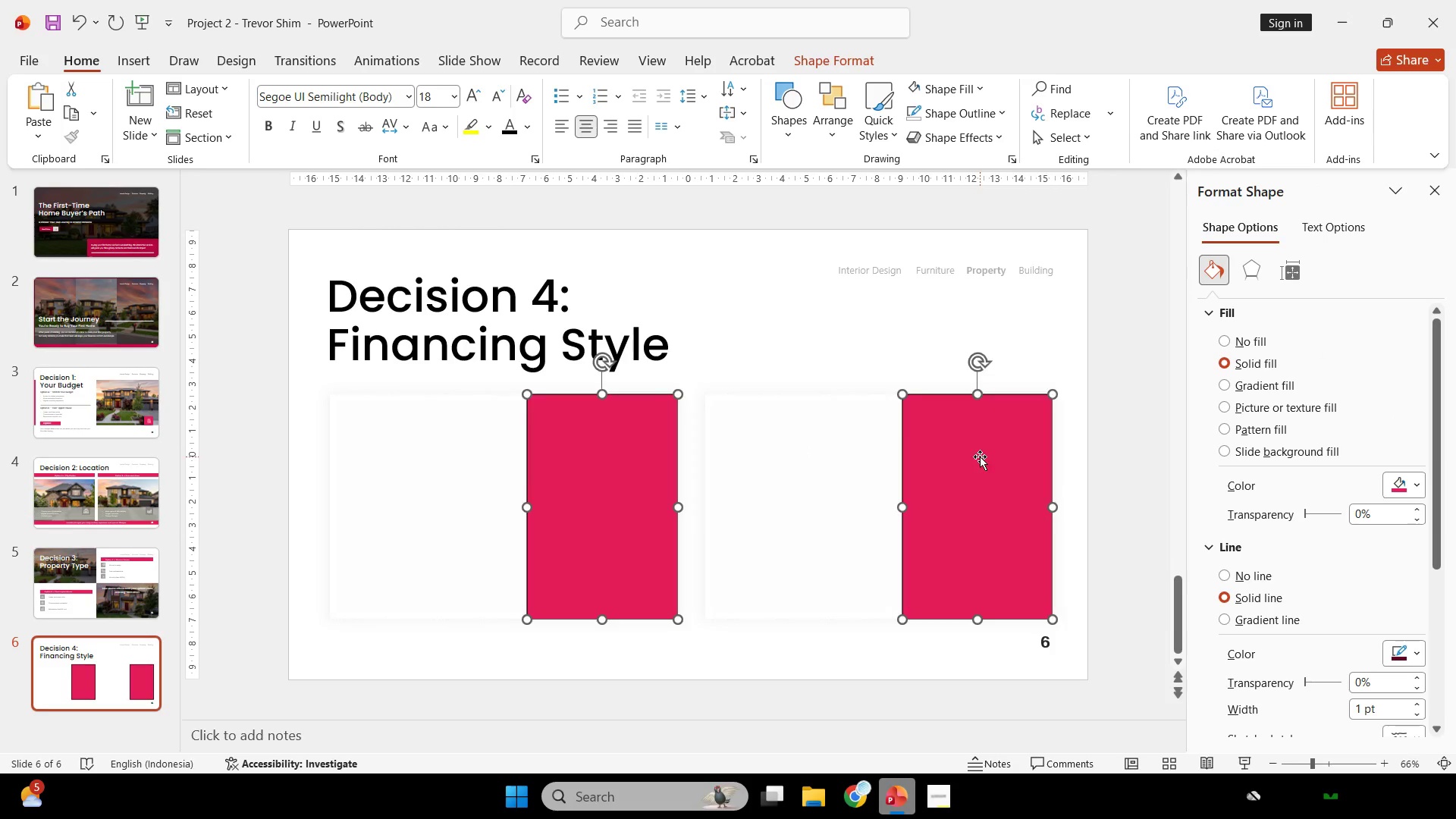 
key(Backspace)
 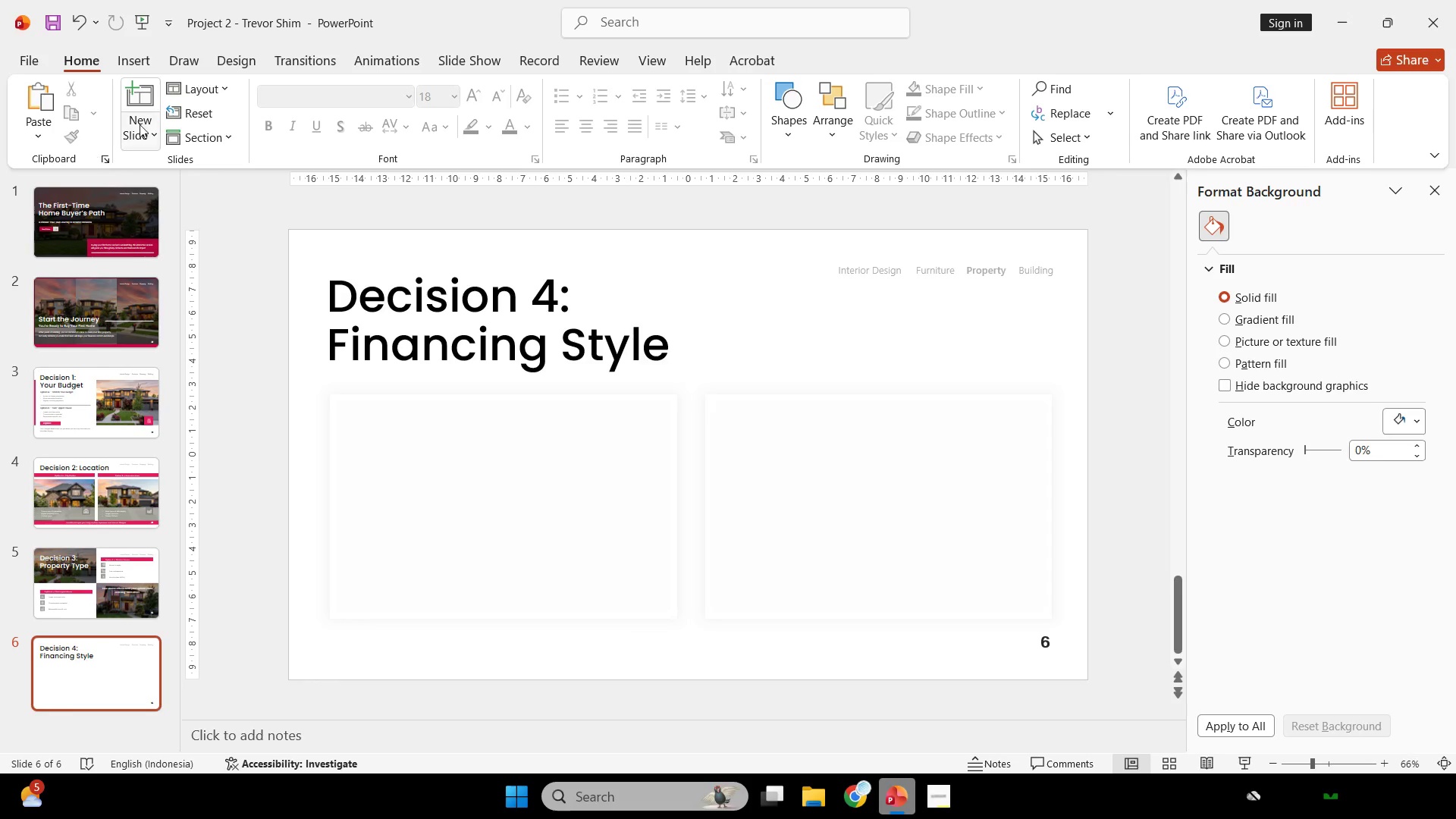 
left_click([180, 109])
 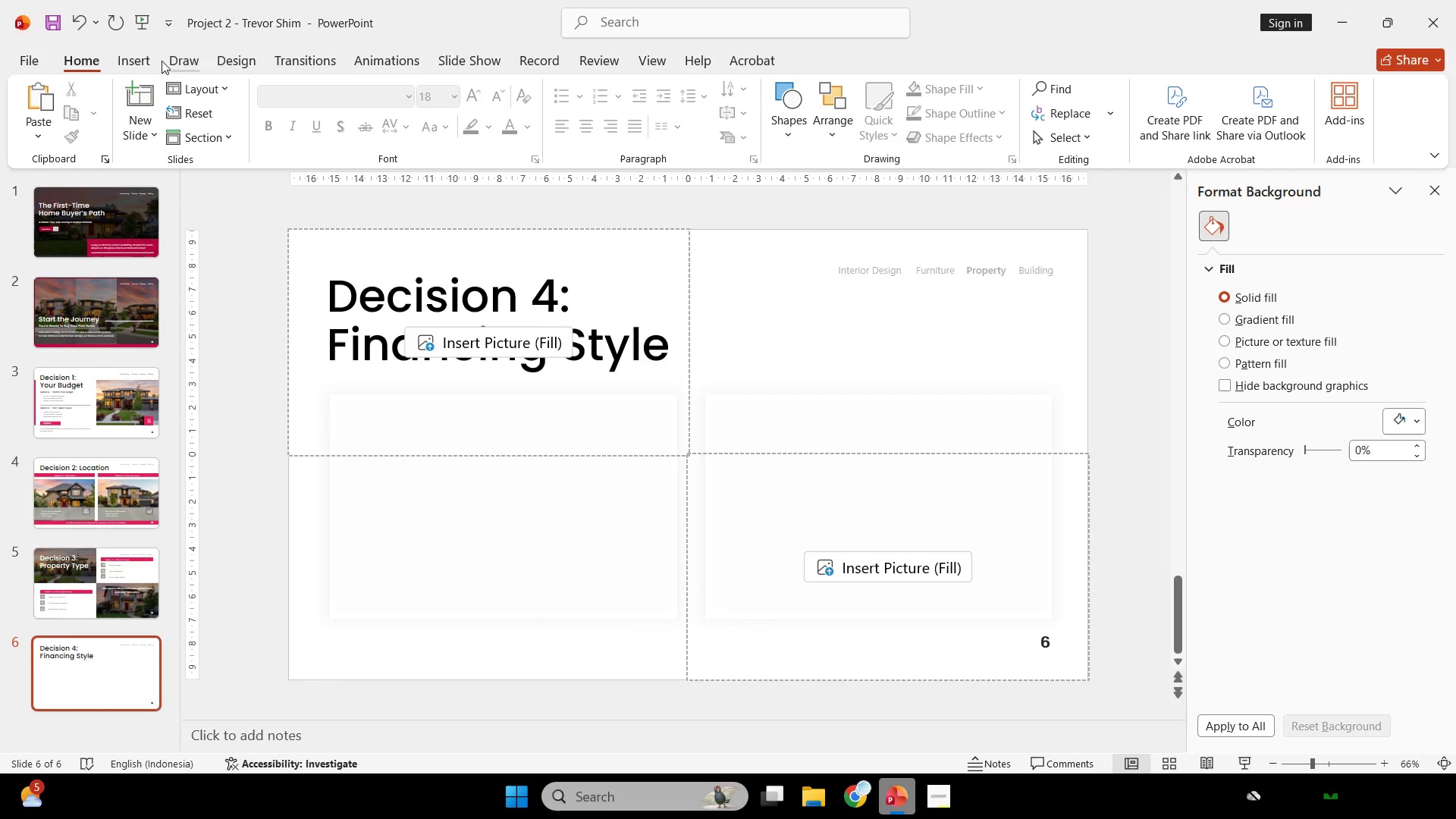 
left_click([195, 85])
 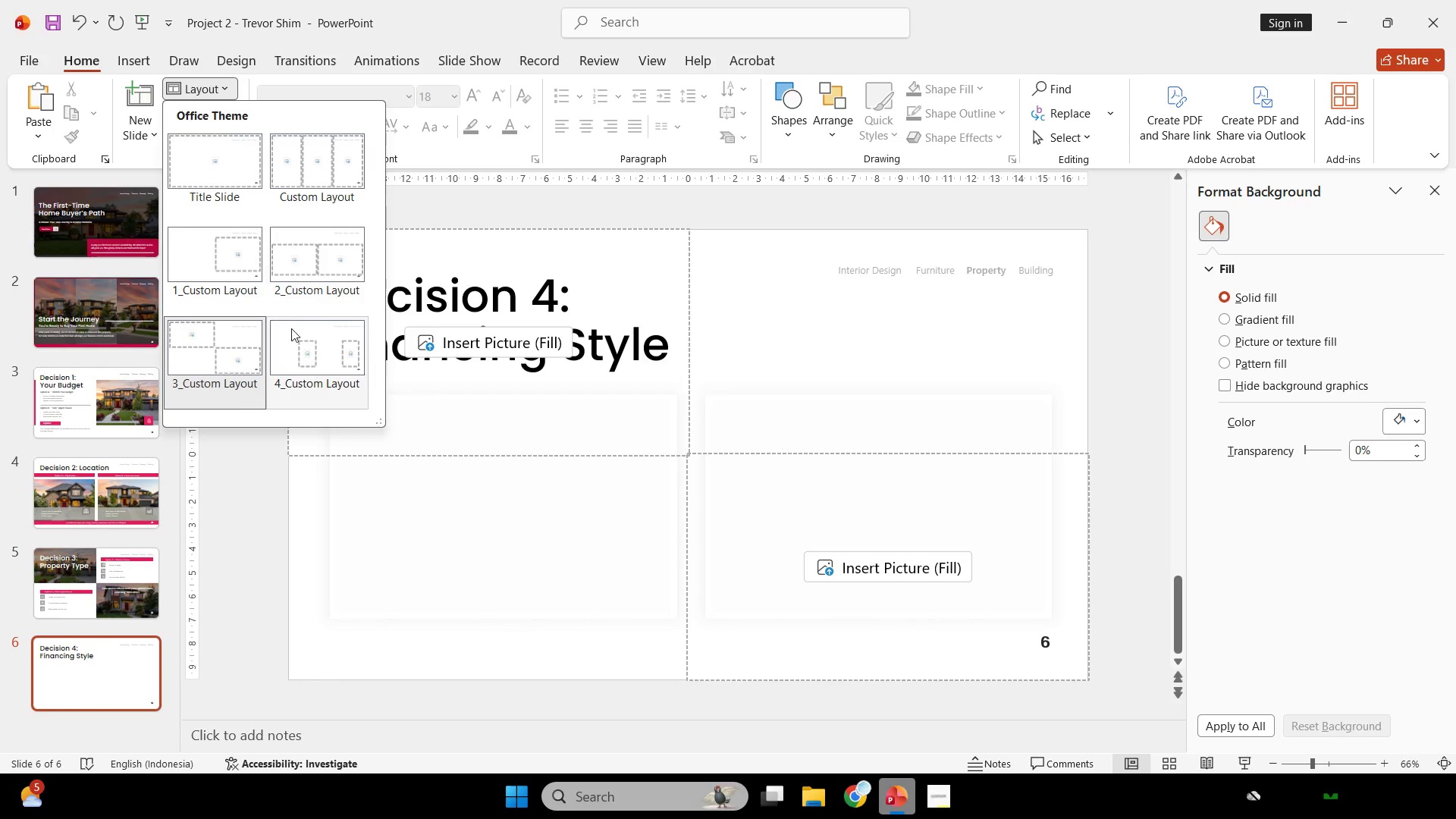 
left_click([334, 378])
 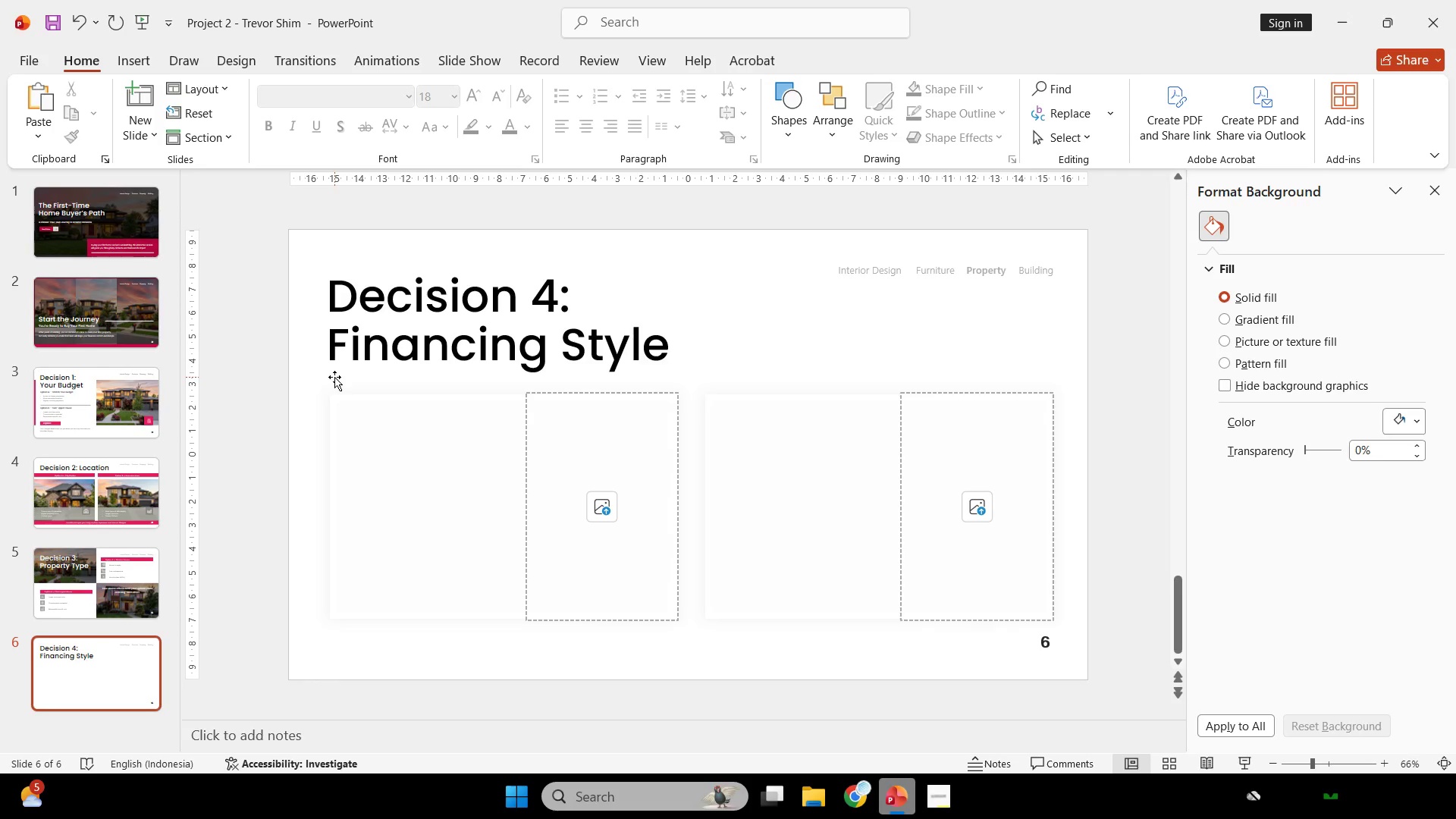 
wait(131.45)
 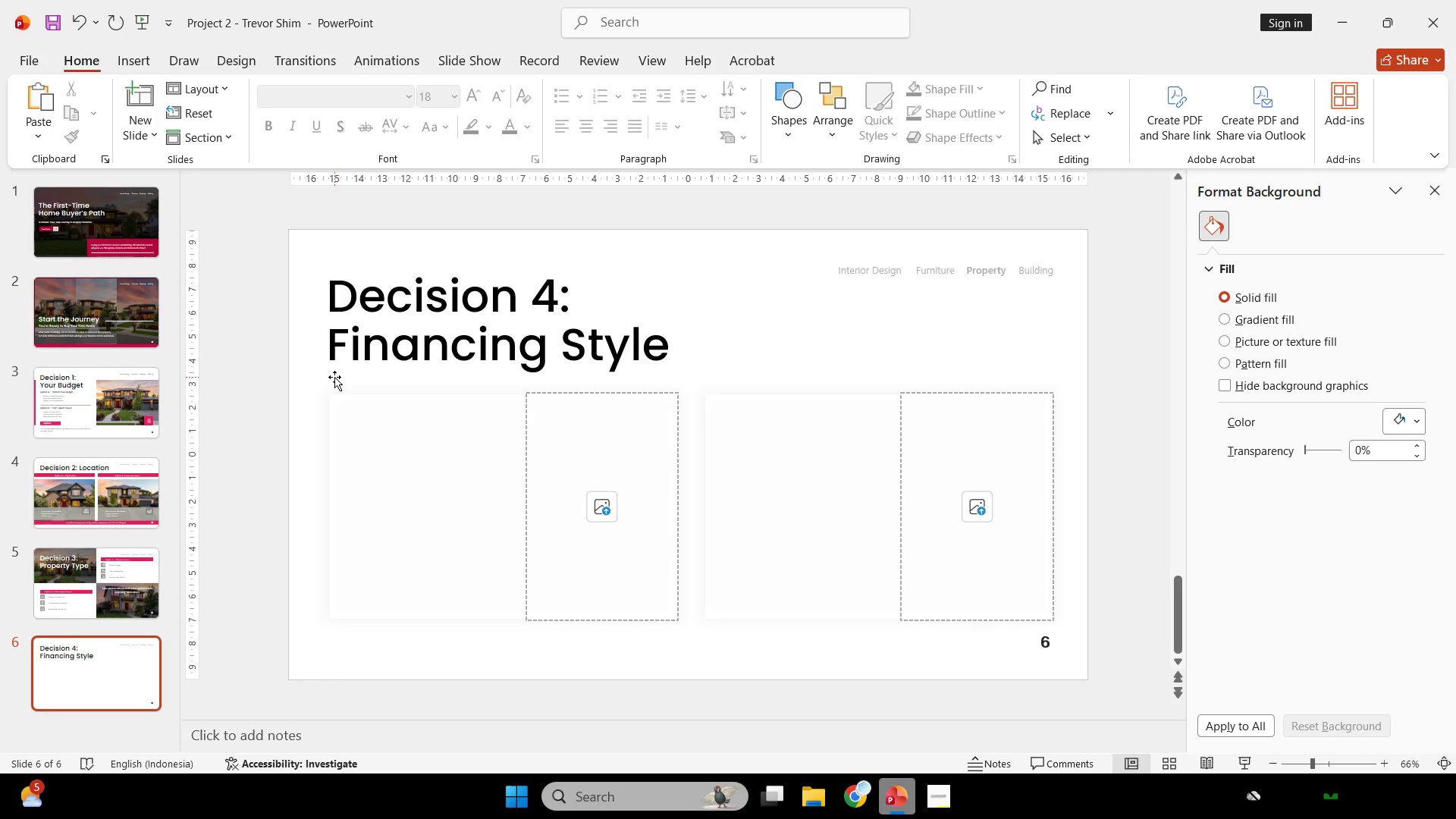 
left_click([122, 521])
 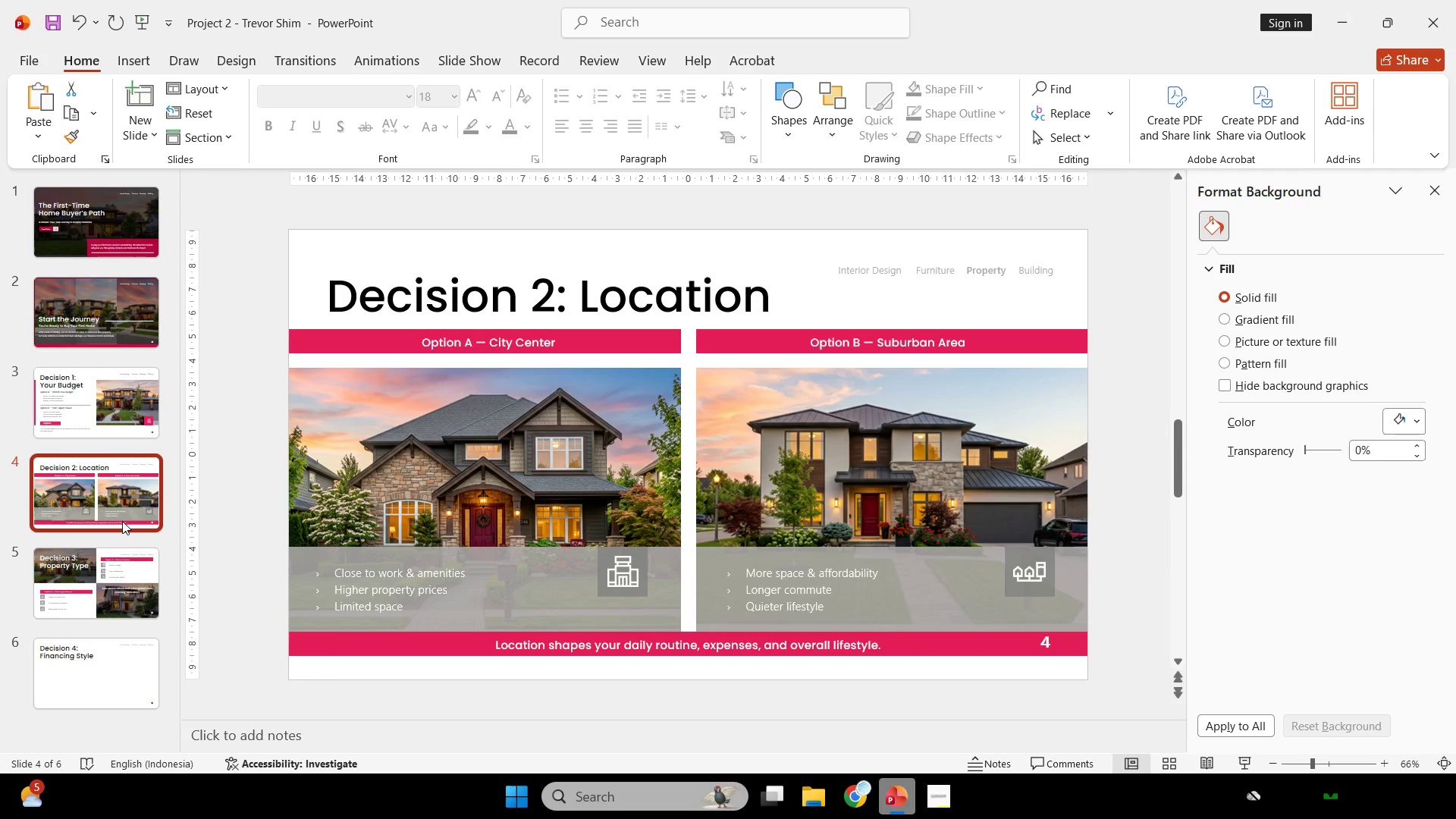 
wait(16.14)
 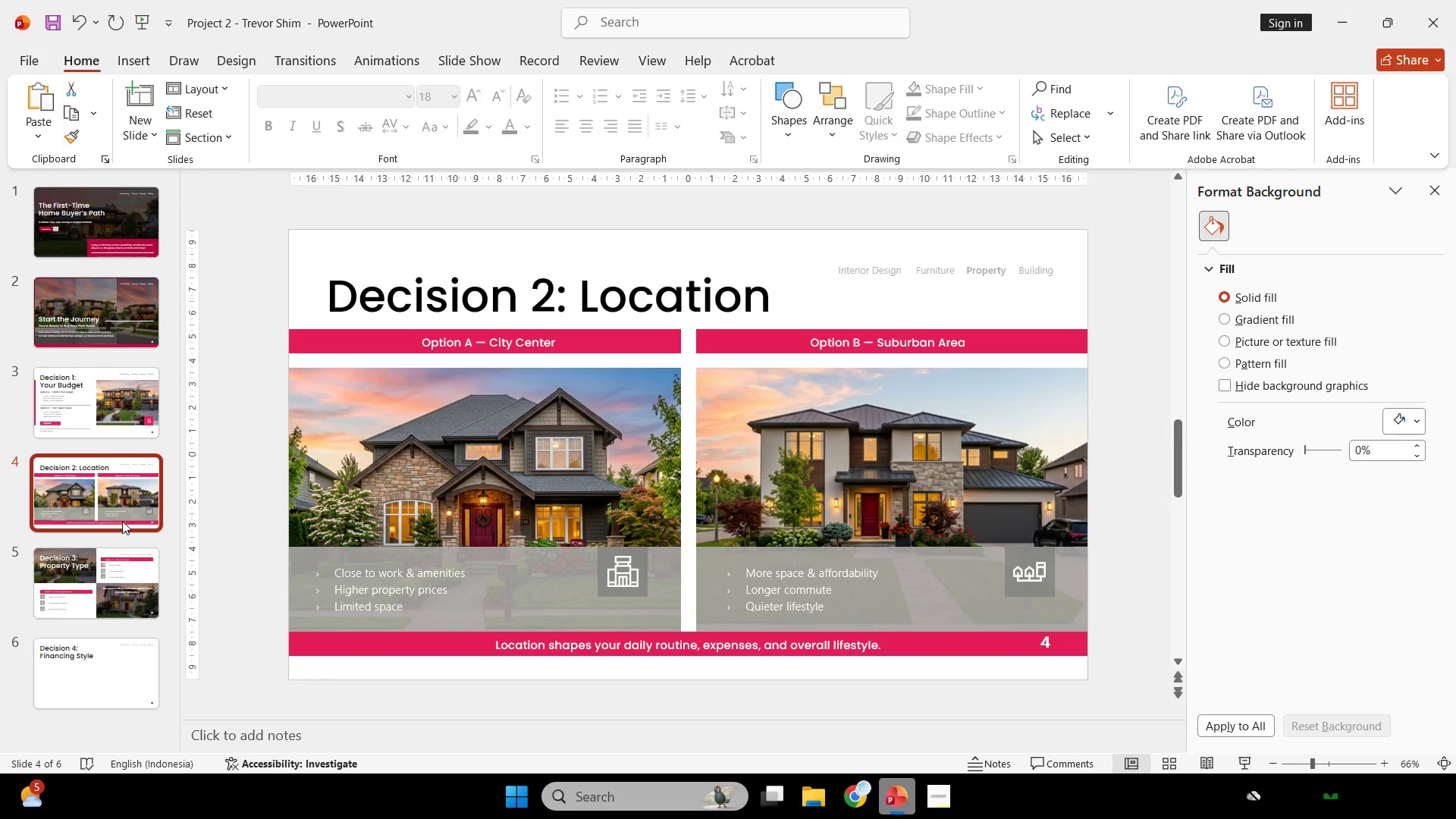 
hold_key(key=ControlLeft, duration=0.97)
scroll: coordinate [255, 429], scroll_direction: none, amount: 0.0
 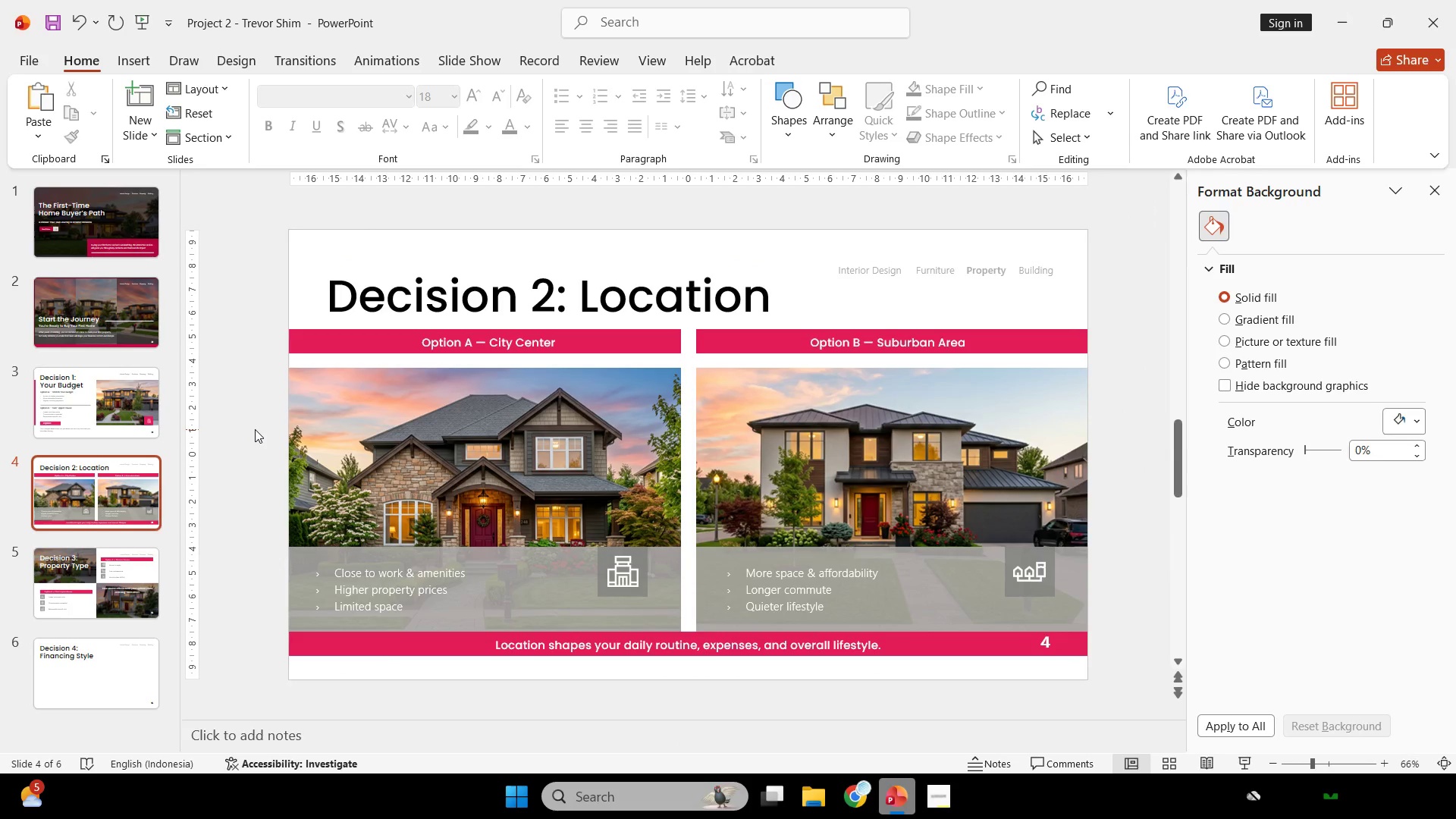 
wait(13.1)
 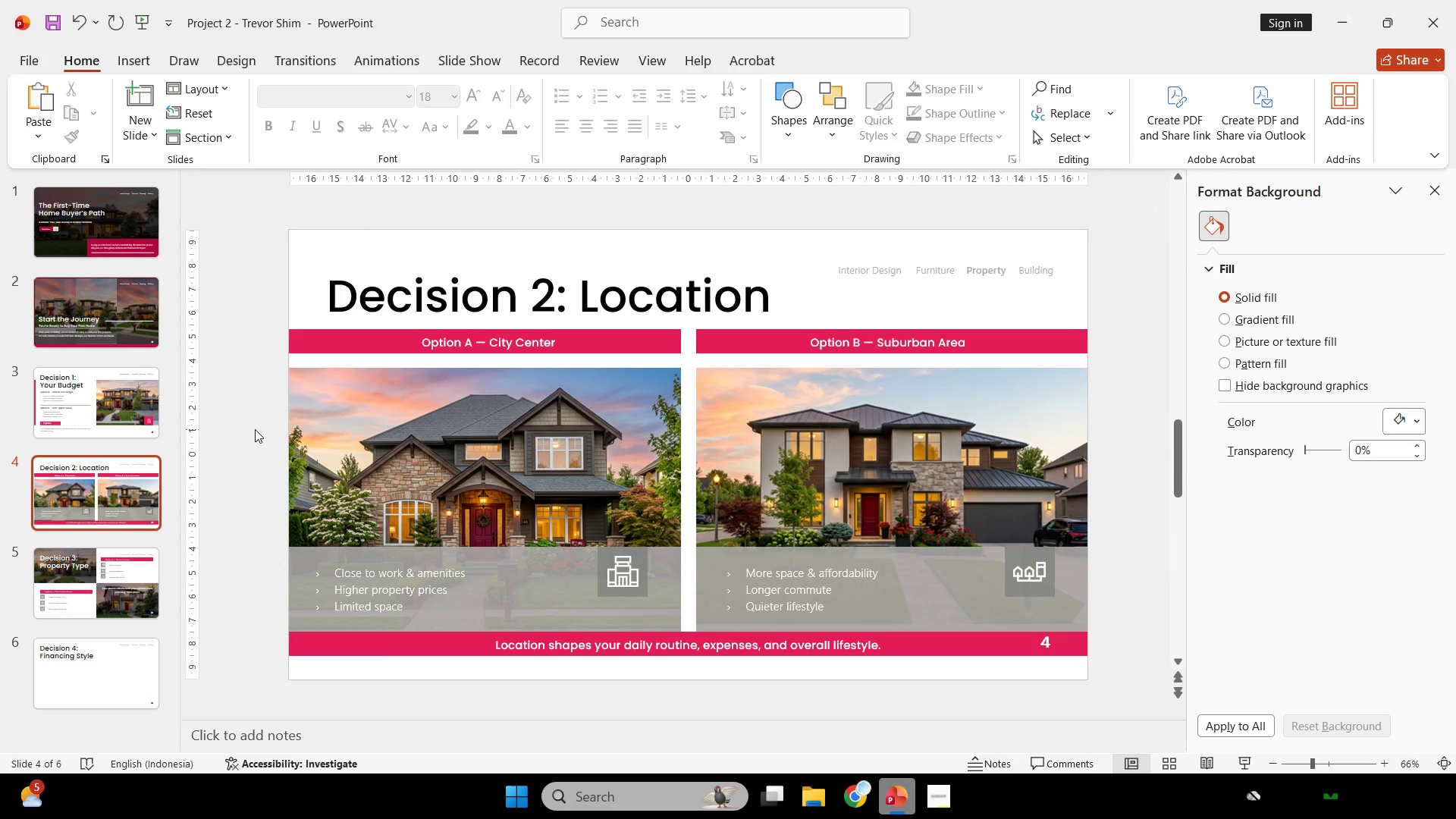 
scroll: coordinate [468, 406], scroll_direction: down, amount: 2.0
 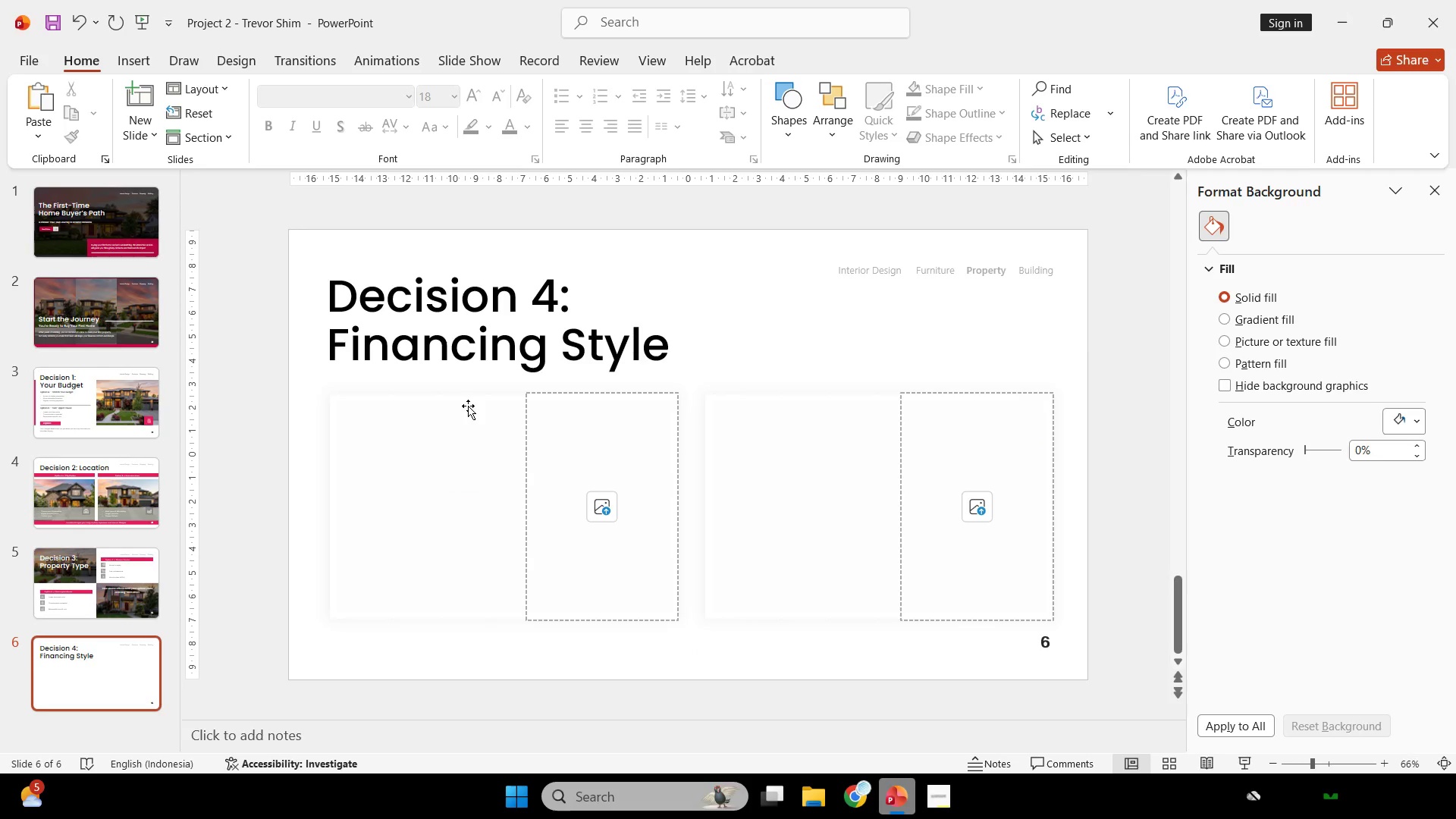 
scroll: coordinate [468, 406], scroll_direction: none, amount: 0.0
 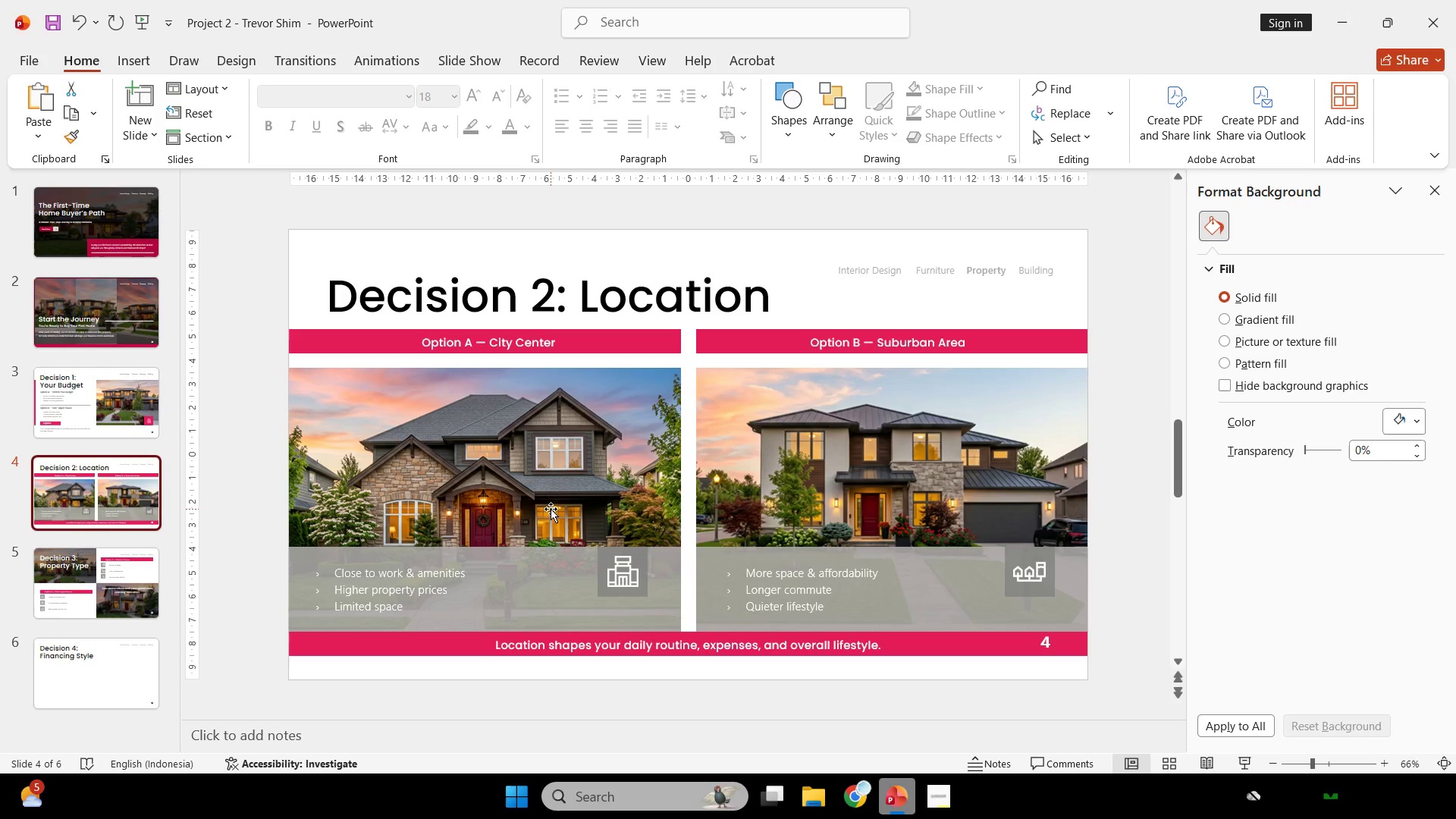 
wait(35.97)
 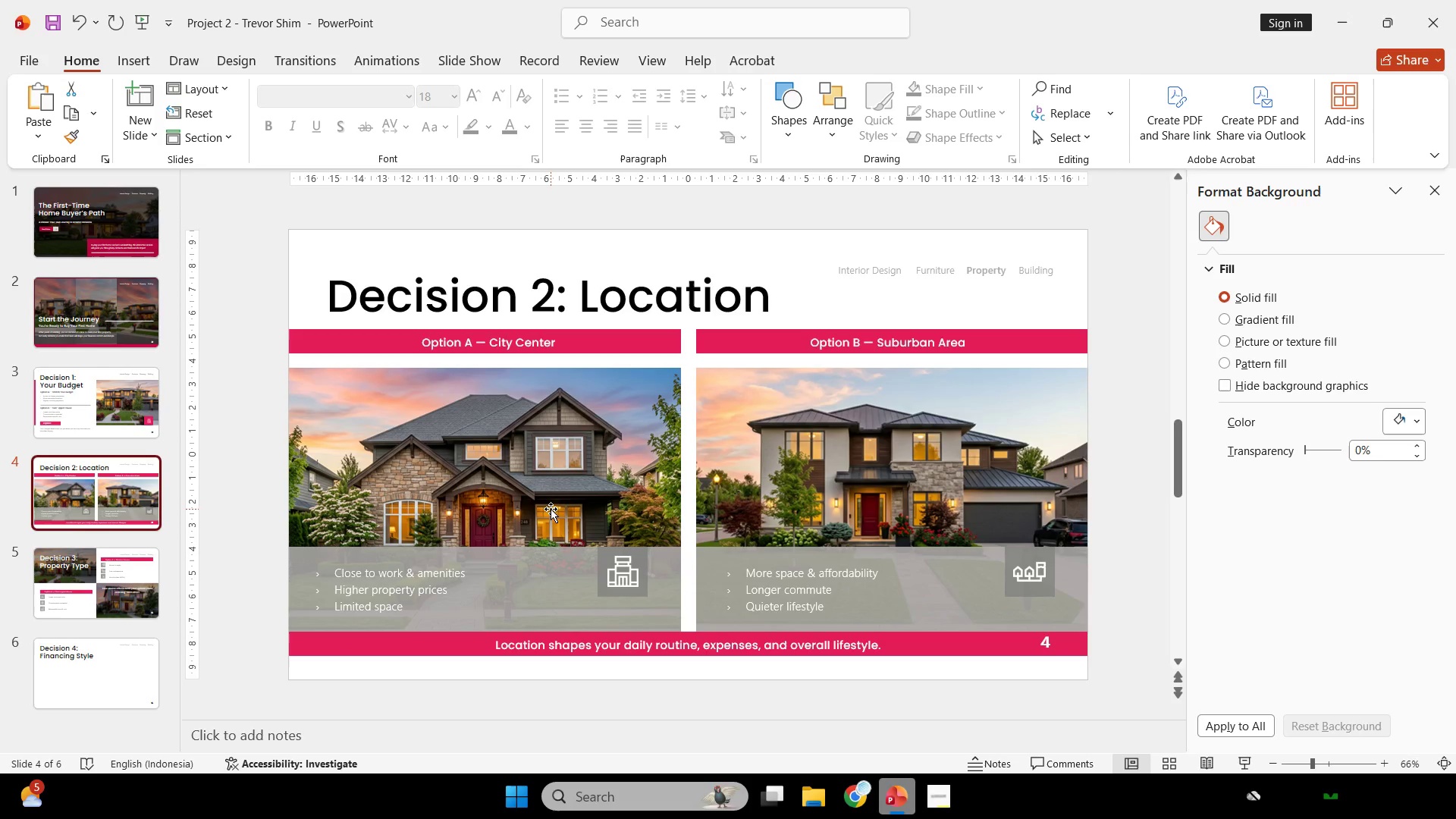 
left_click([45, 670])
 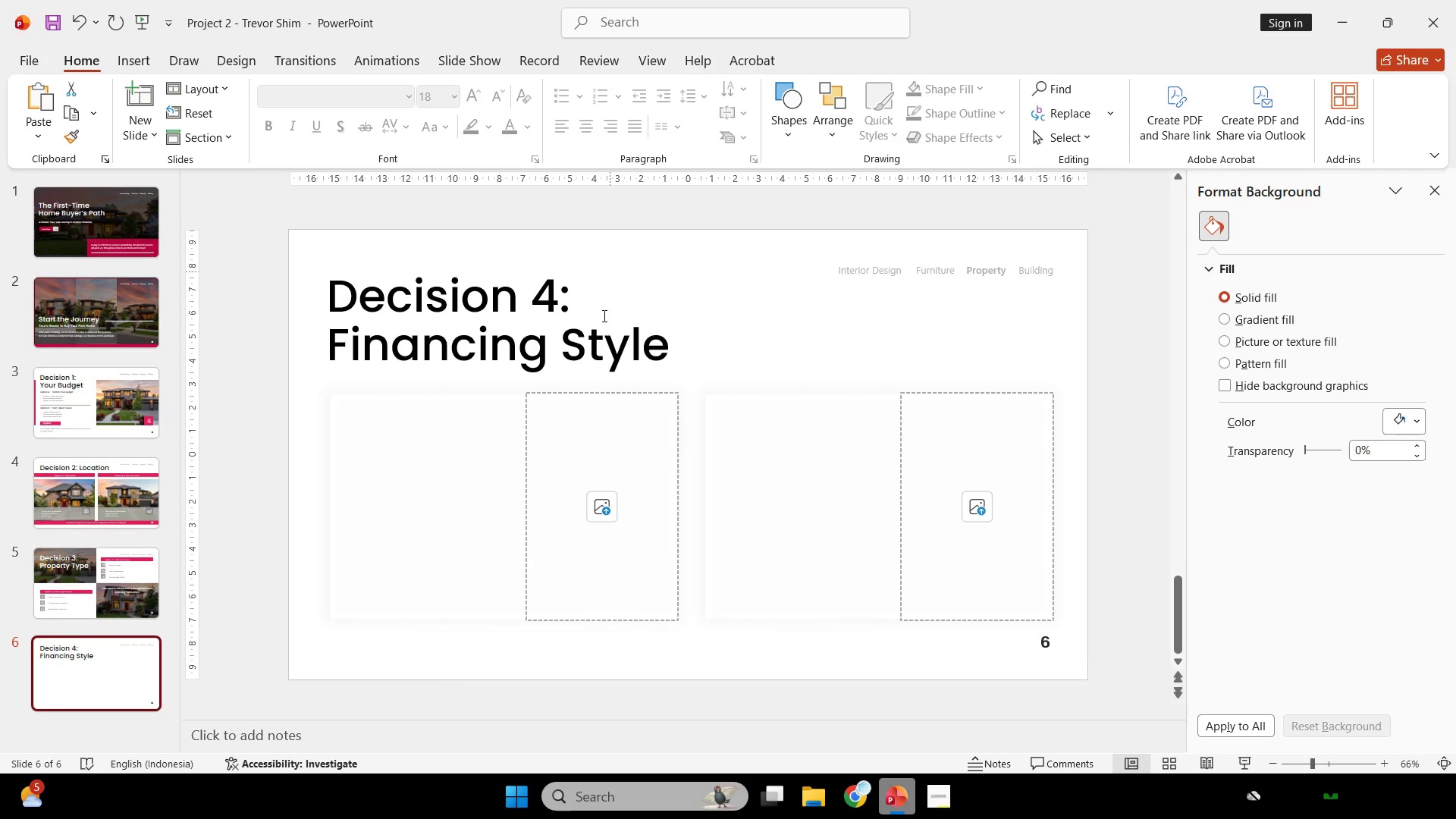 
scroll: coordinate [629, 454], scroll_direction: up, amount: 1.0
 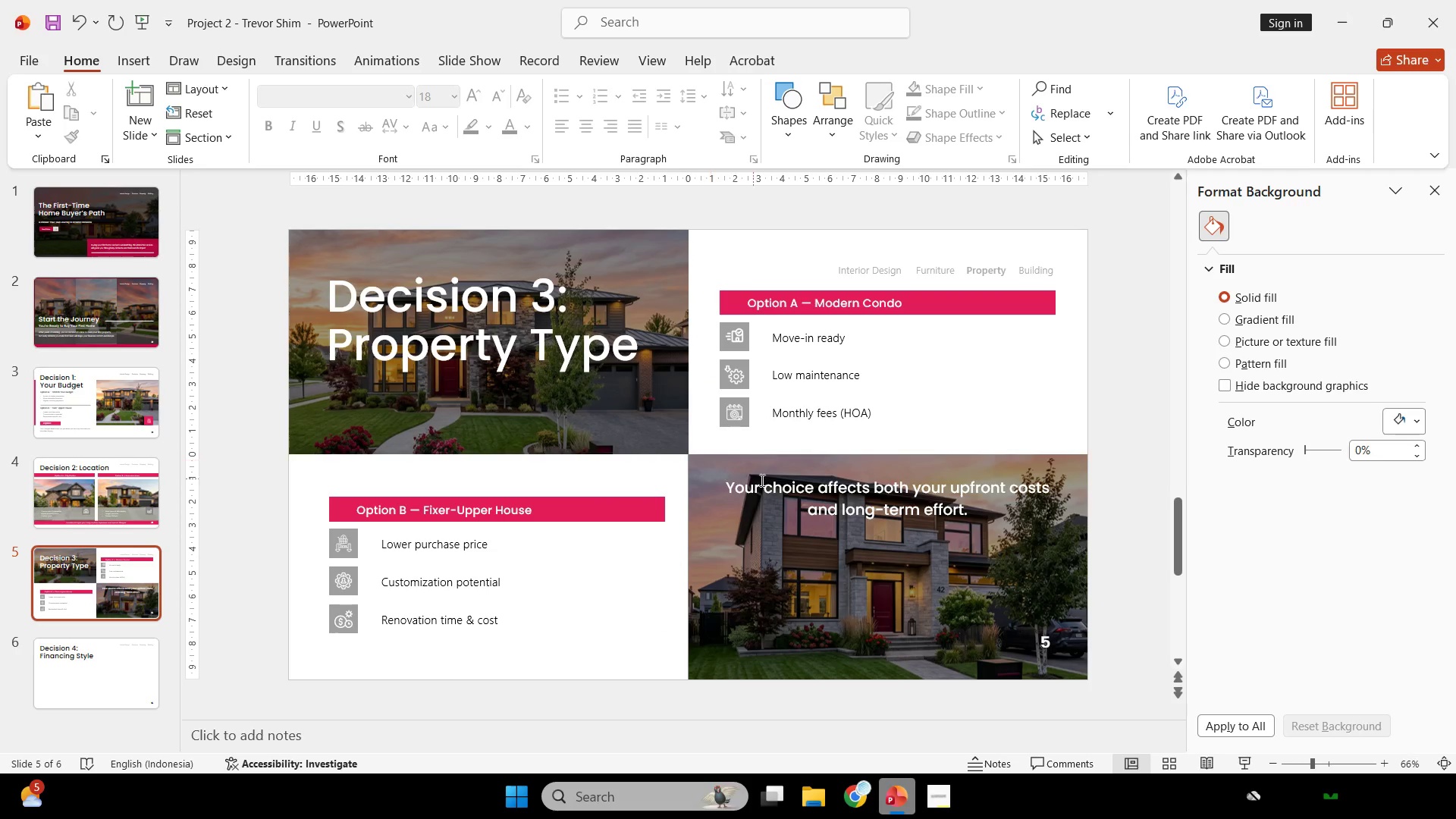 
scroll: coordinate [787, 504], scroll_direction: down, amount: 1.0
 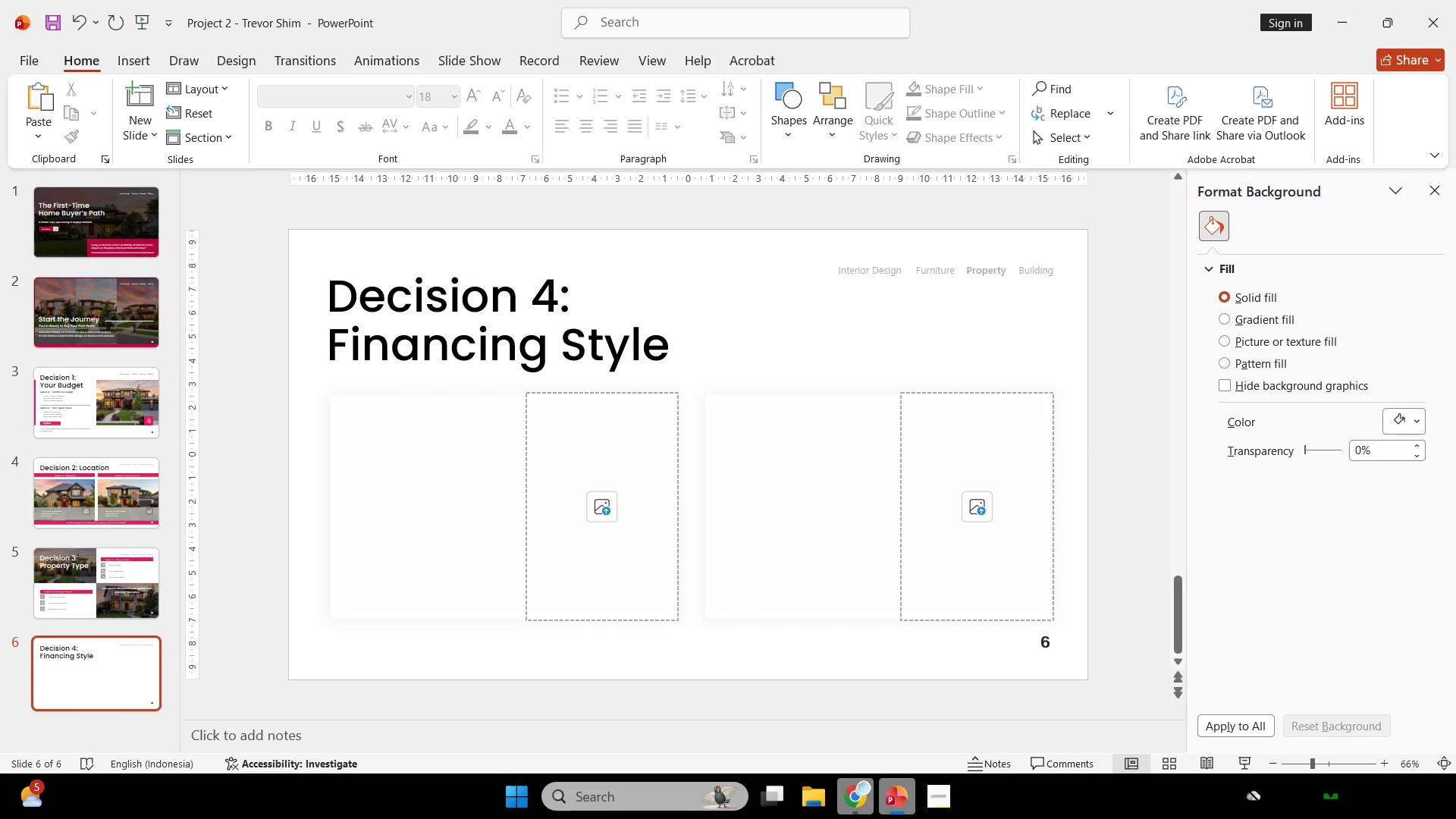 
left_click([860, 802])
 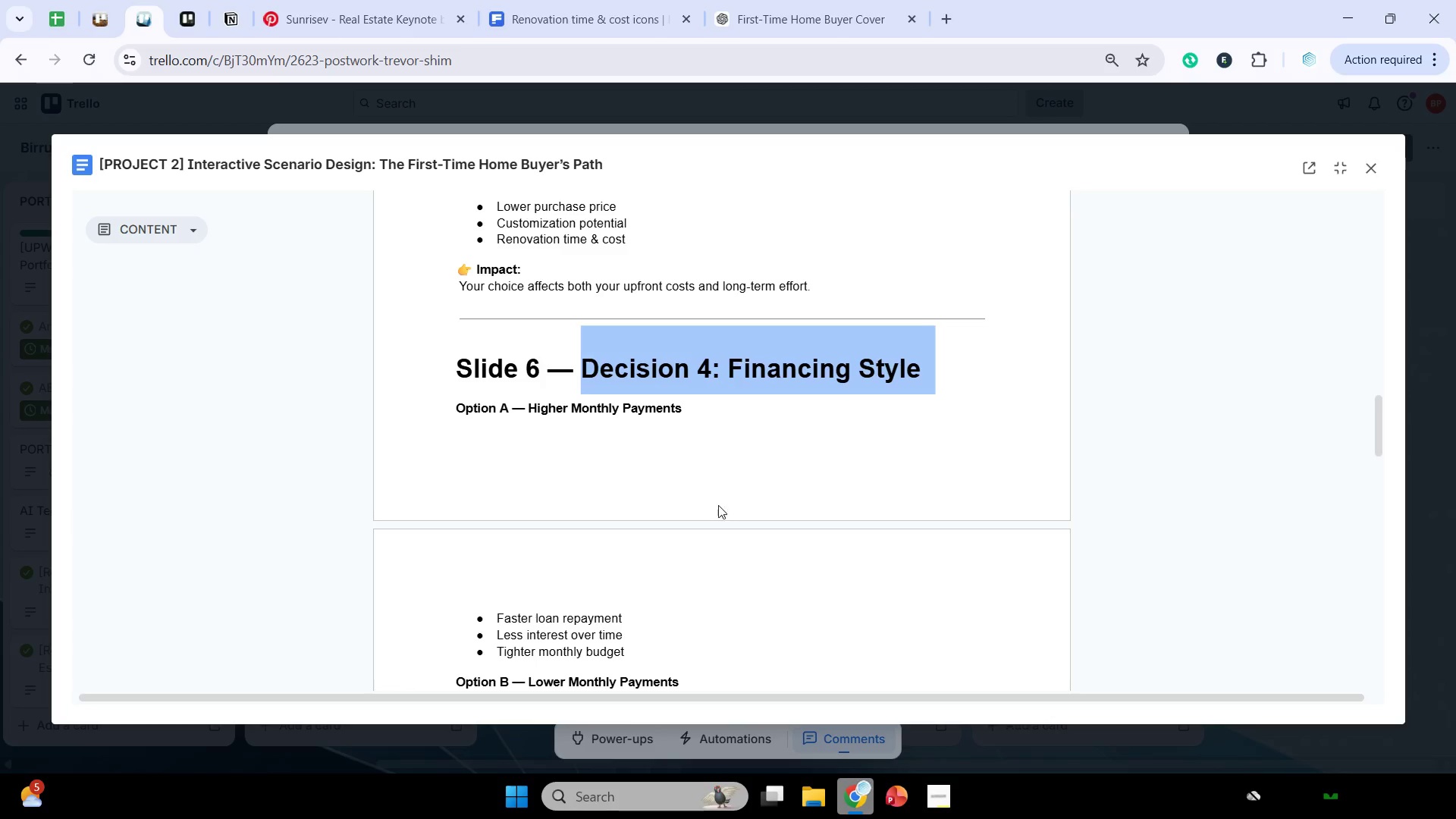 
scroll: coordinate [714, 500], scroll_direction: down, amount: 3.0
 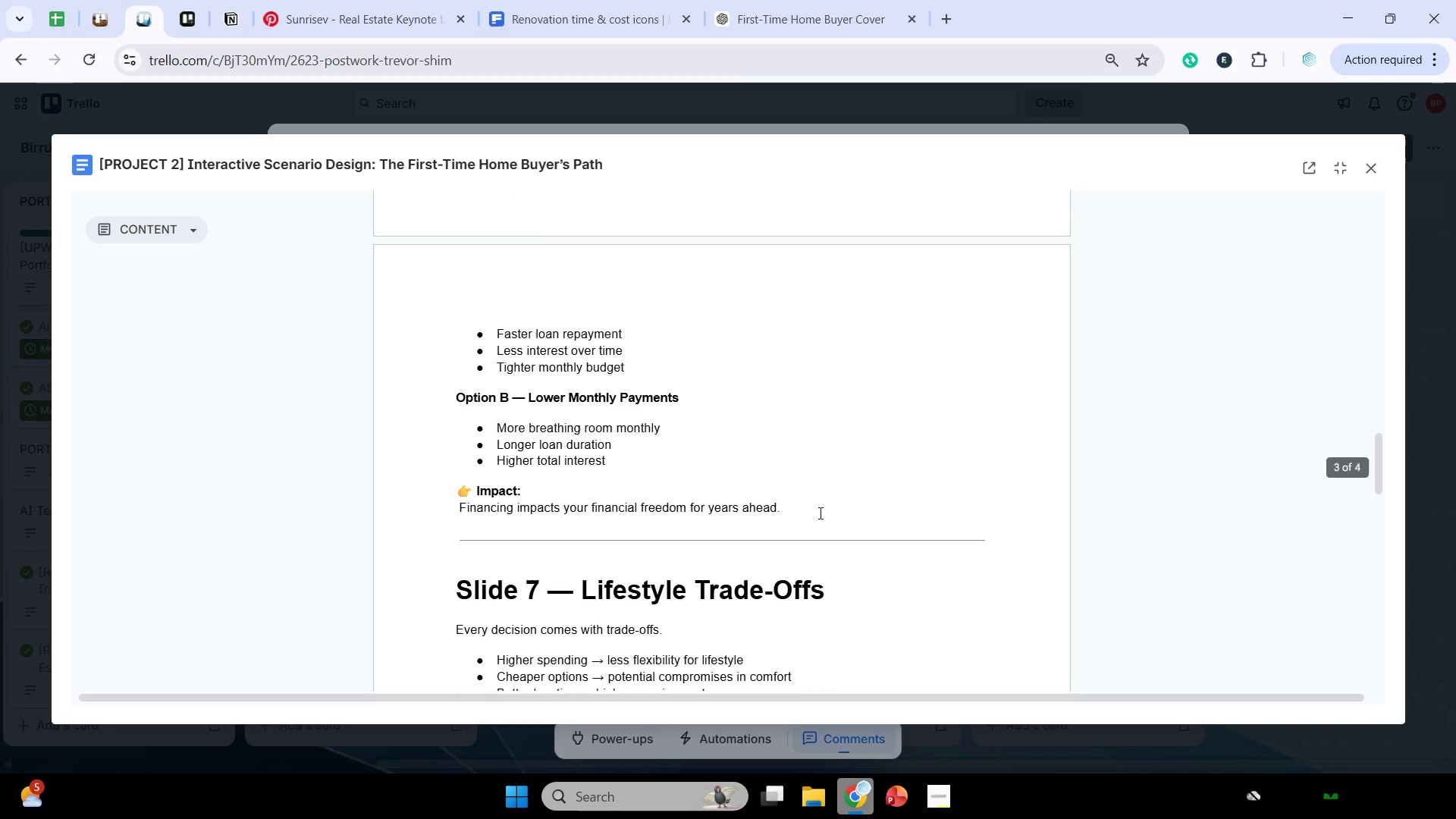 
left_click_drag(start_coordinate=[820, 511], to_coordinate=[445, 396])
 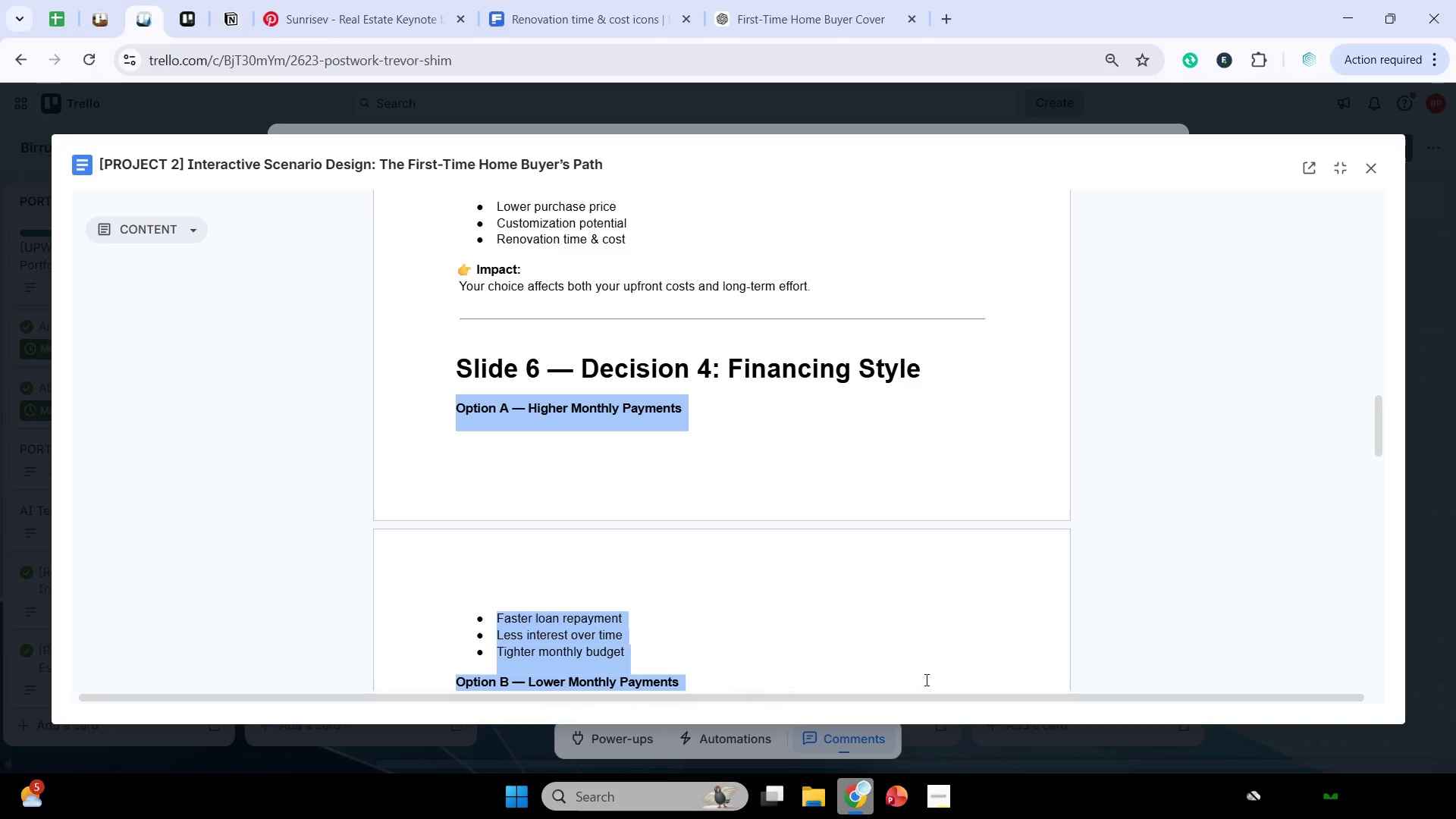 
scroll: coordinate [470, 385], scroll_direction: up, amount: 3.0
 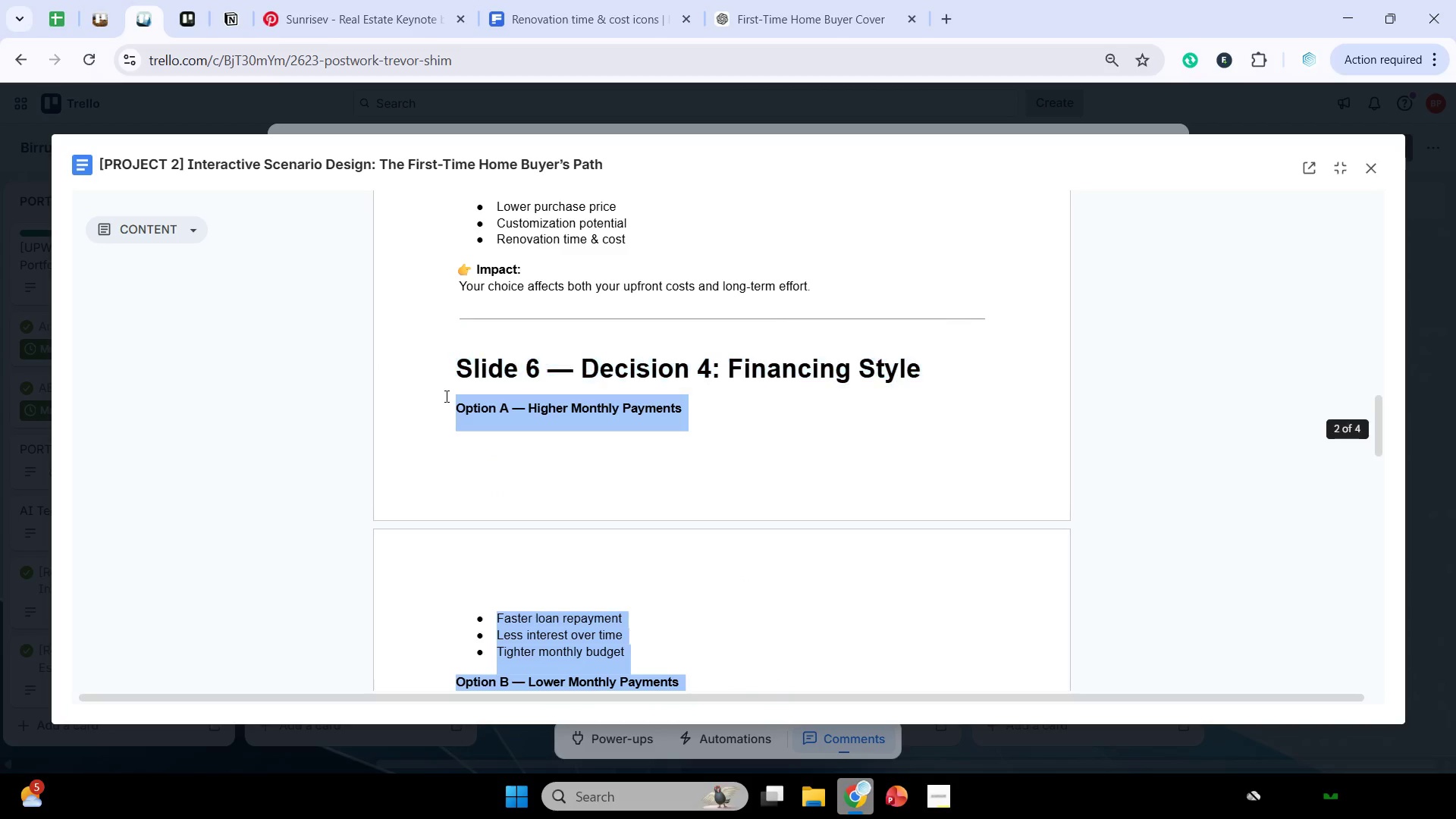 
key(Control+C)
 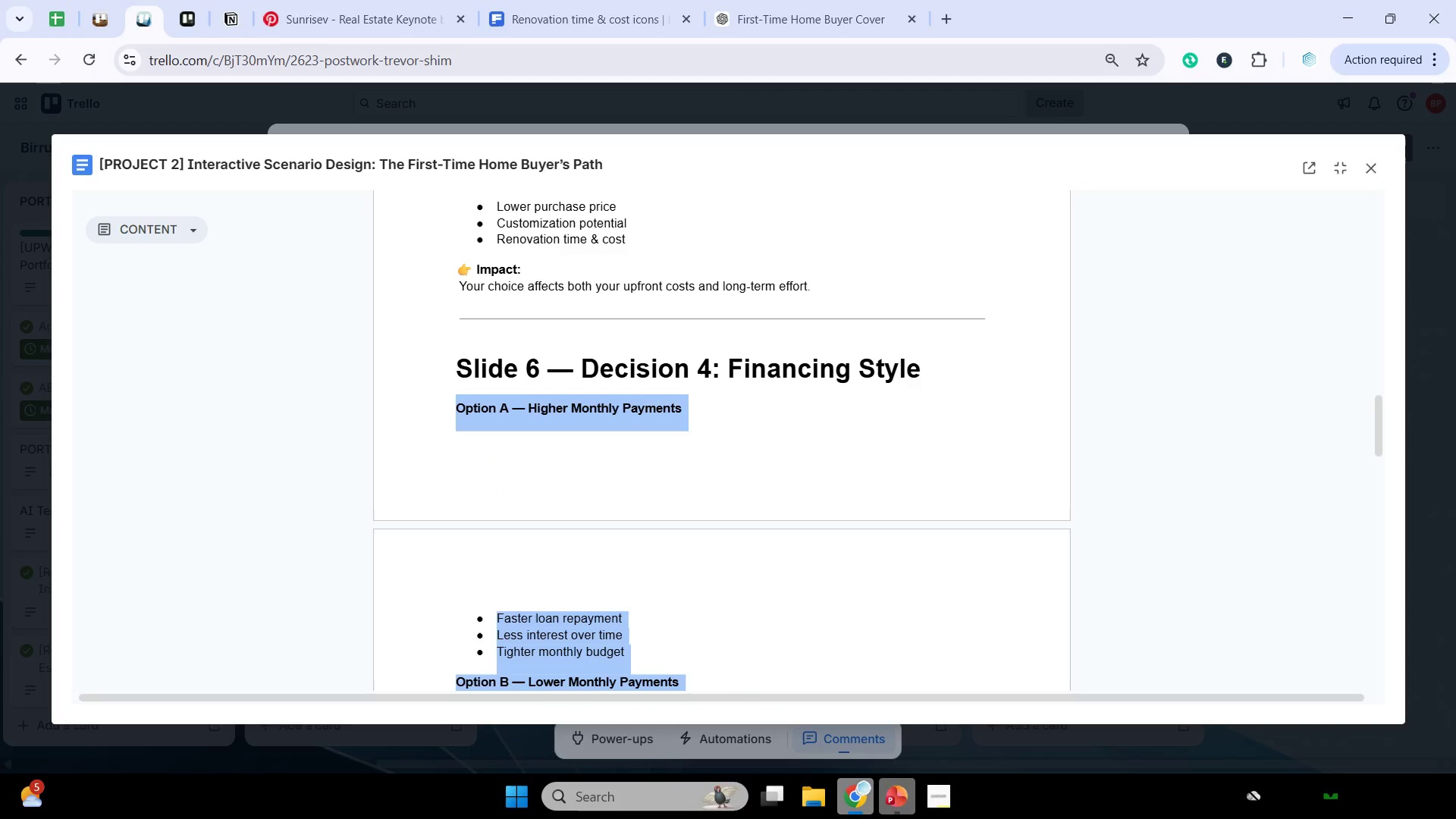 
left_click([910, 817])
 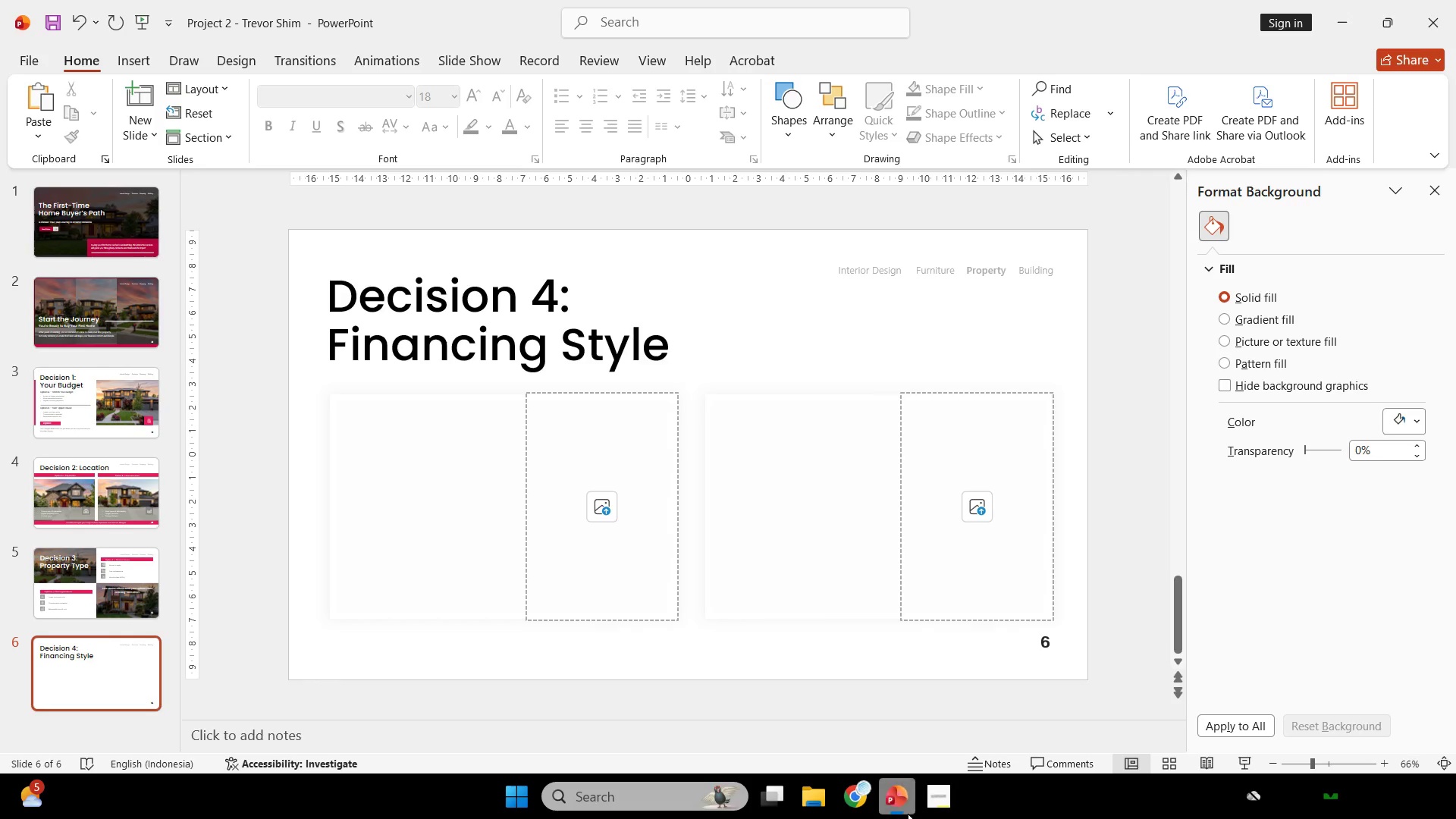 
key(Control+V)
 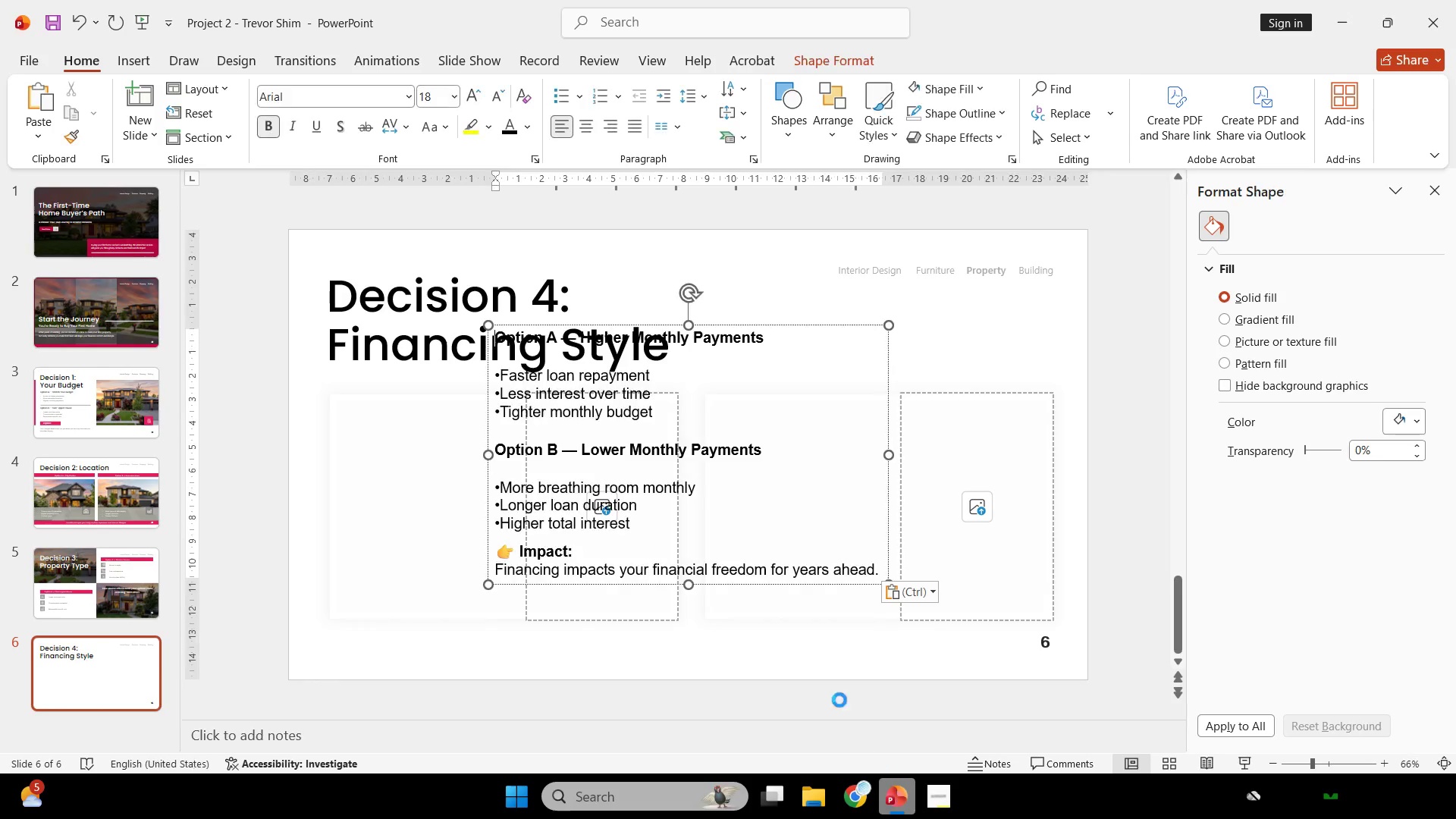 
hold_key(key=ControlLeft, duration=0.33)
scroll: coordinate [817, 621], scroll_direction: down, amount: 1.0
 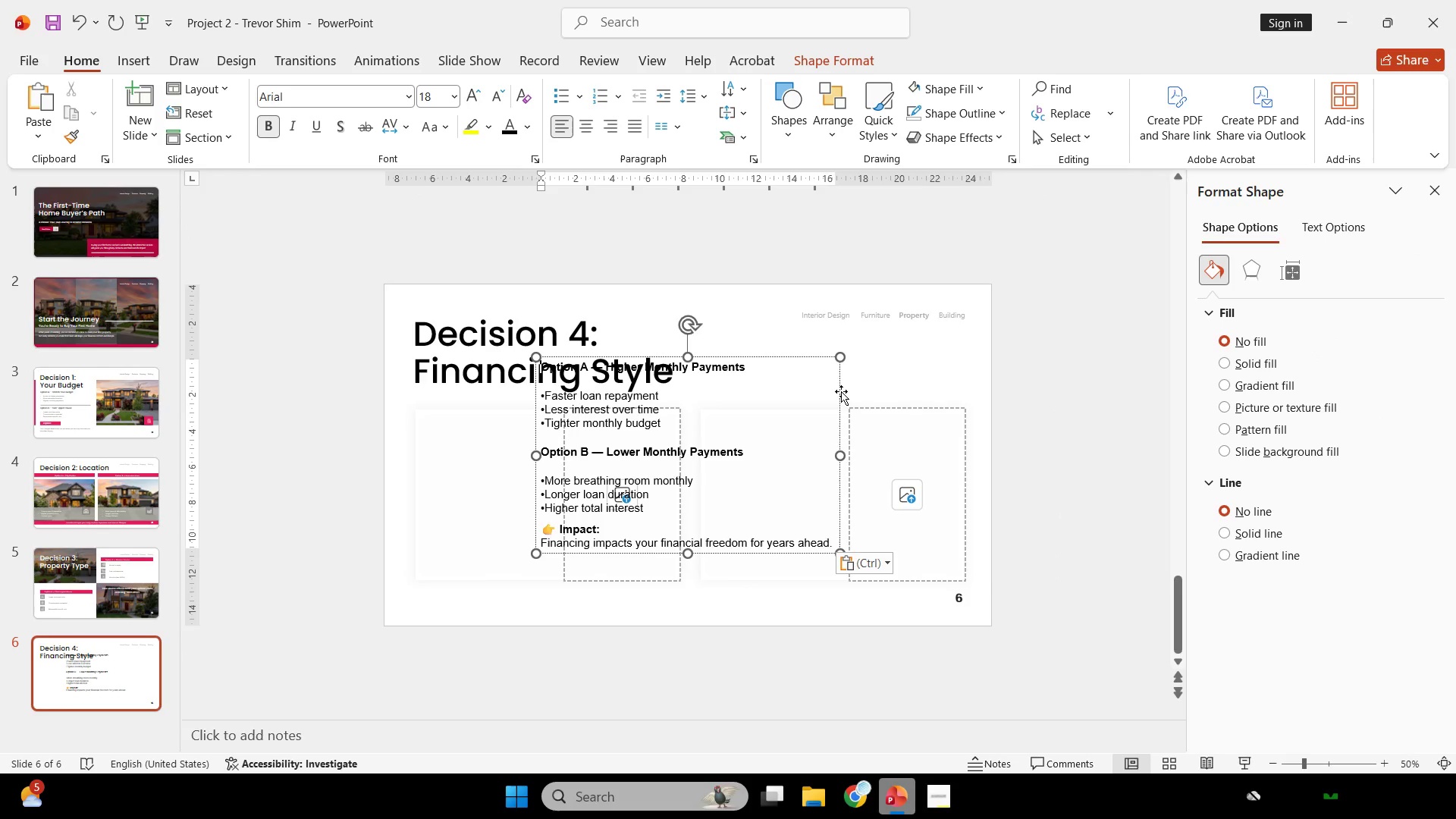 
left_click_drag(start_coordinate=[841, 391], to_coordinate=[1061, 639])
 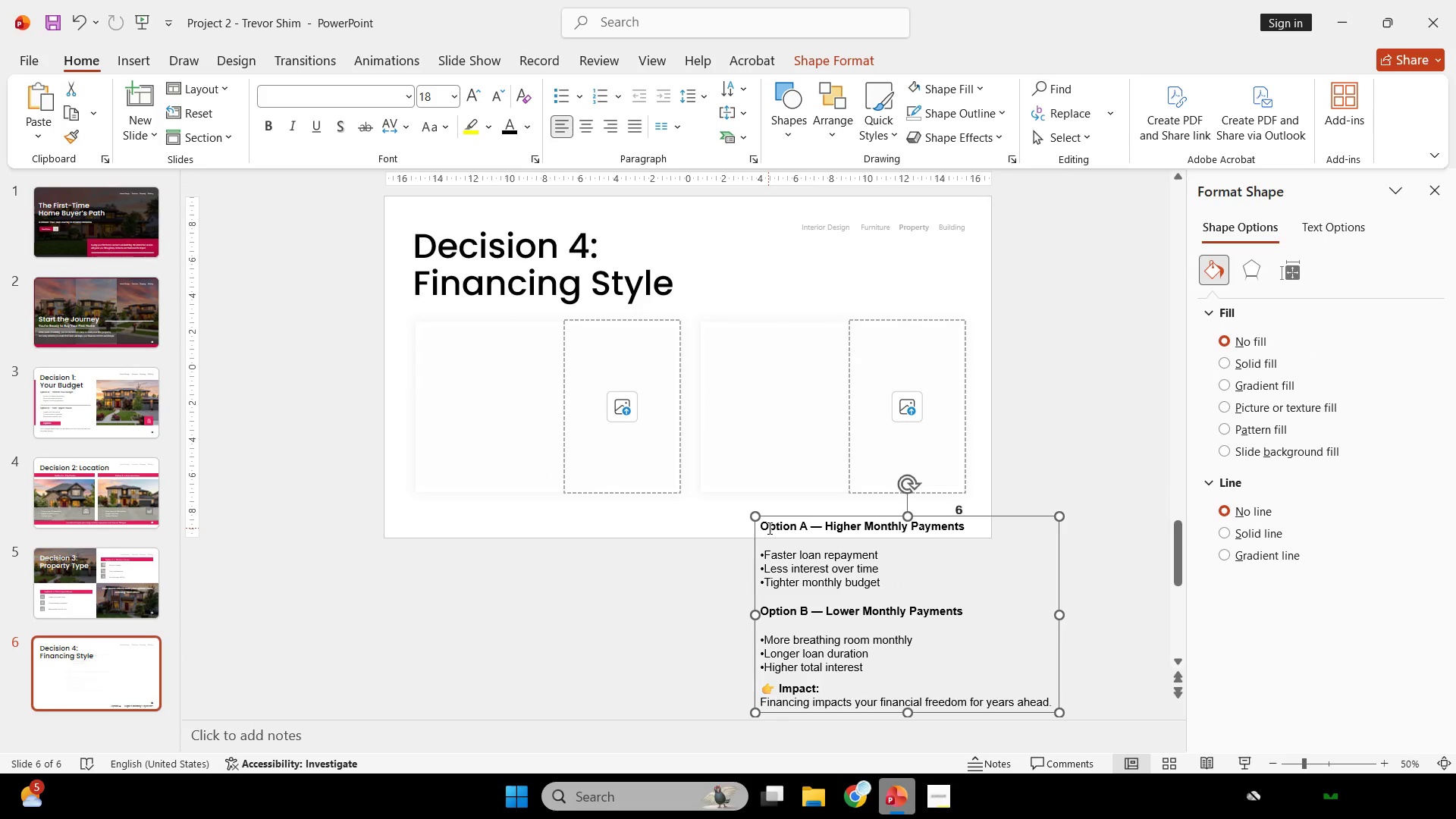 
scroll: coordinate [768, 528], scroll_direction: up, amount: 1.0
 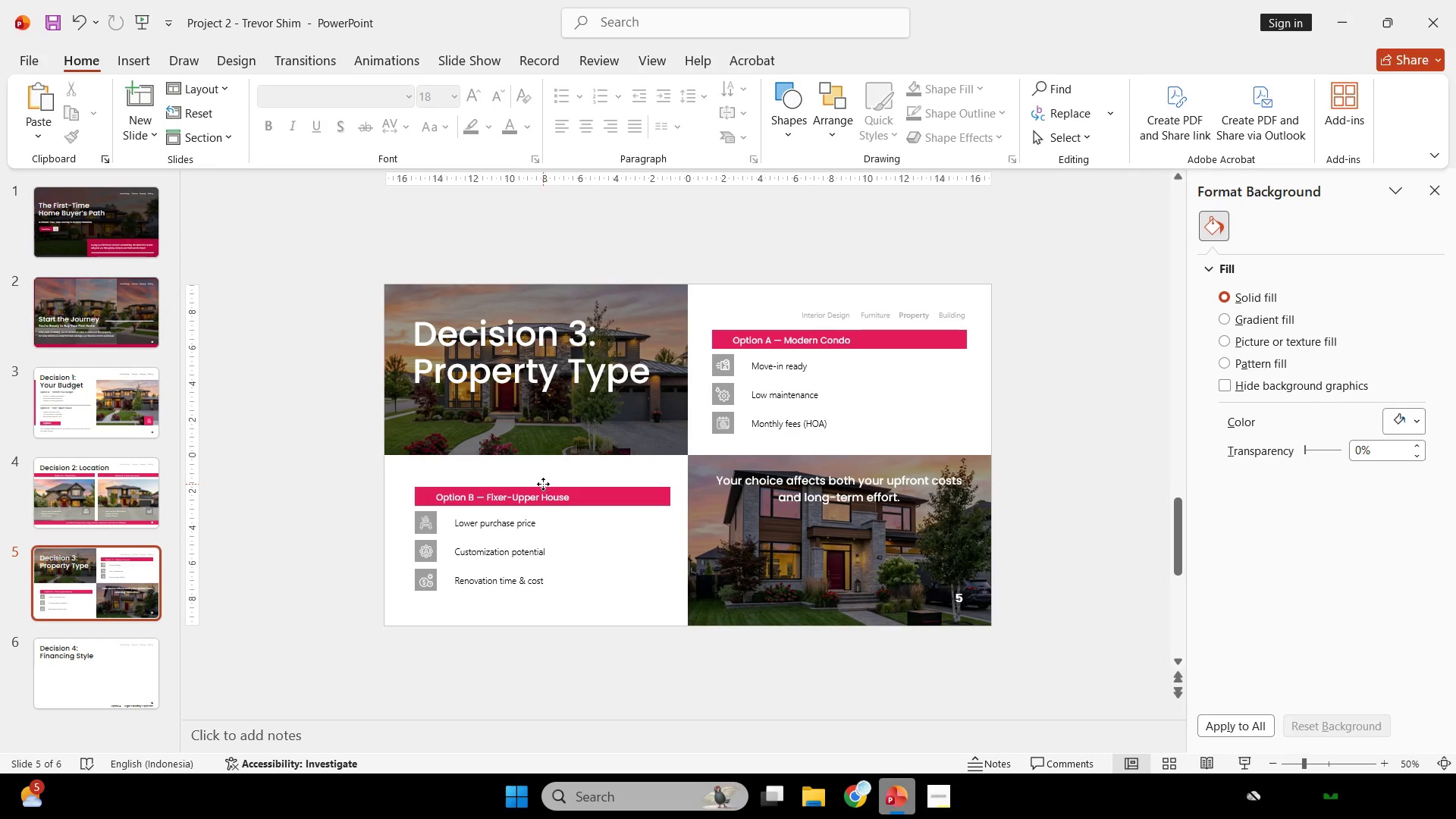 
double_click([551, 500])
 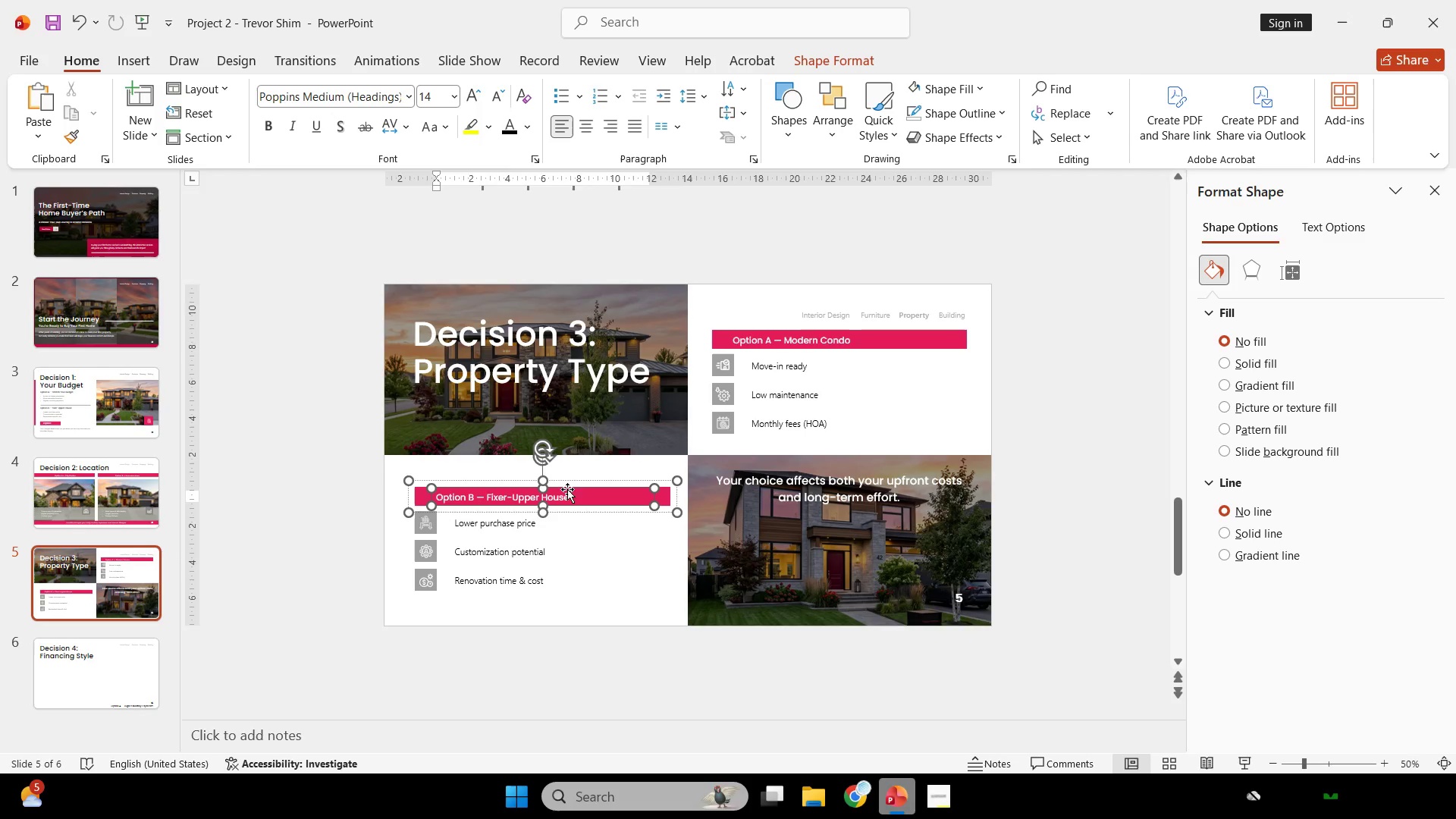 
left_click([567, 489])
 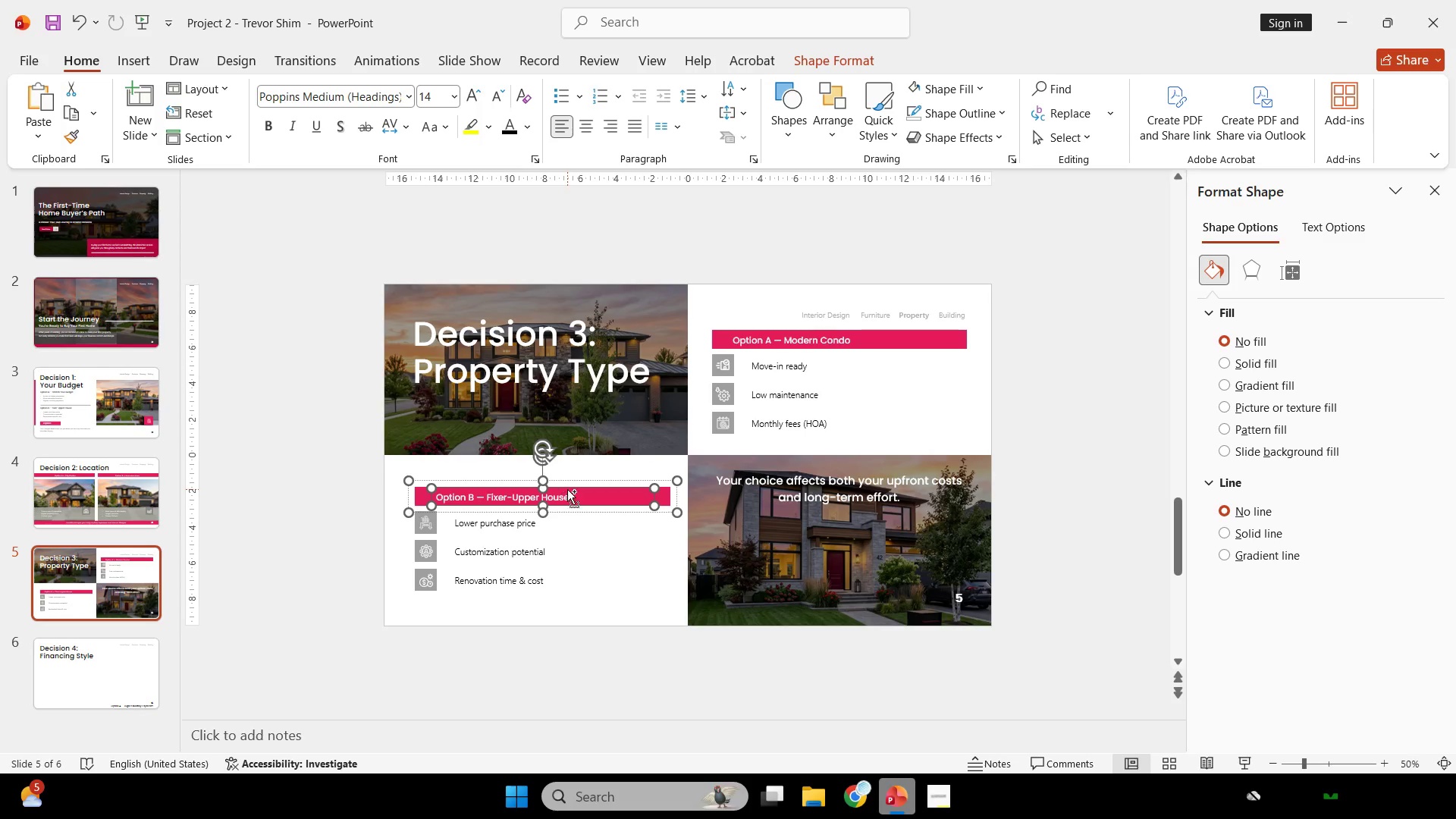 
key(Control+C)
 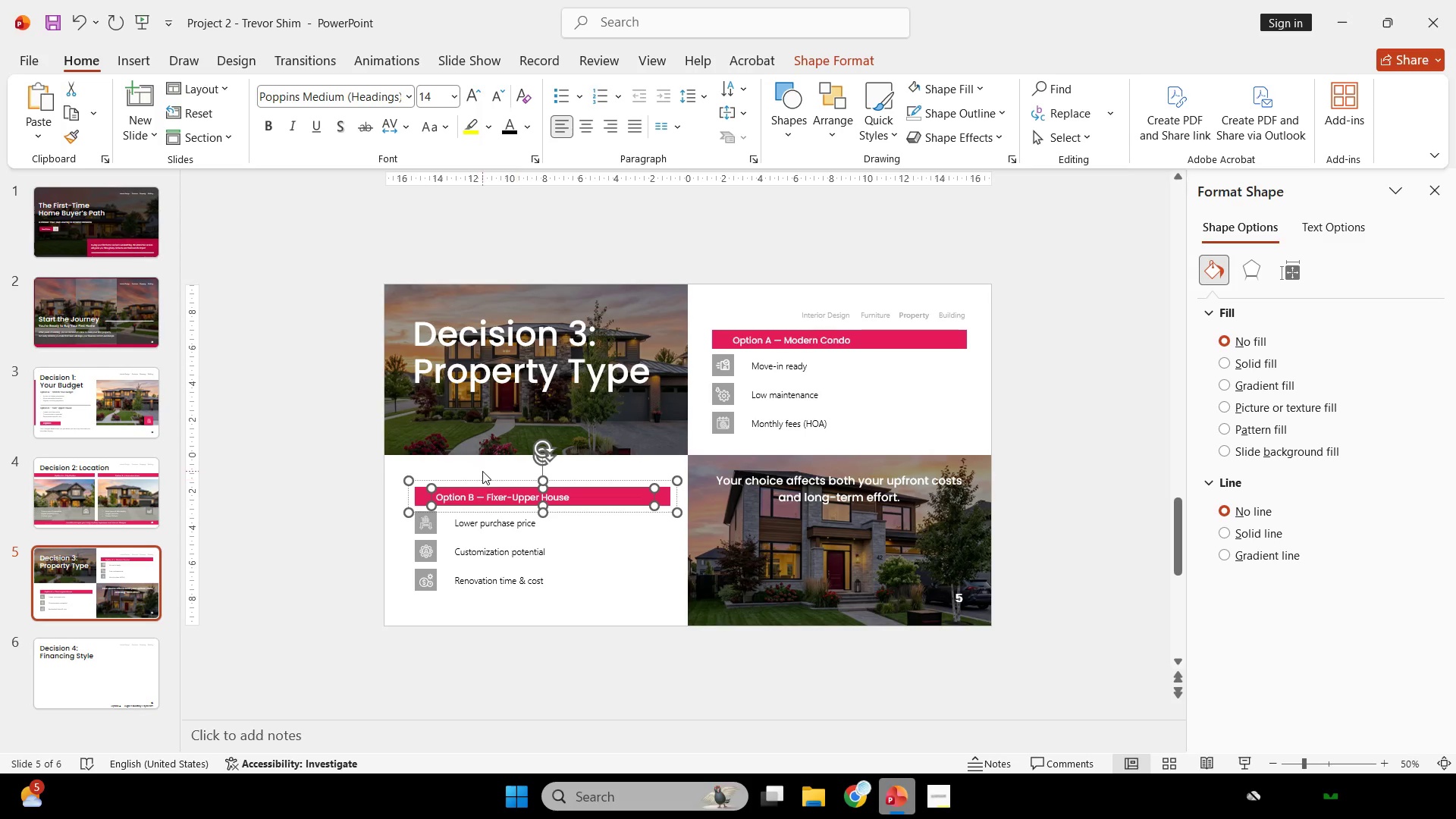 
scroll: coordinate [482, 471], scroll_direction: down, amount: 2.0
 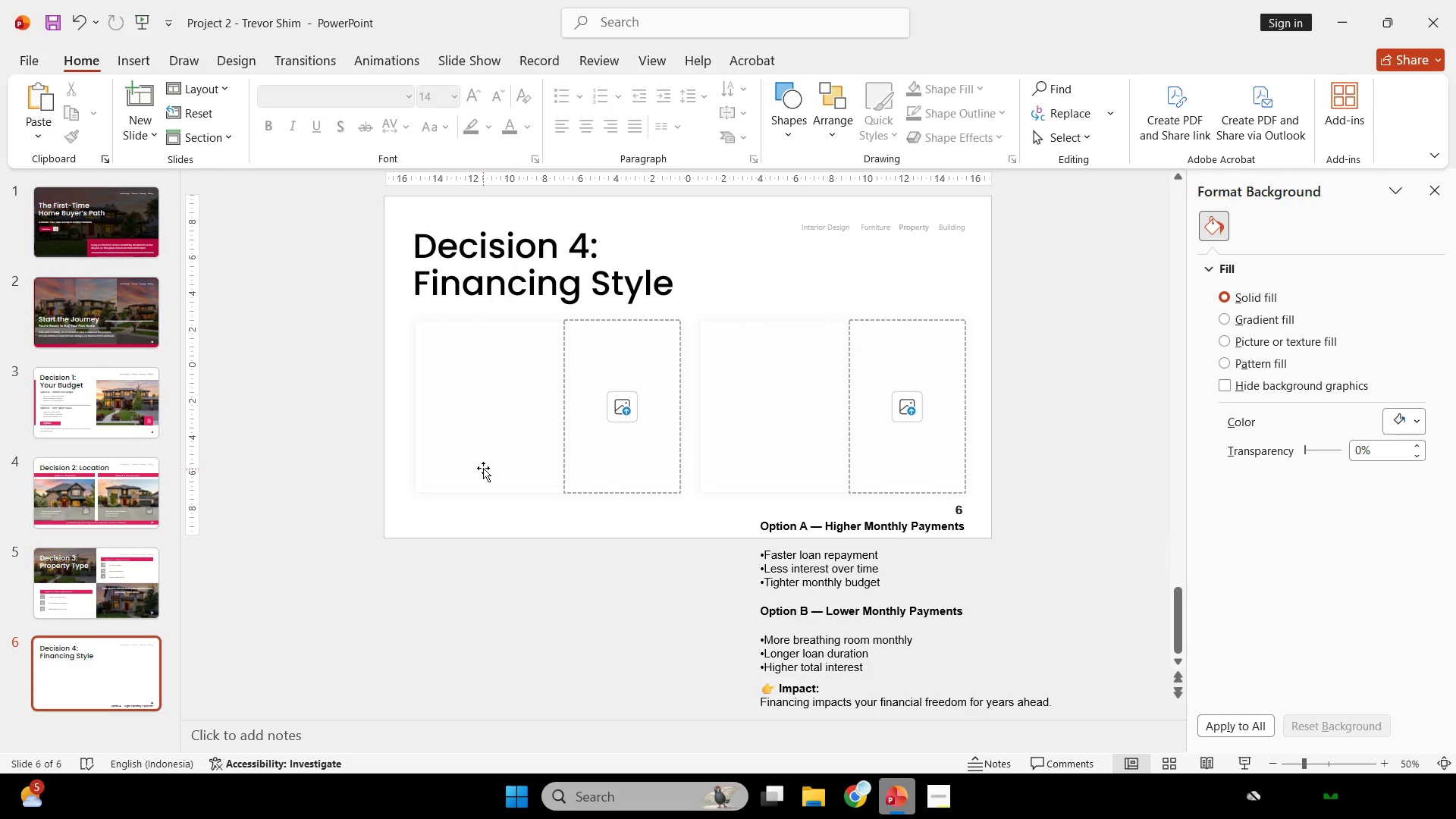 
key(Control+V)
 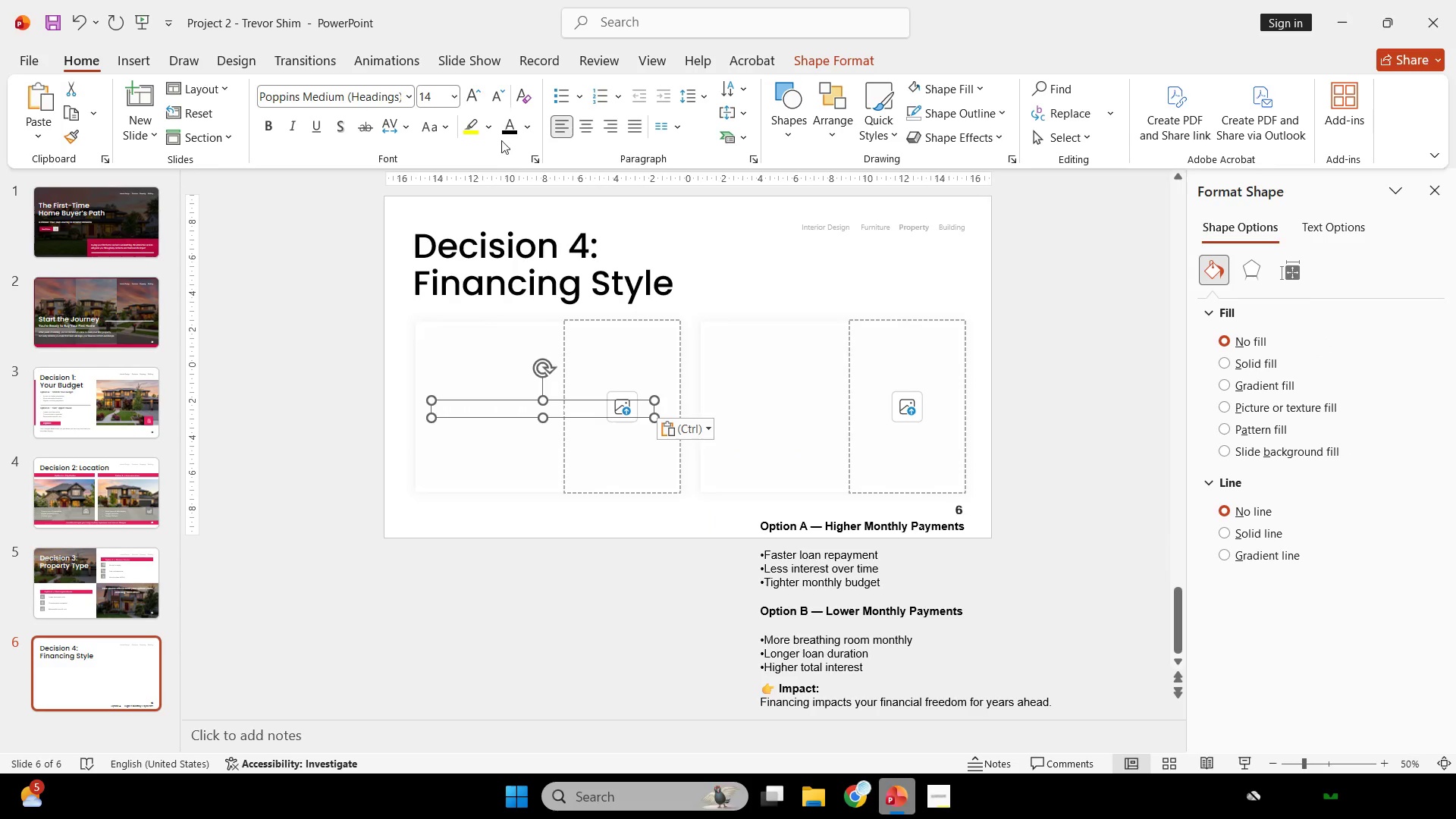 
left_click([506, 129])
 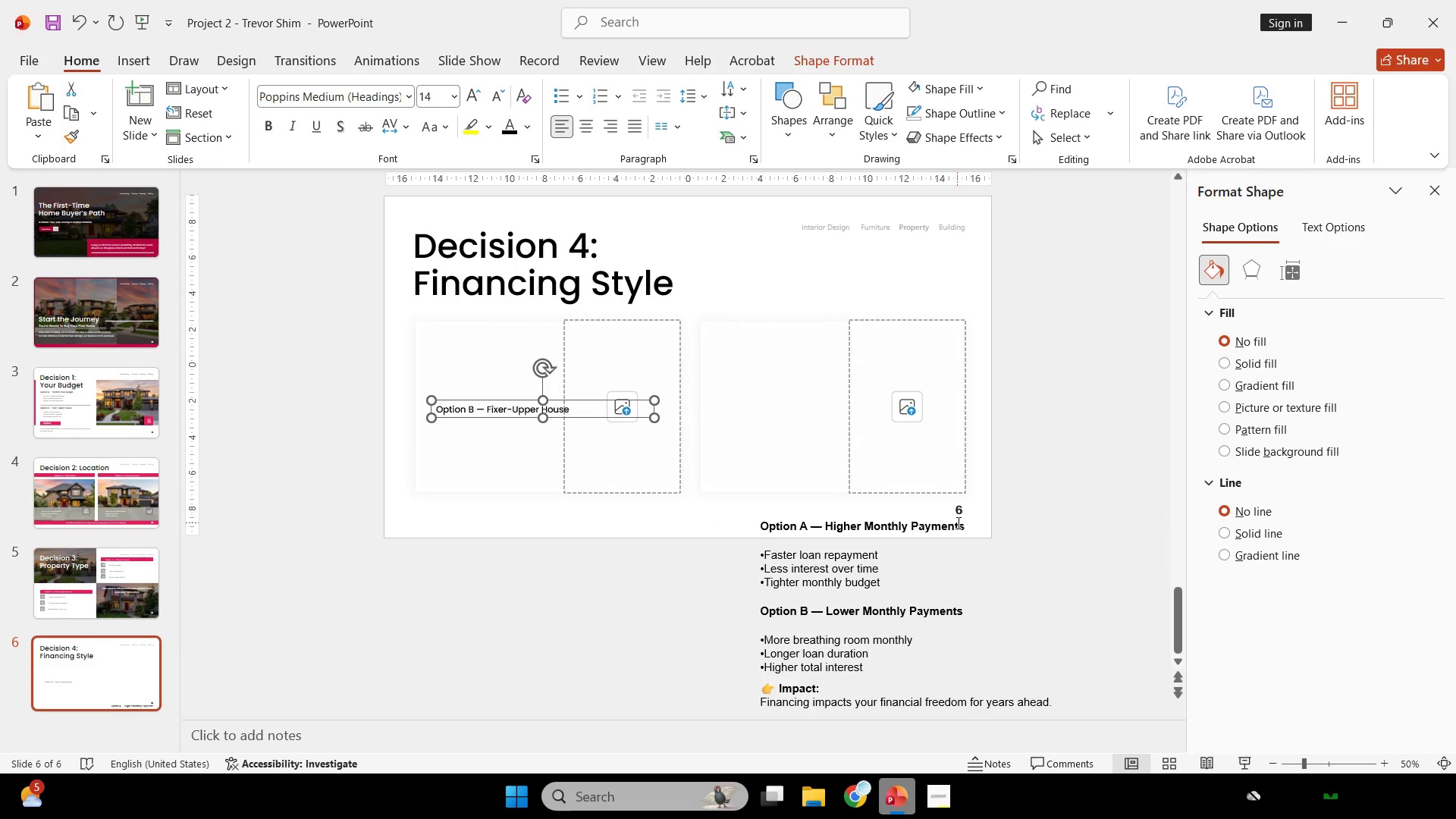 
left_click_drag(start_coordinate=[968, 530], to_coordinate=[780, 526])
 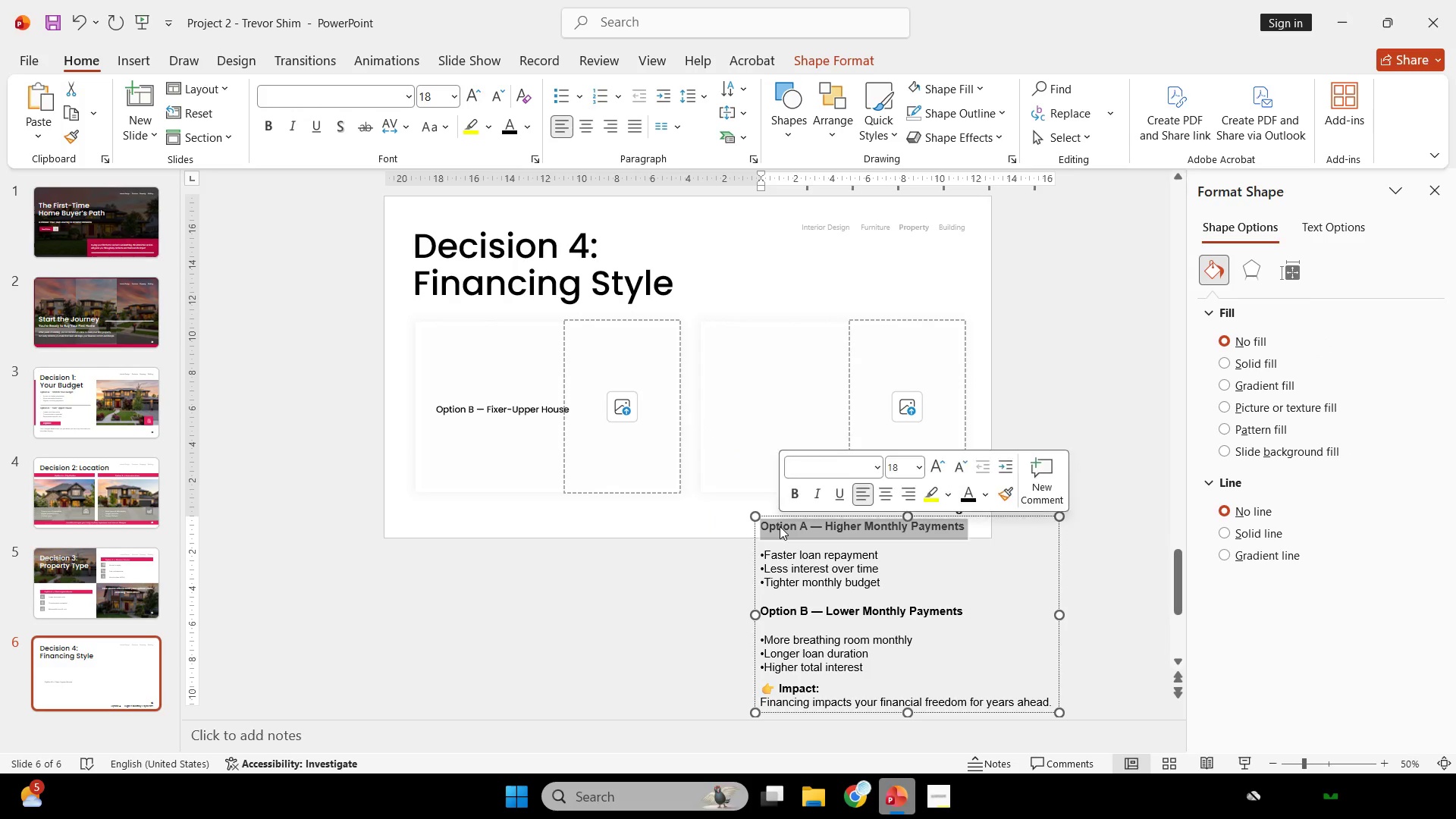 
key(Control+C)
 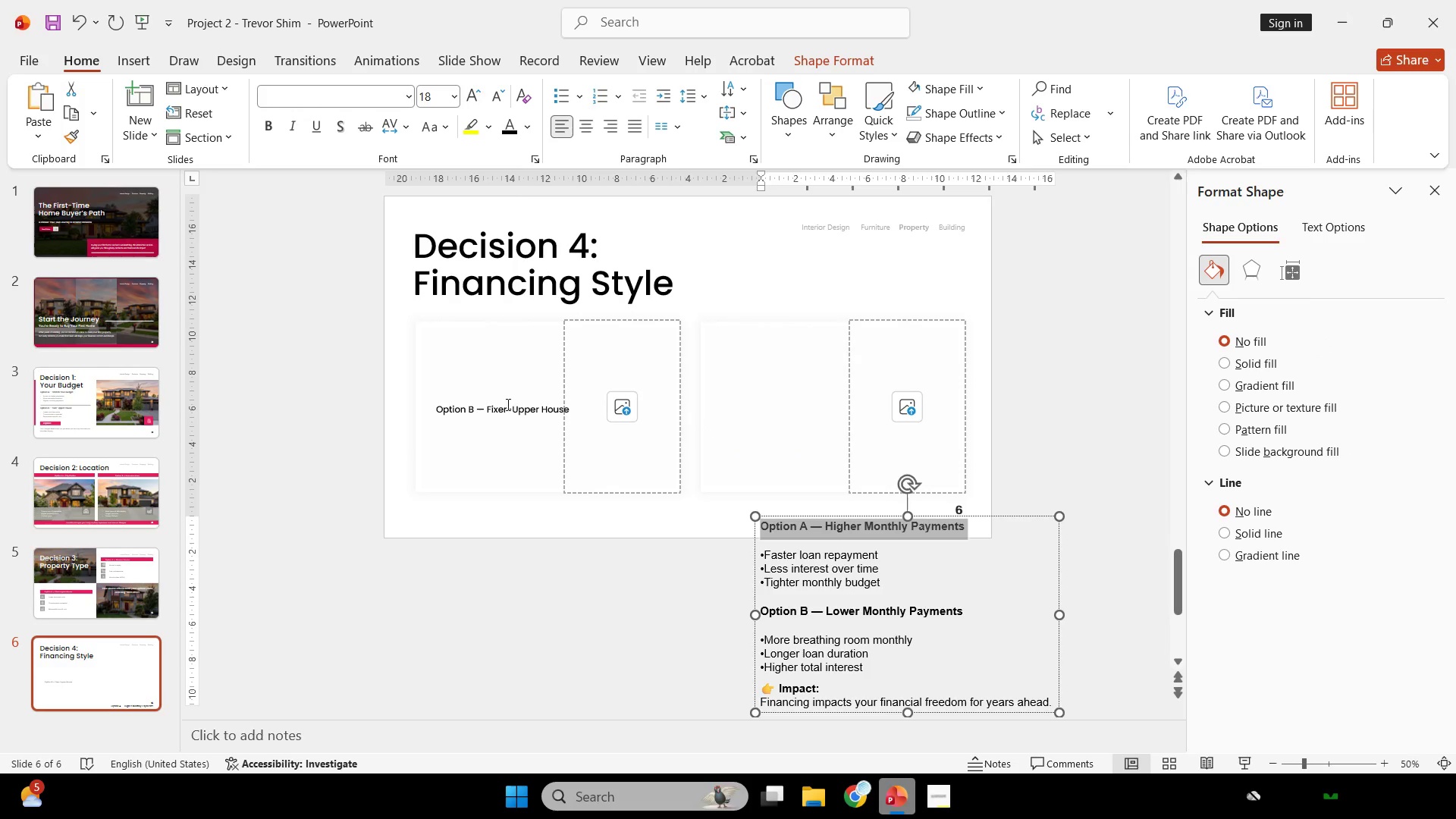 
left_click([507, 410])
 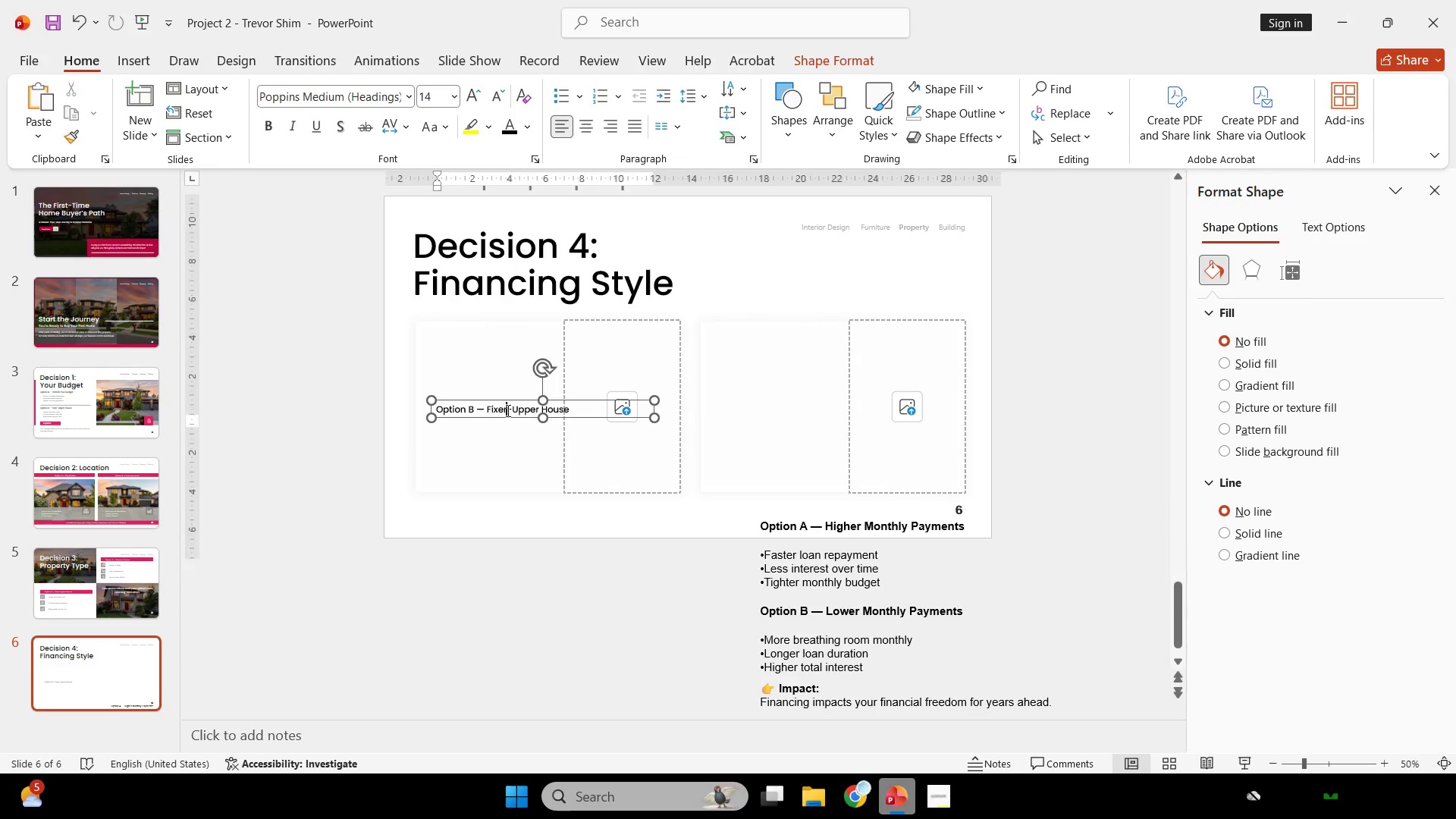 
key(Control+ControlLeft)
 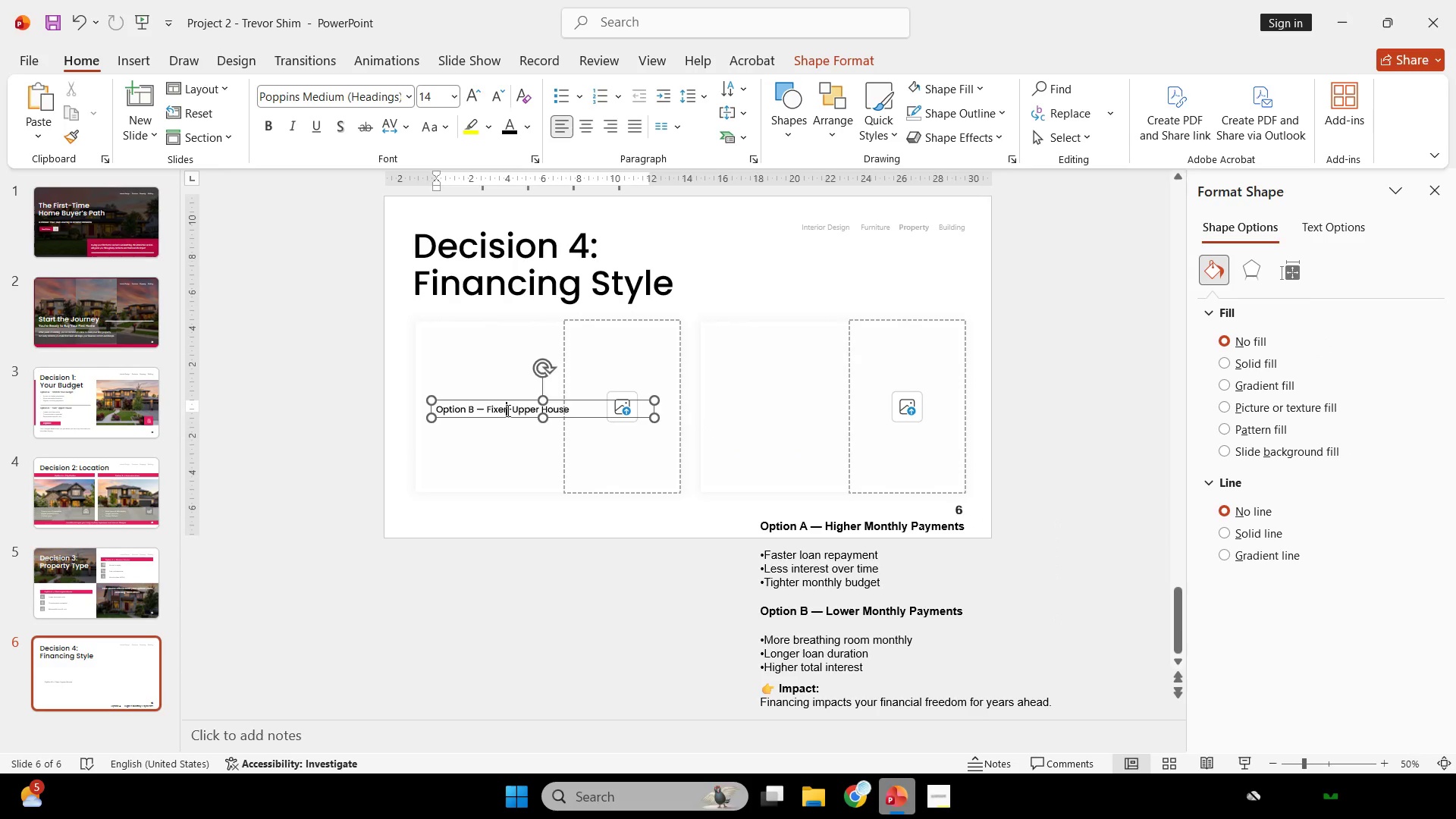 
key(Control+A)
 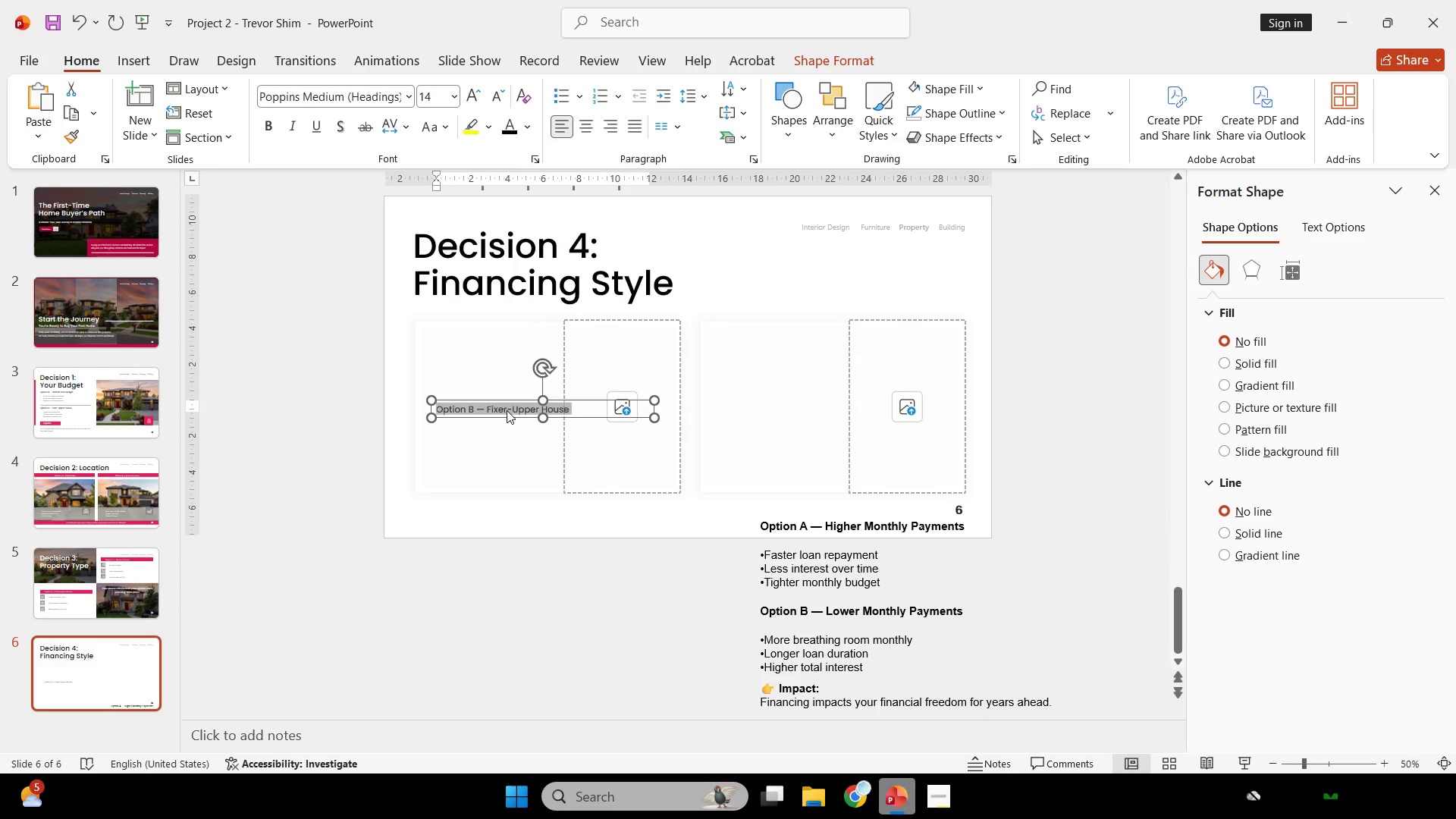 
right_click([507, 410])
 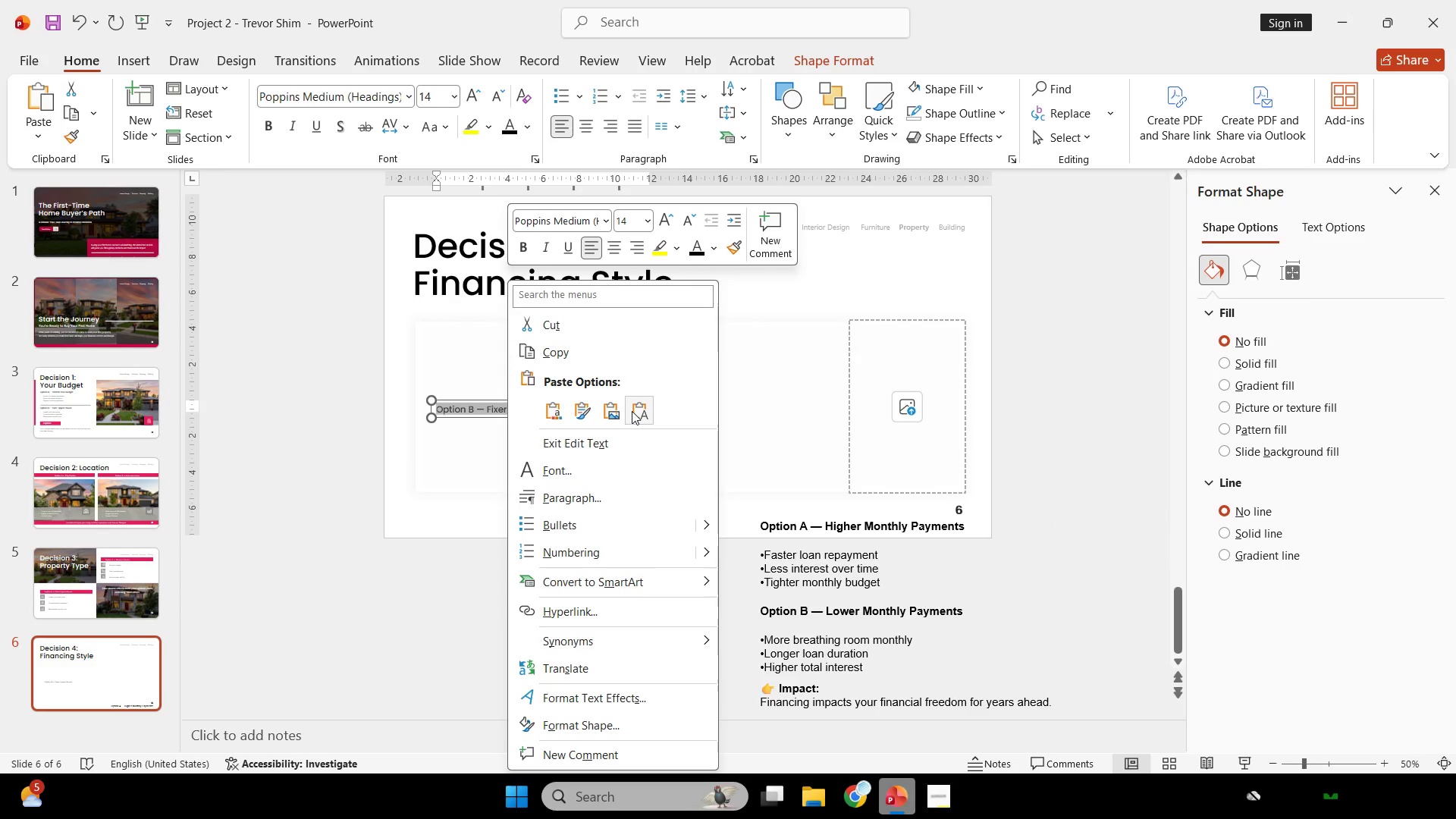 
left_click([632, 411])
 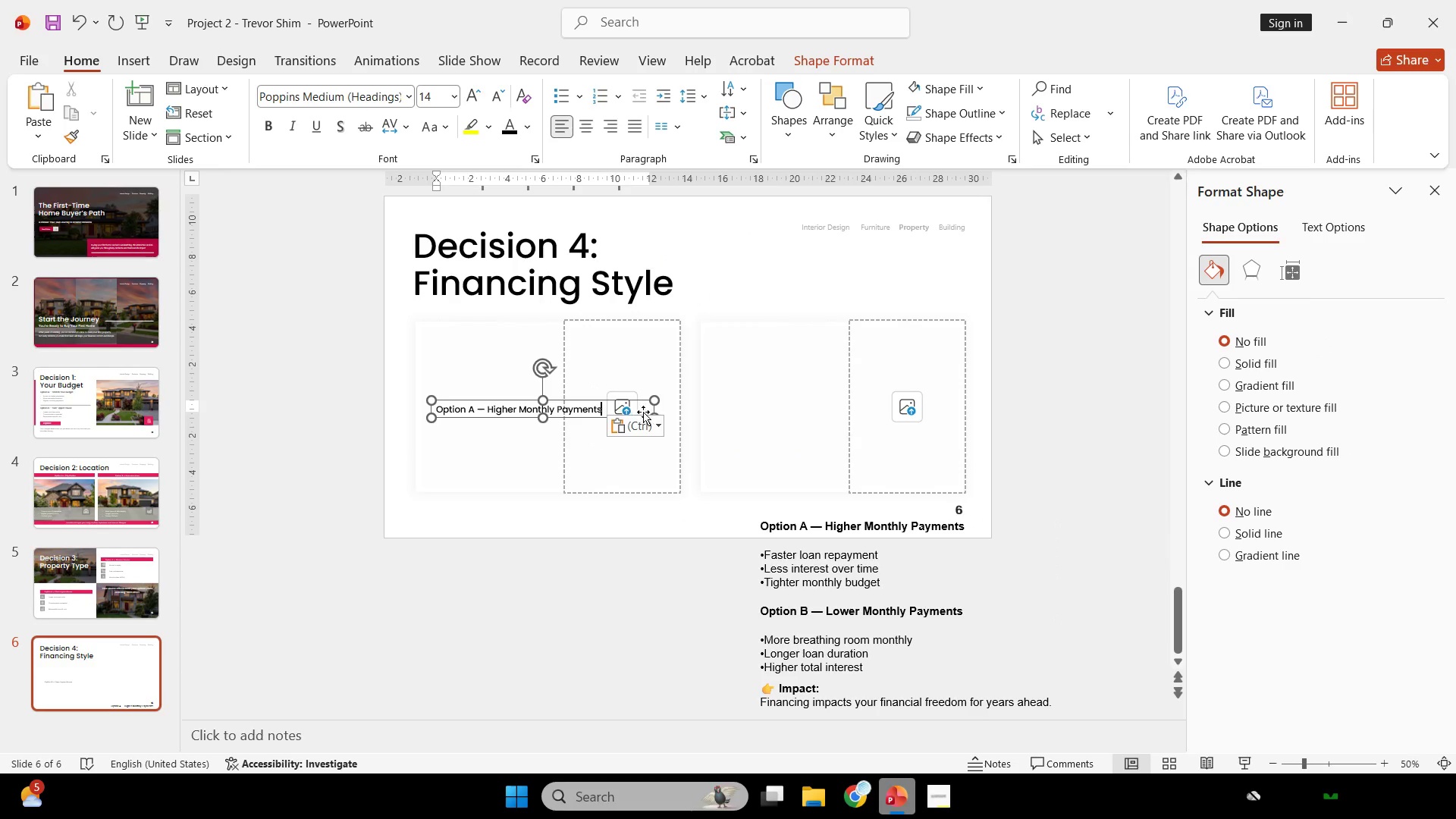 
key(Control+ControlLeft)
 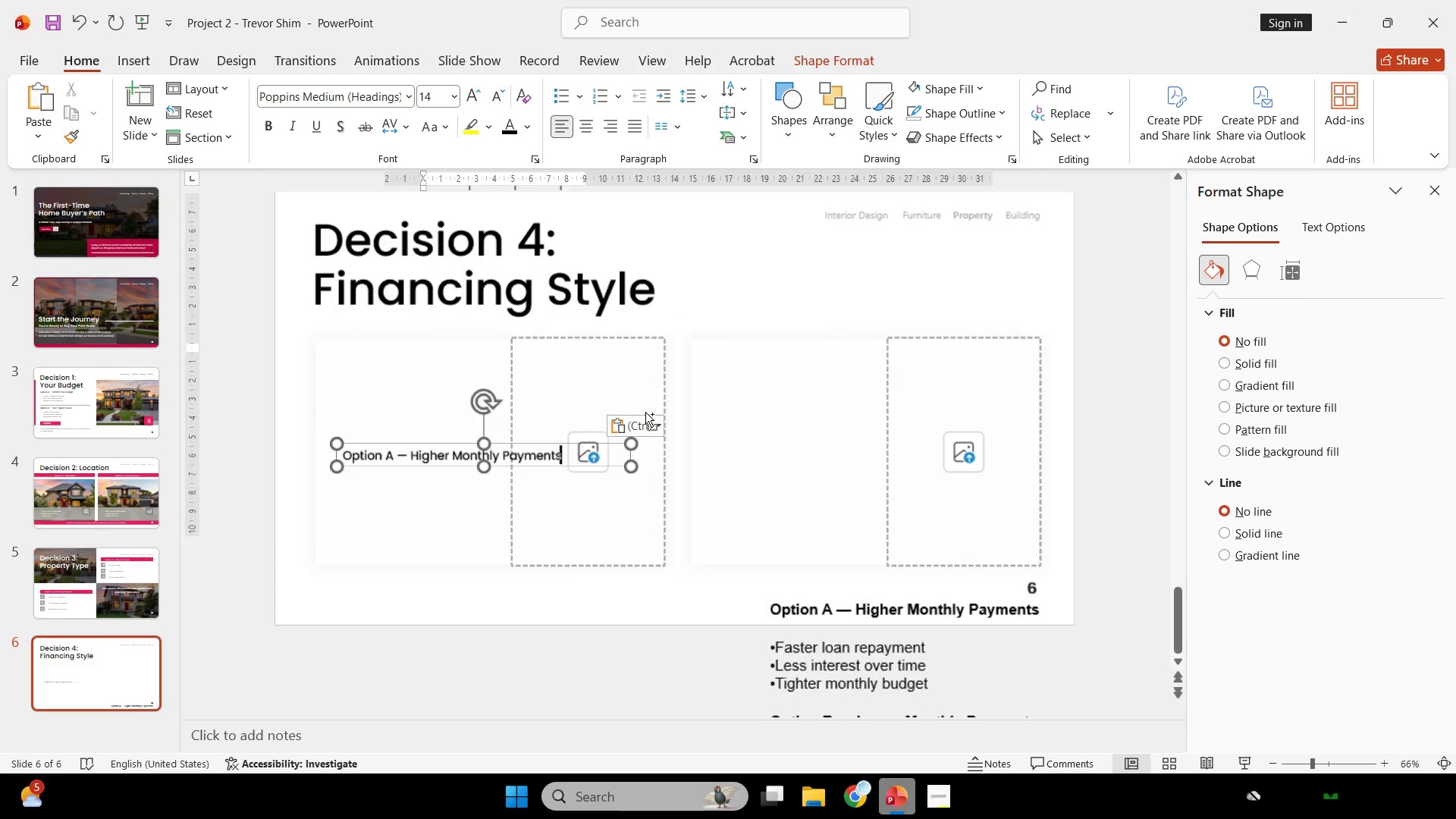 
scroll: coordinate [645, 412], scroll_direction: up, amount: 1.0
 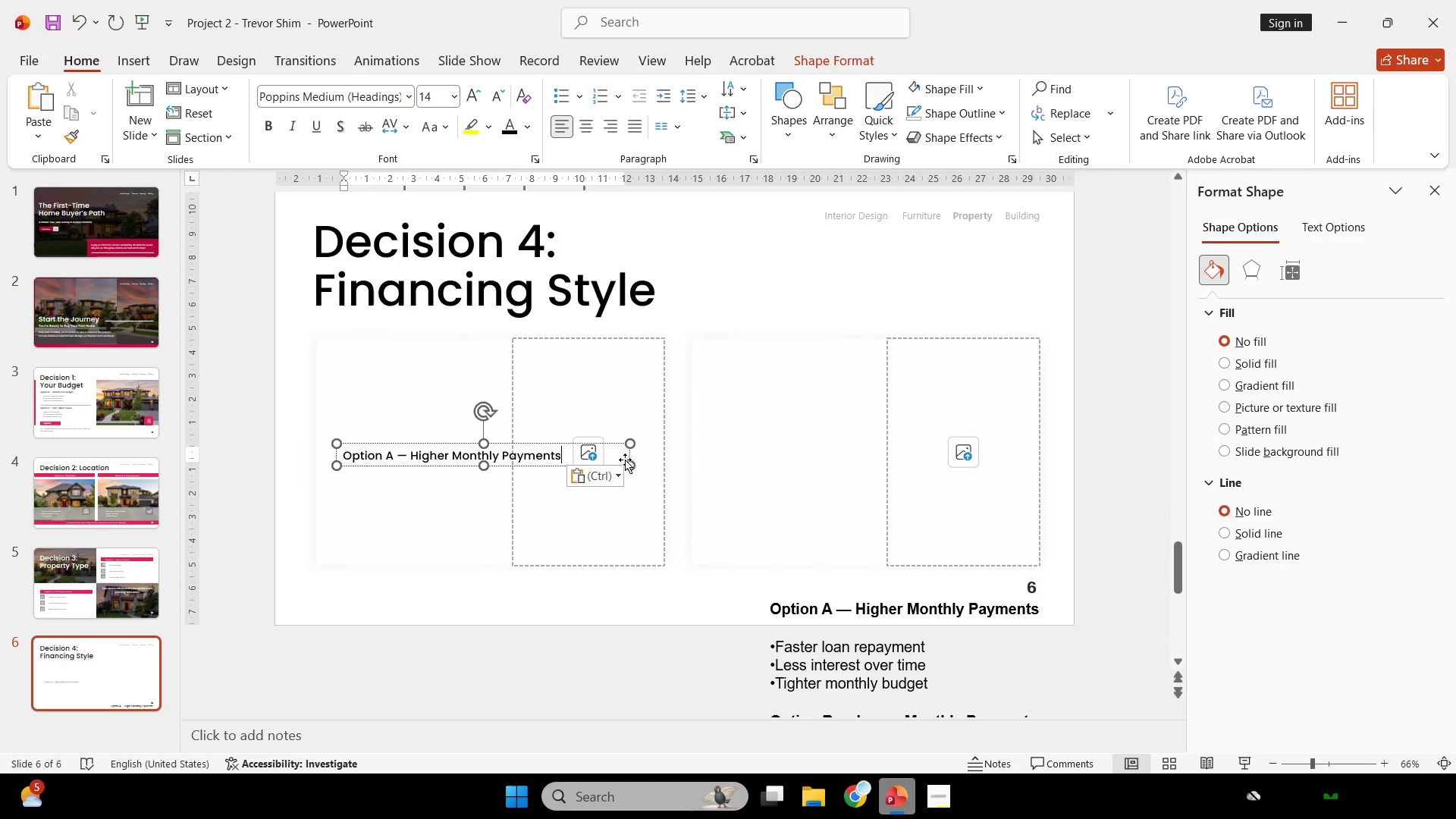 
left_click_drag(start_coordinate=[628, 460], to_coordinate=[520, 467])
 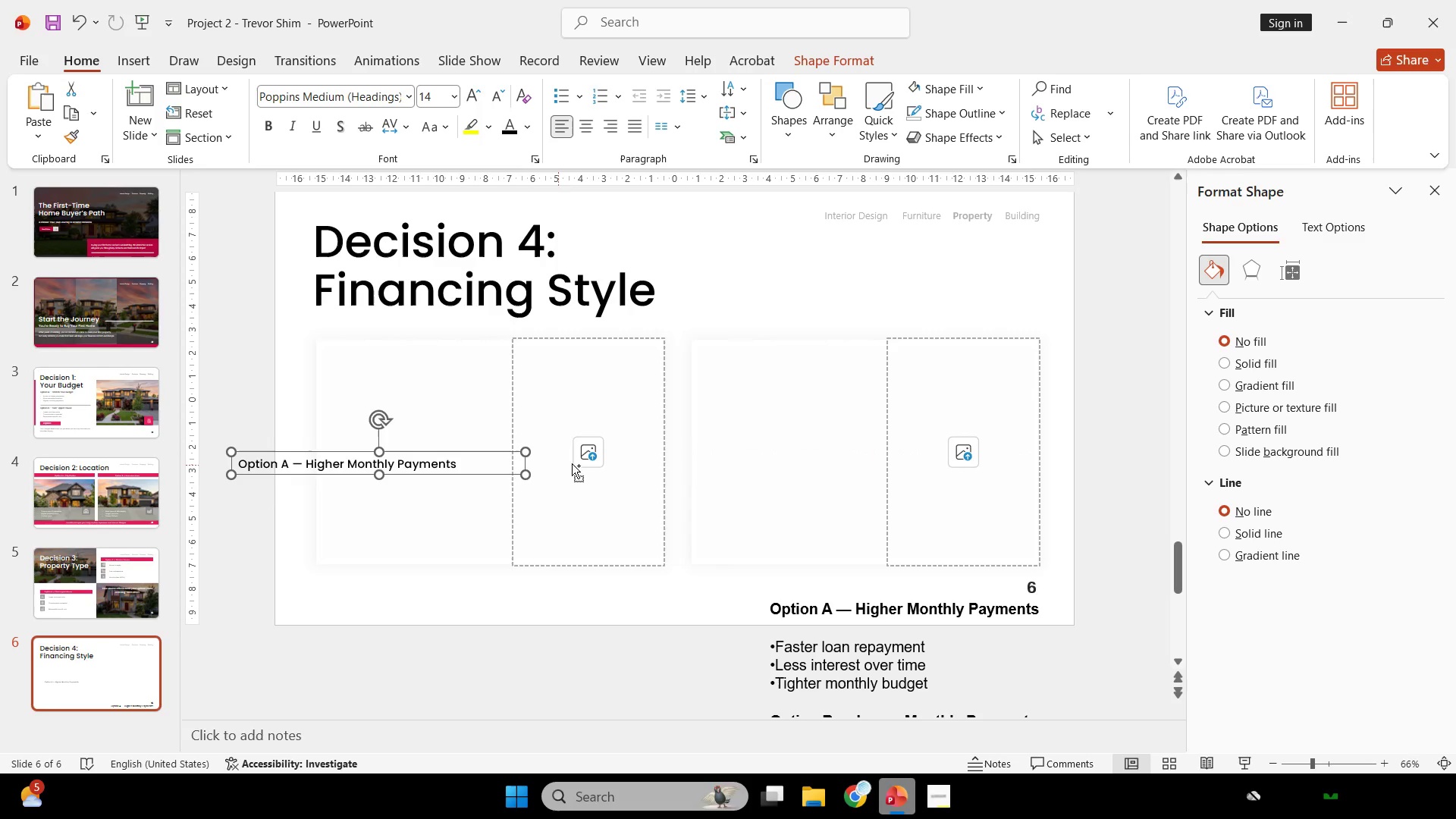 
key(Control+Z)
 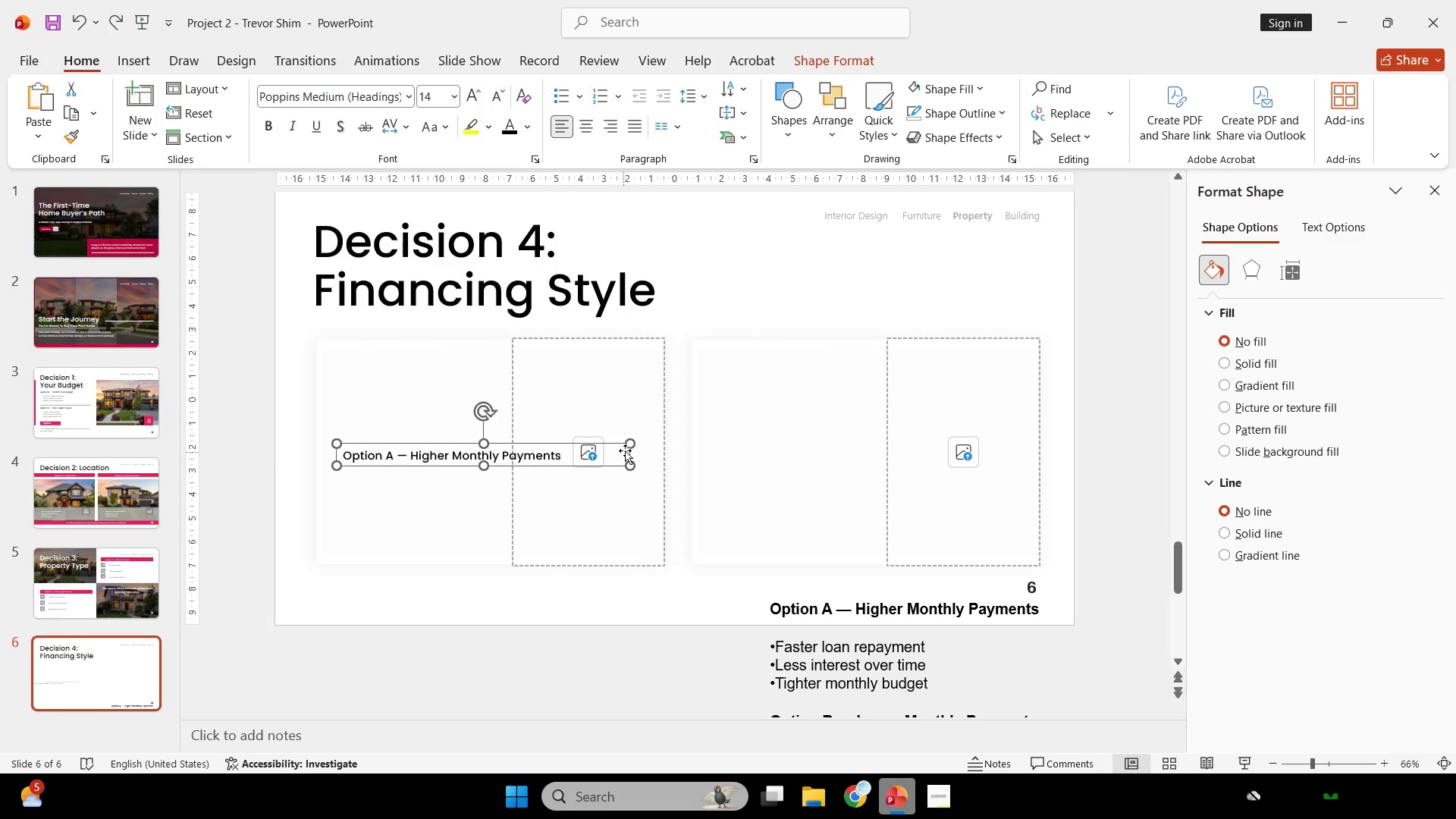 
key(Control+ControlLeft)
 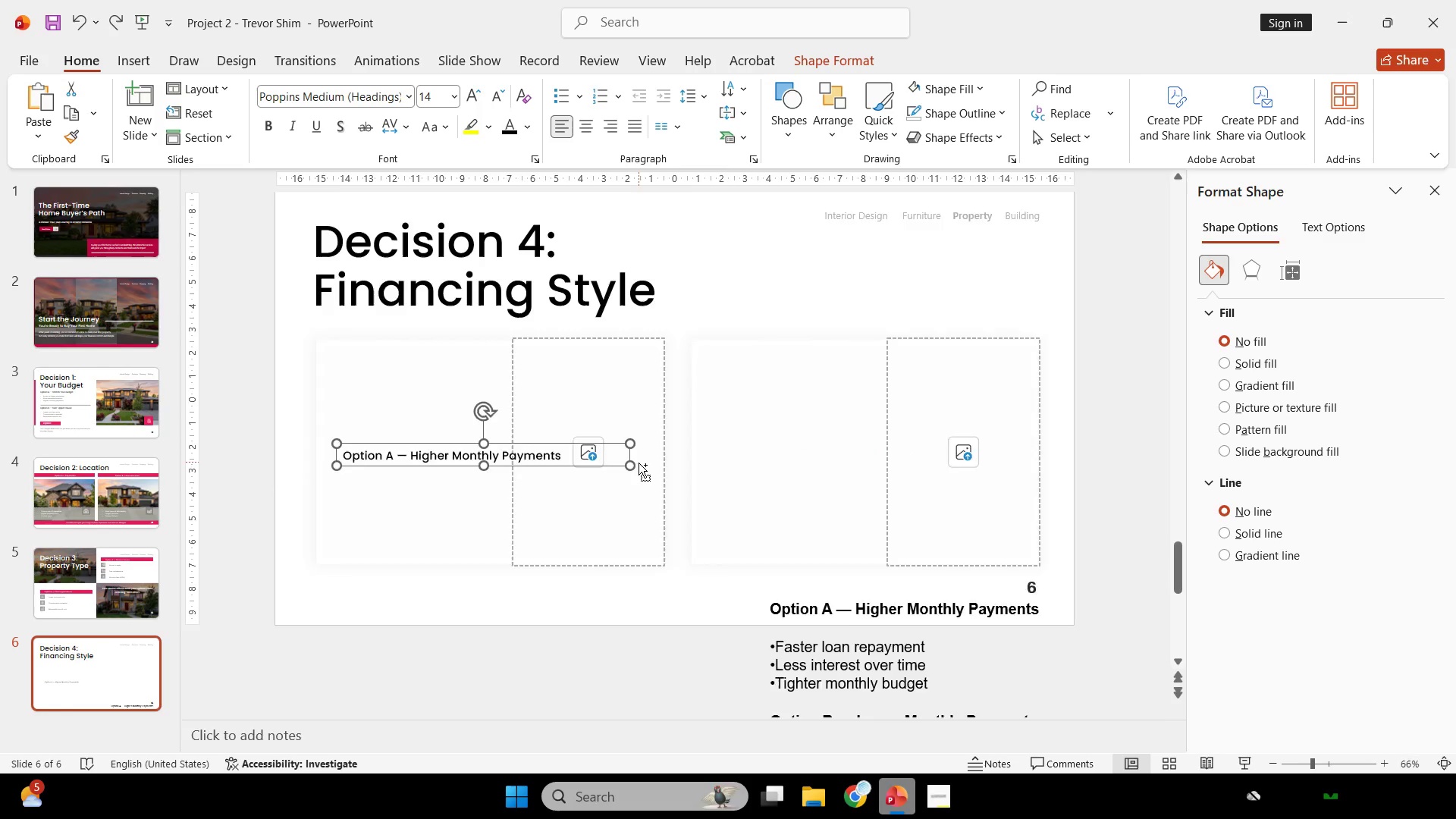 
scroll: coordinate [639, 463], scroll_direction: up, amount: 2.0
 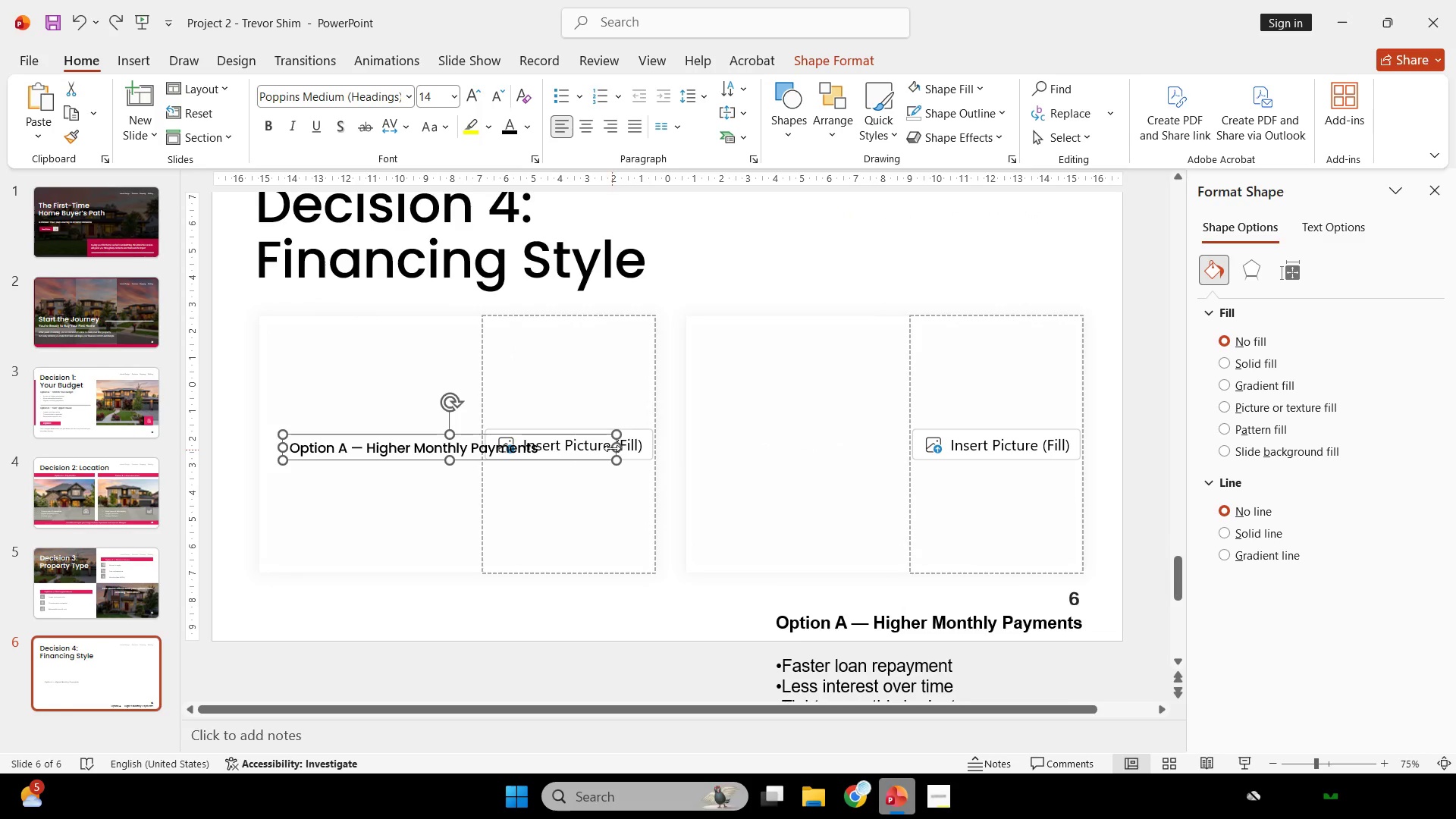 
left_click_drag(start_coordinate=[614, 447], to_coordinate=[425, 456])
 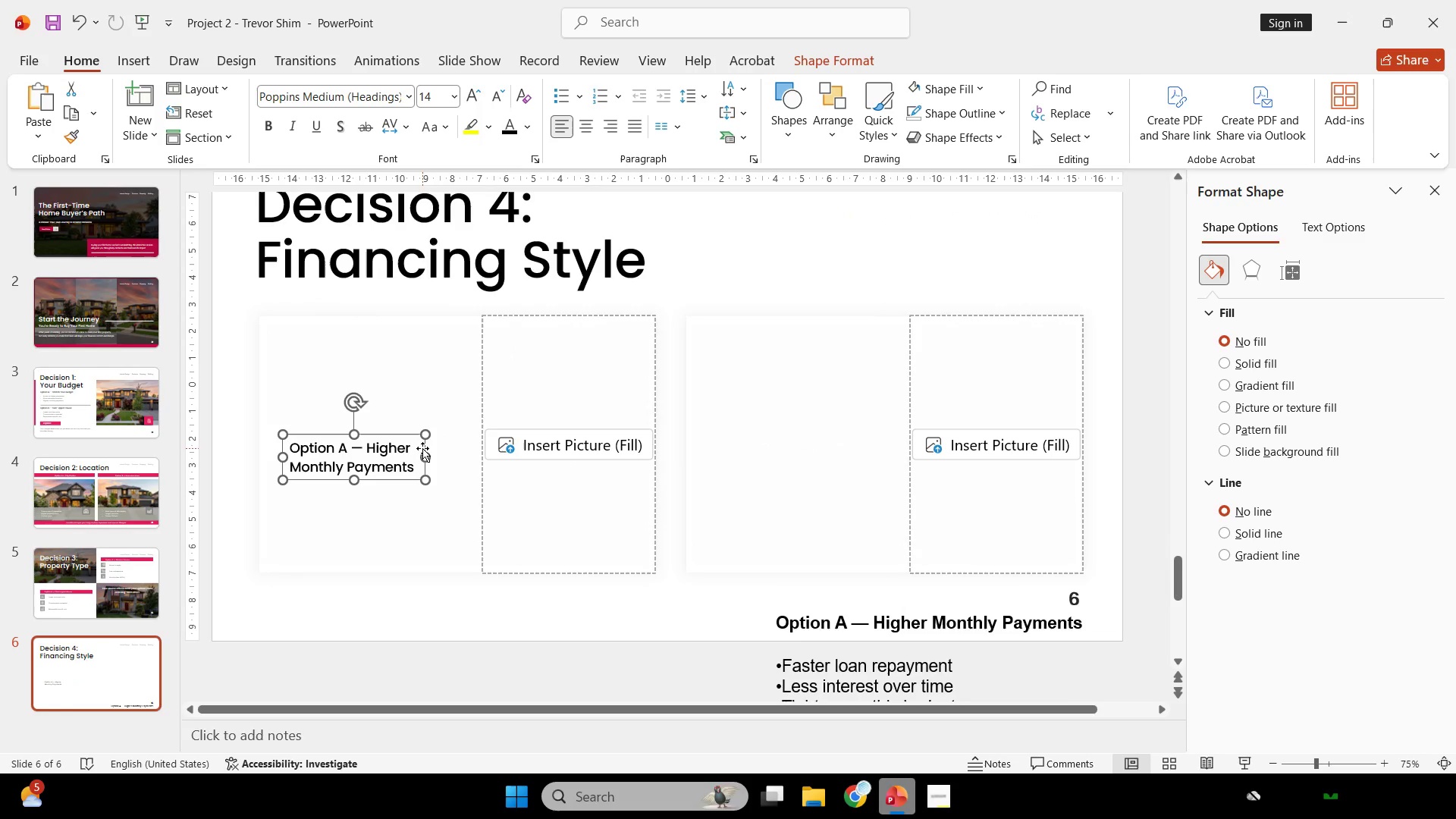 
left_click_drag(start_coordinate=[422, 448], to_coordinate=[413, 356])
 